 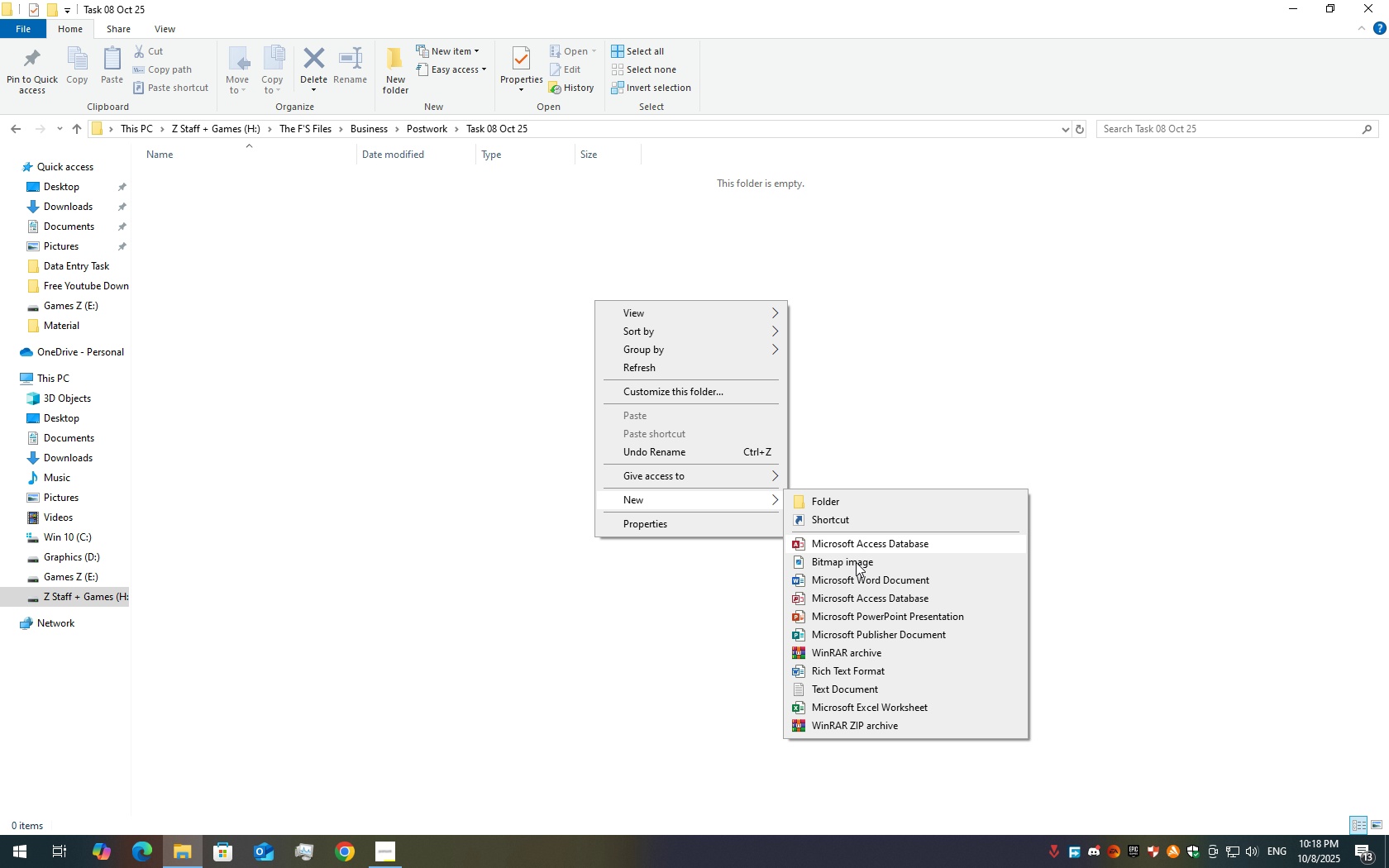 
left_click([844, 701])
 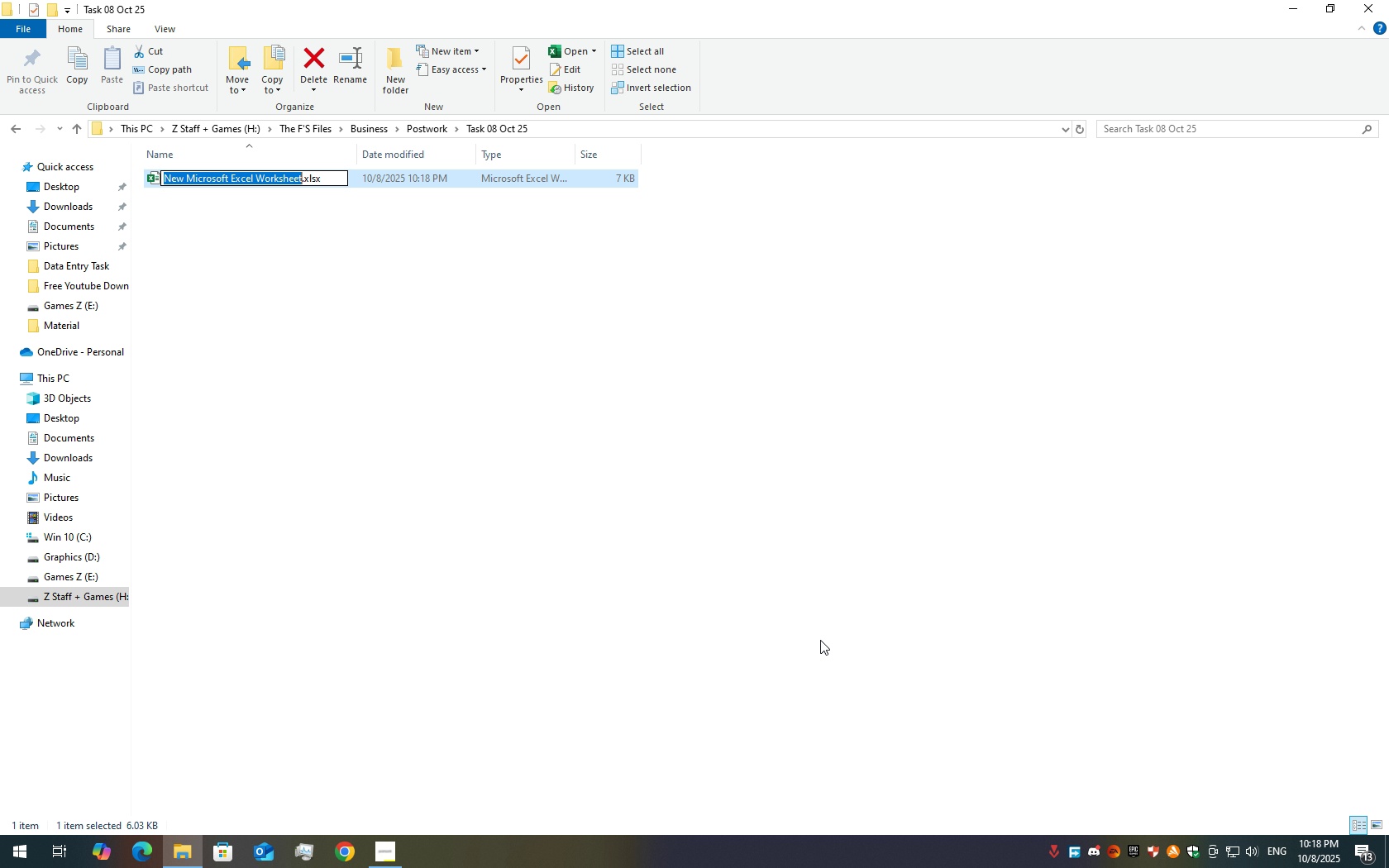 
type(Data Entry Sheet )
key(Backspace)
key(Backspace)
key(Backspace)
key(Backspace)
key(Backspace)
type(preadsheet Template)
 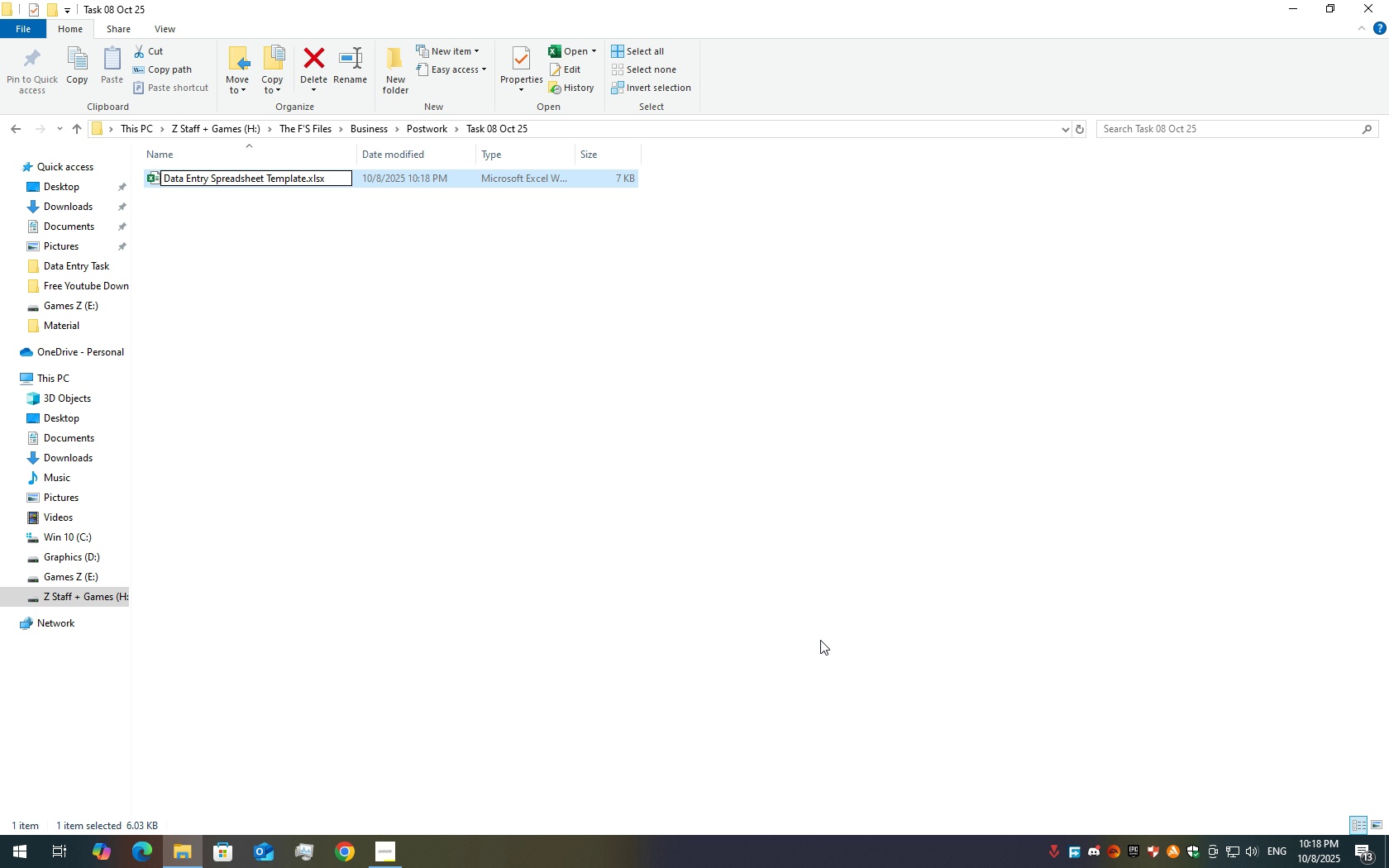 
key(Enter)
 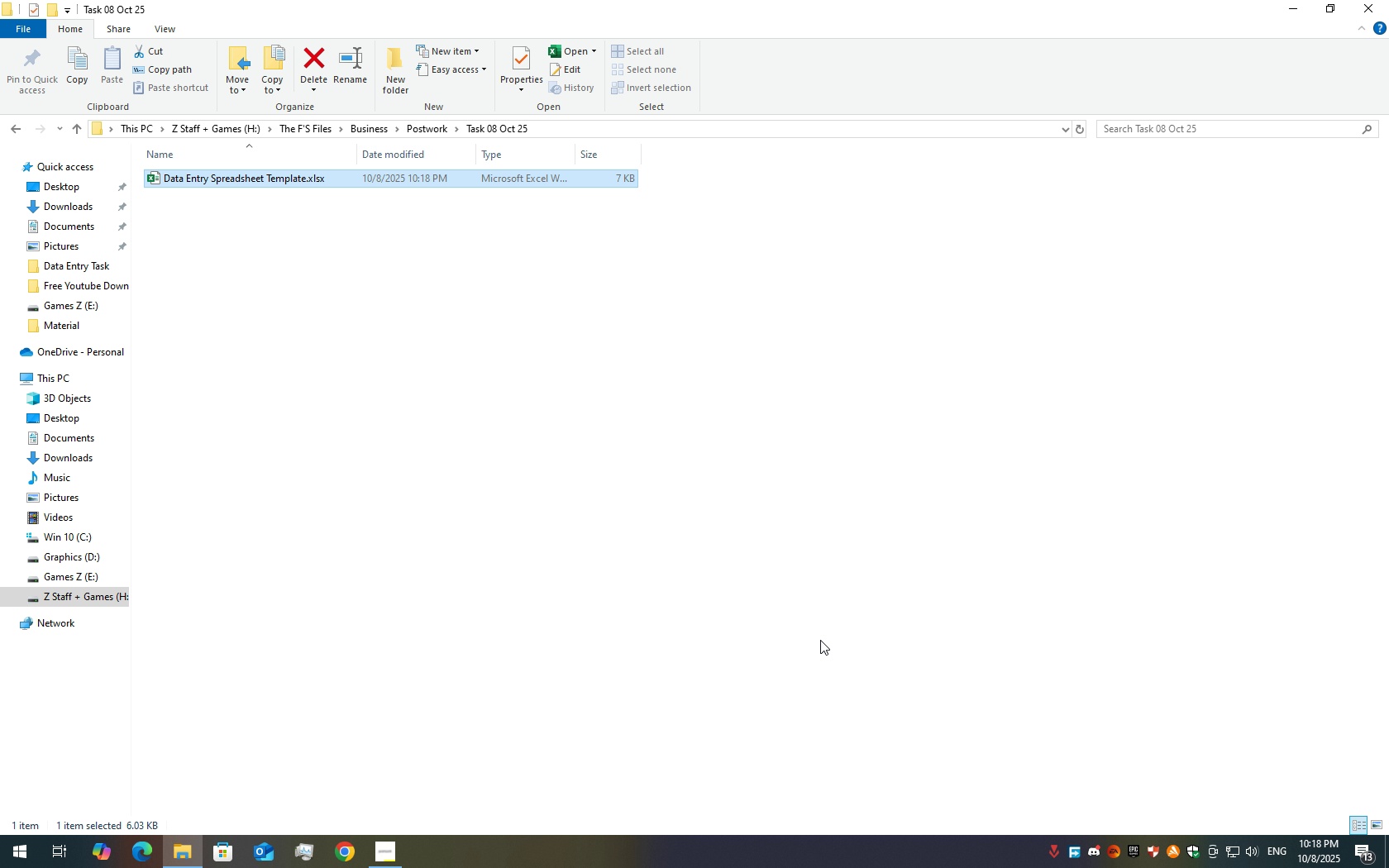 
key(Enter)
 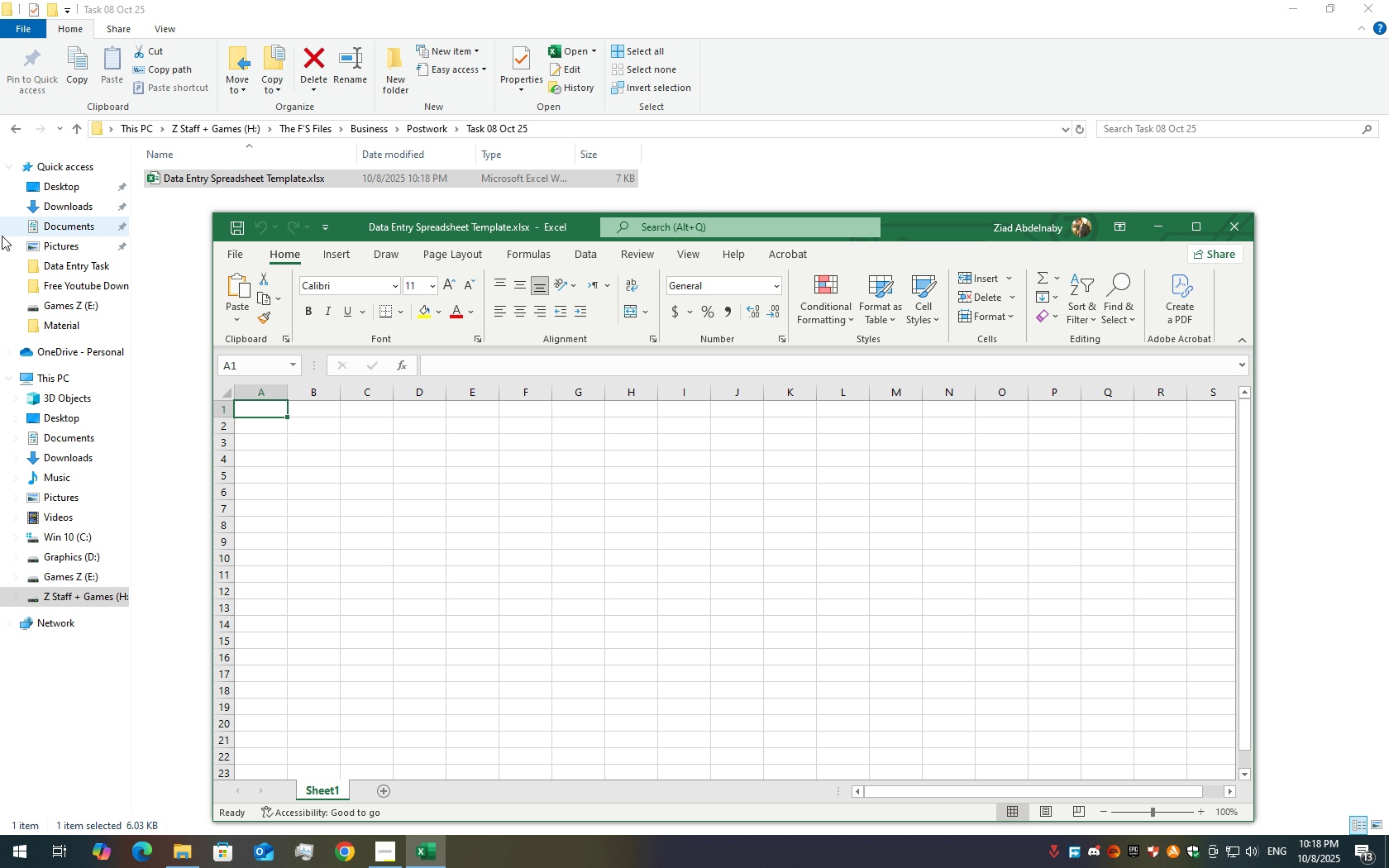 
wait(7.36)
 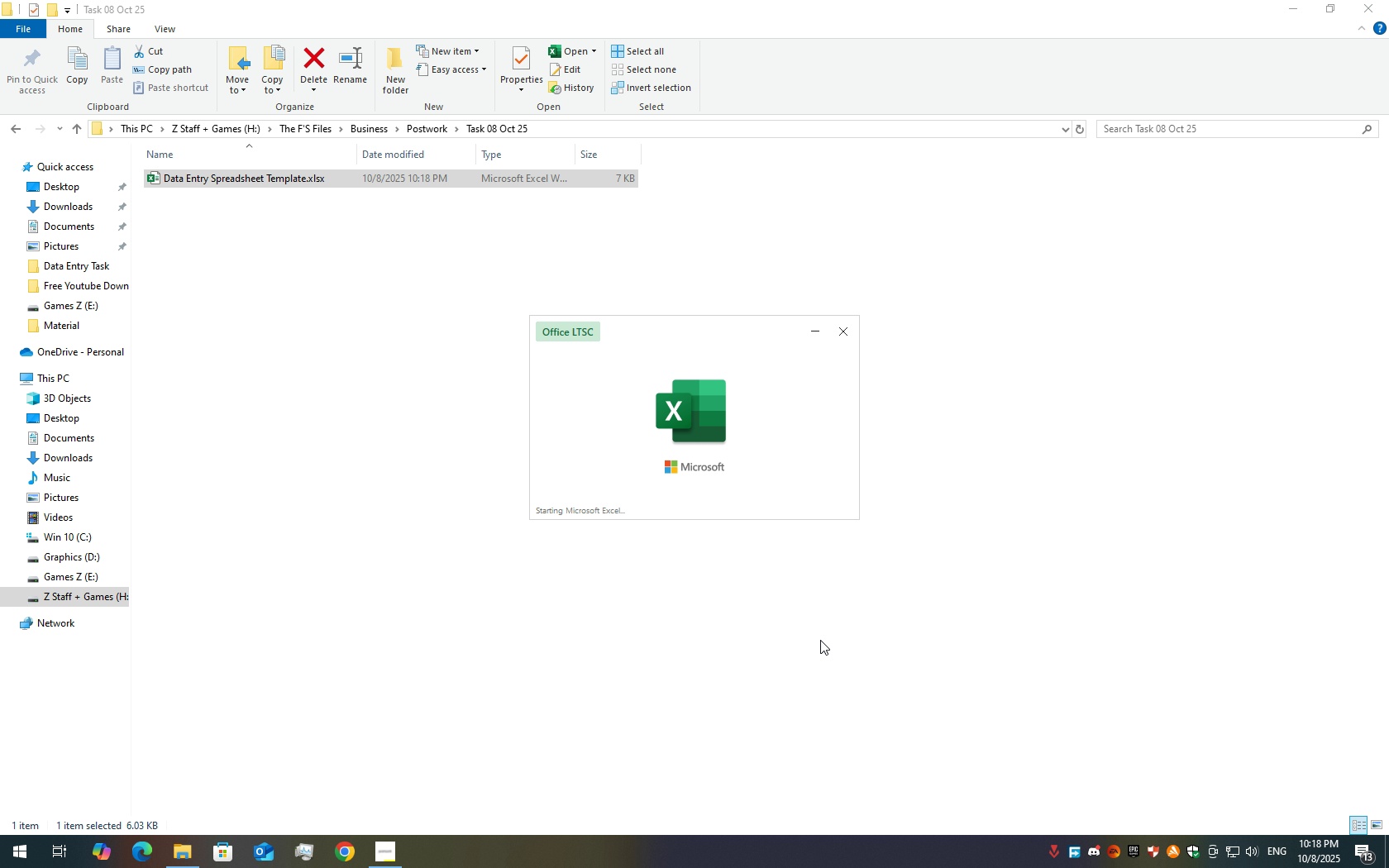 
left_click([1186, 213])
 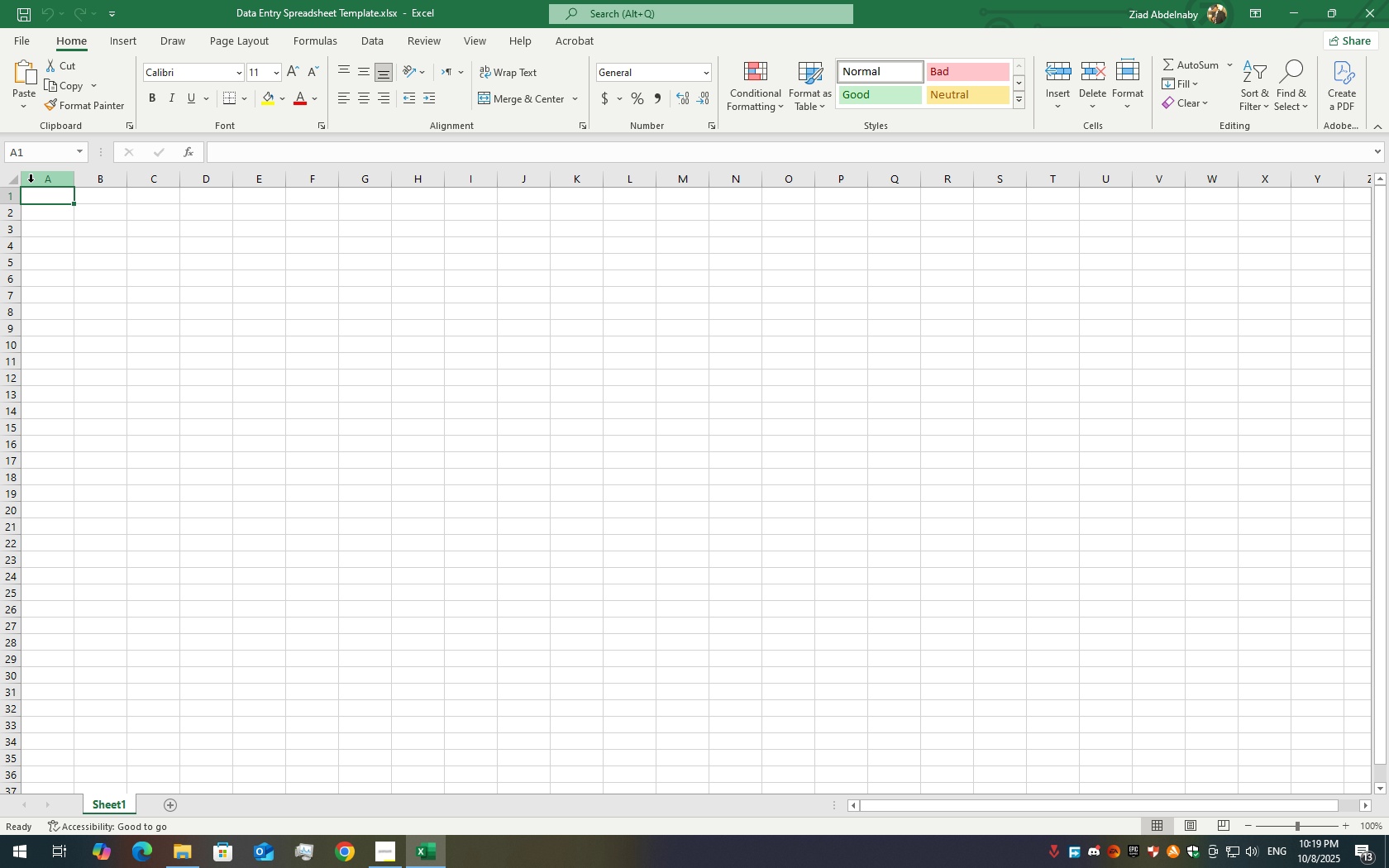 
left_click_drag(start_coordinate=[28, 193], to_coordinate=[303, 248])
 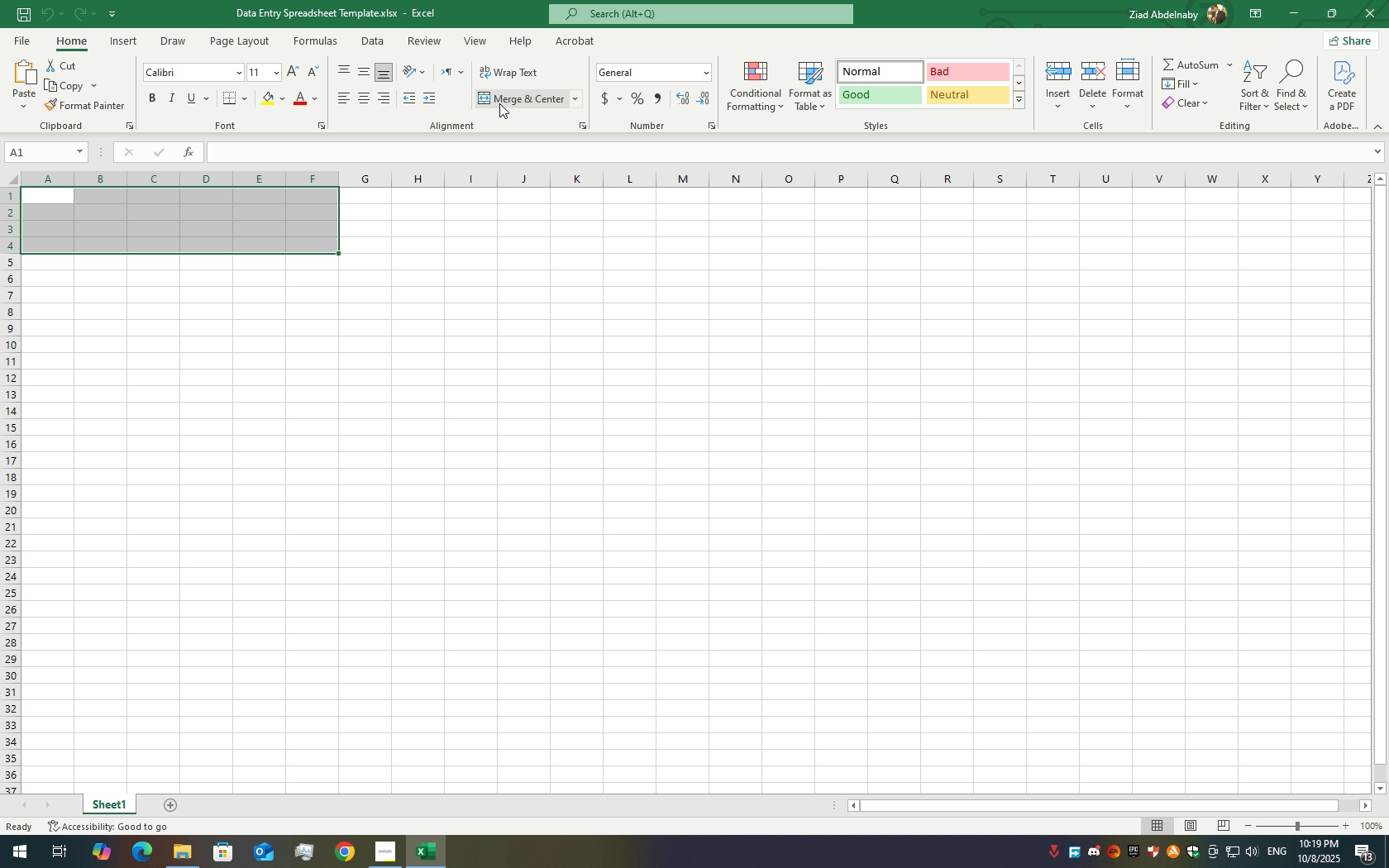 
left_click([506, 103])
 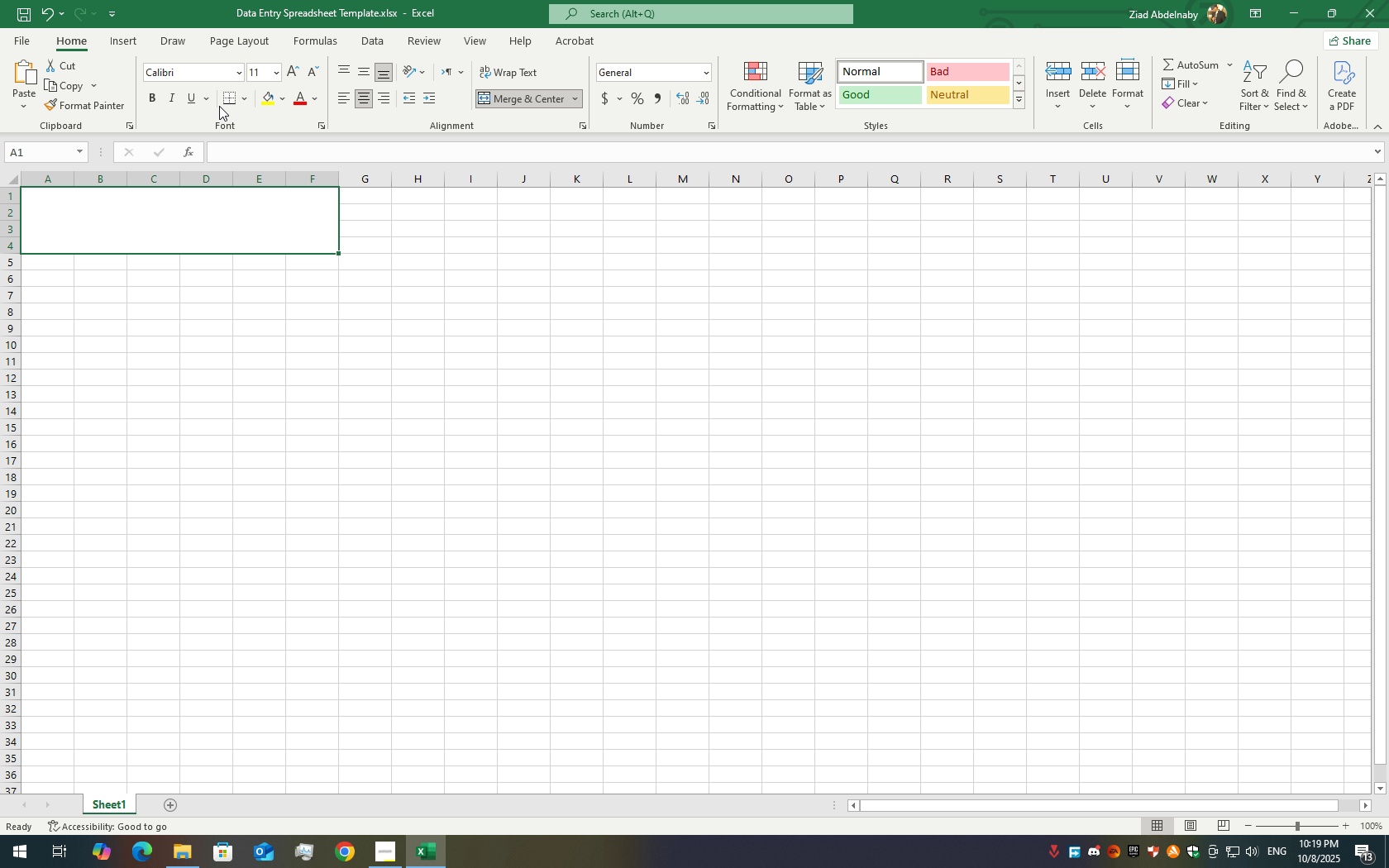 
left_click([243, 92])
 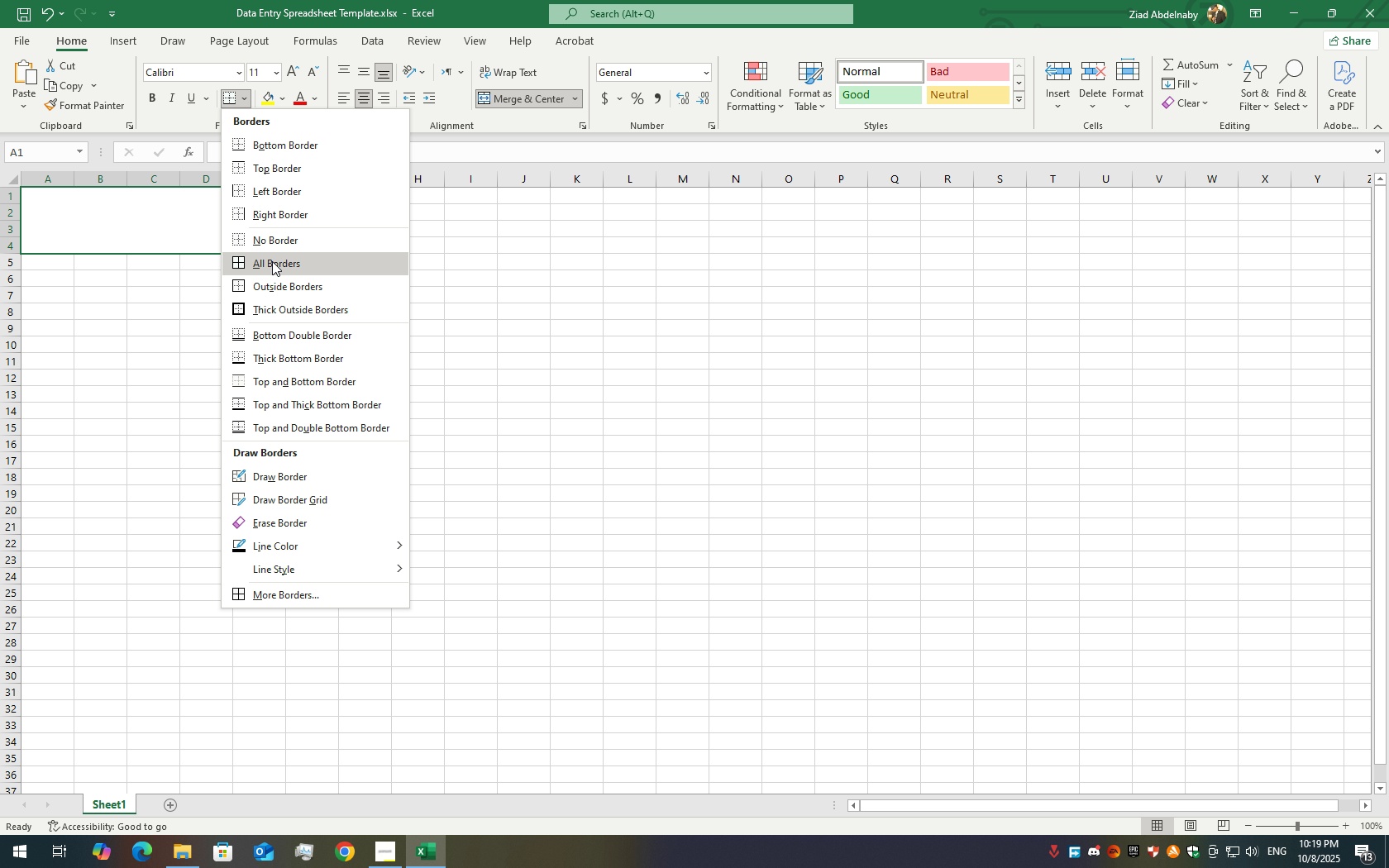 
left_click([272, 262])
 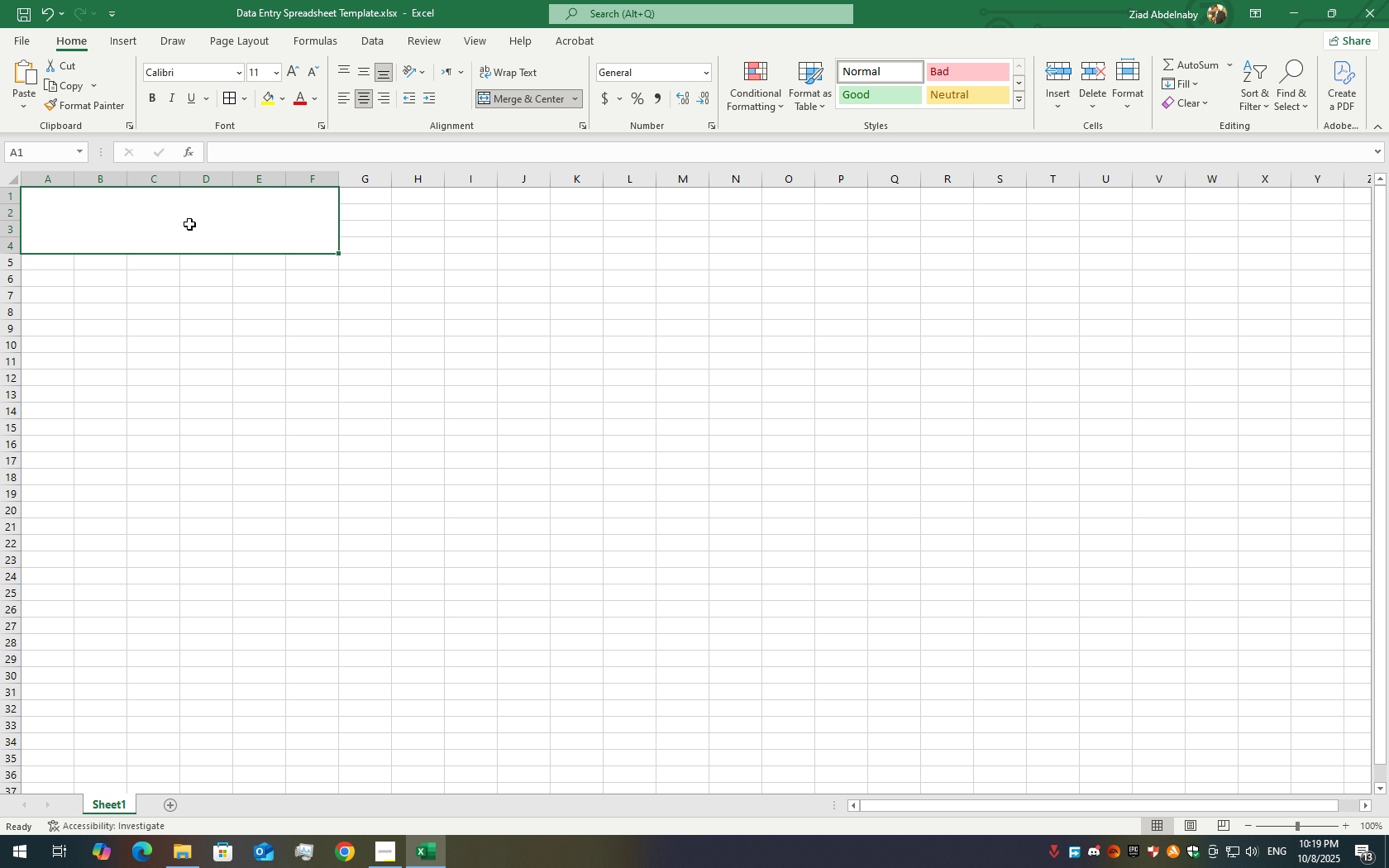 
double_click([189, 224])
 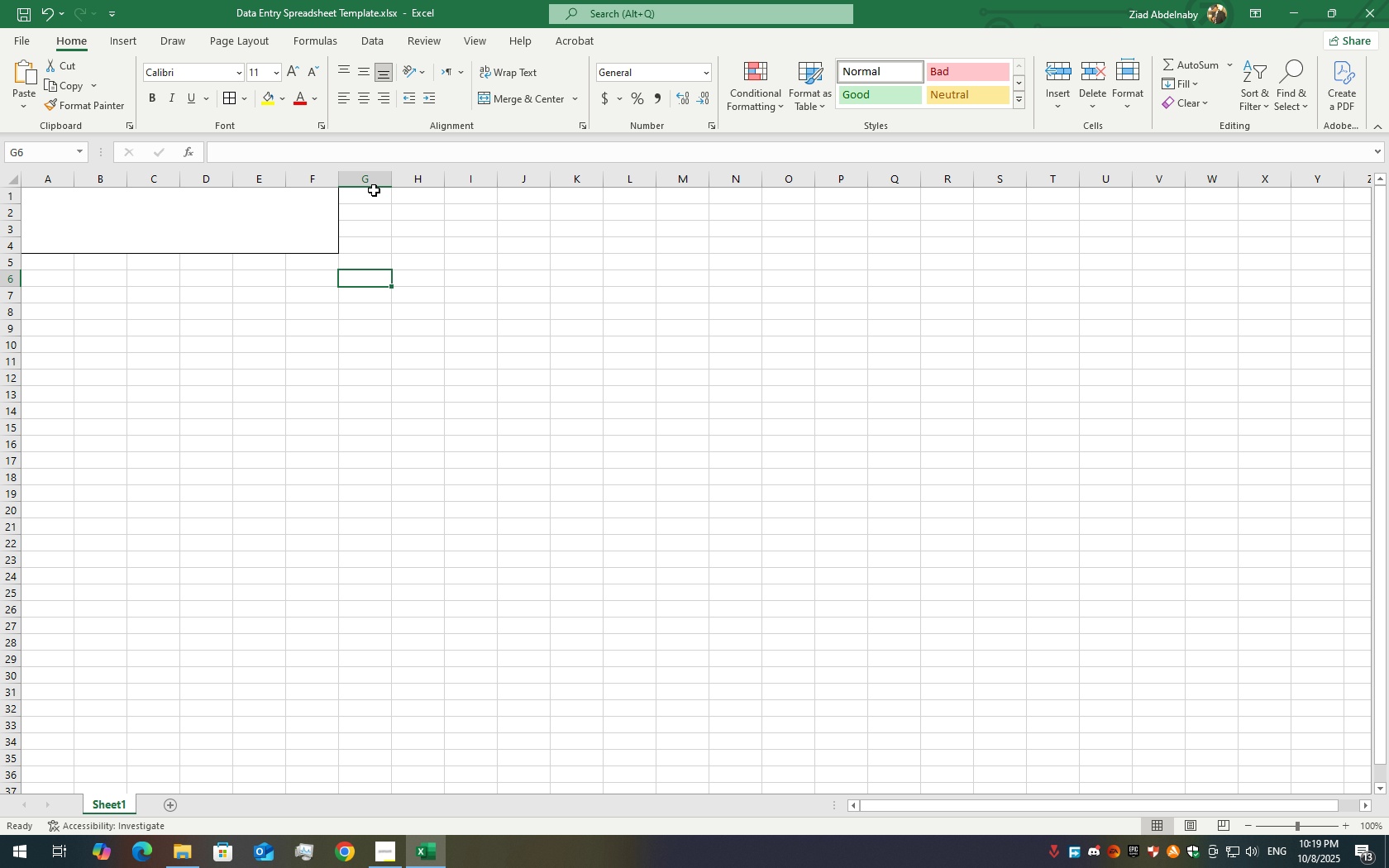 
left_click([360, 77])
 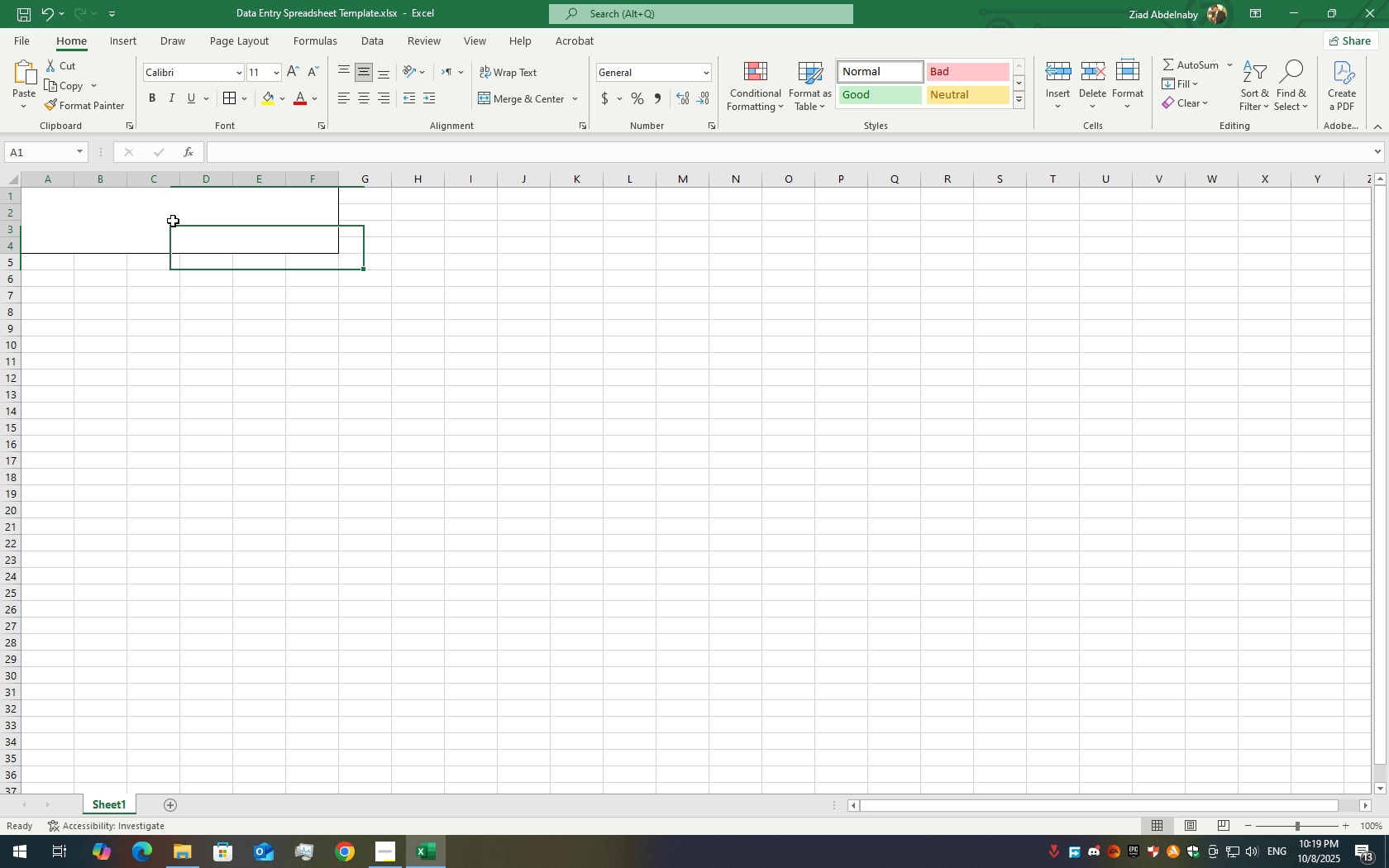 
double_click([173, 221])
 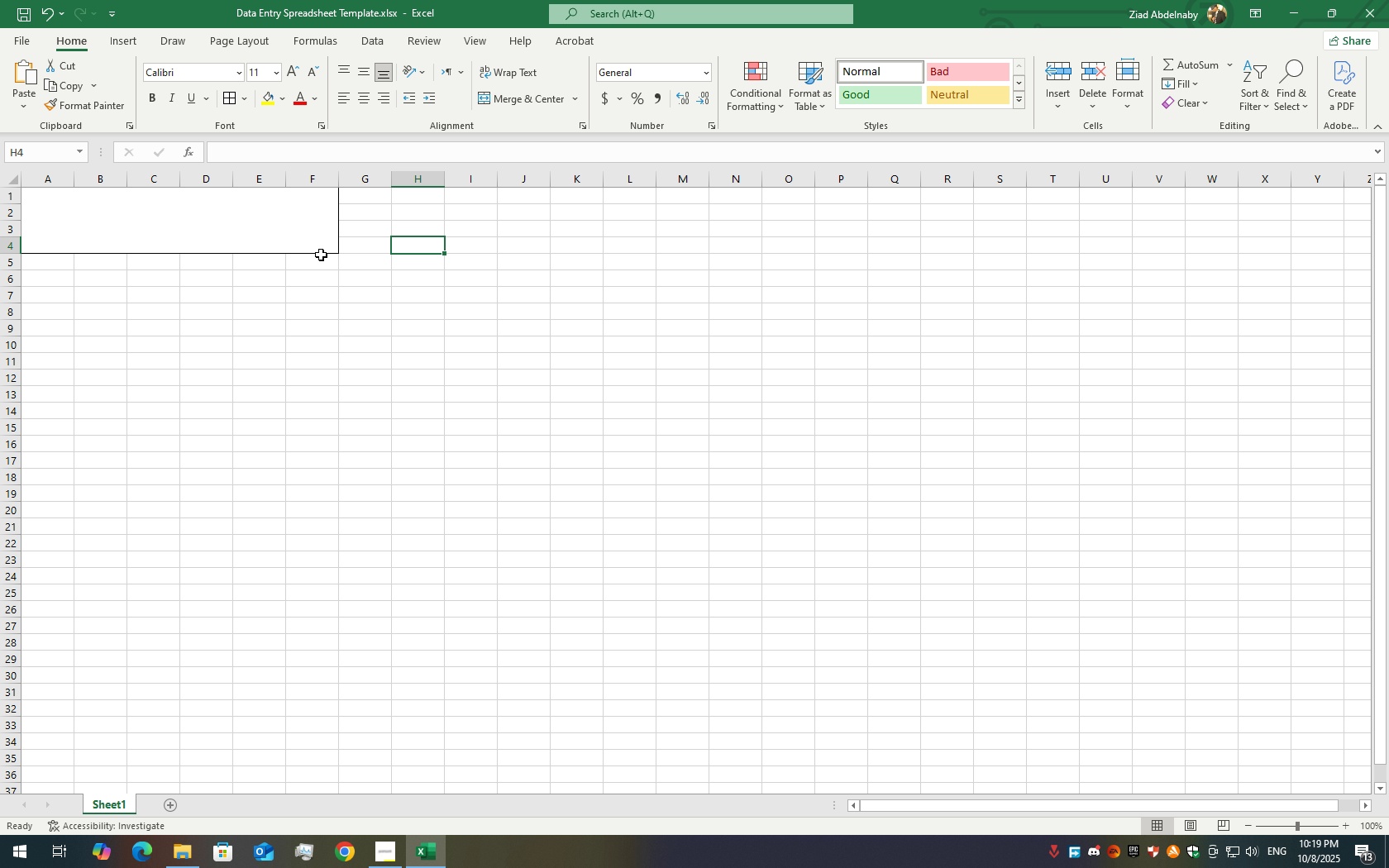 
left_click([189, 233])
 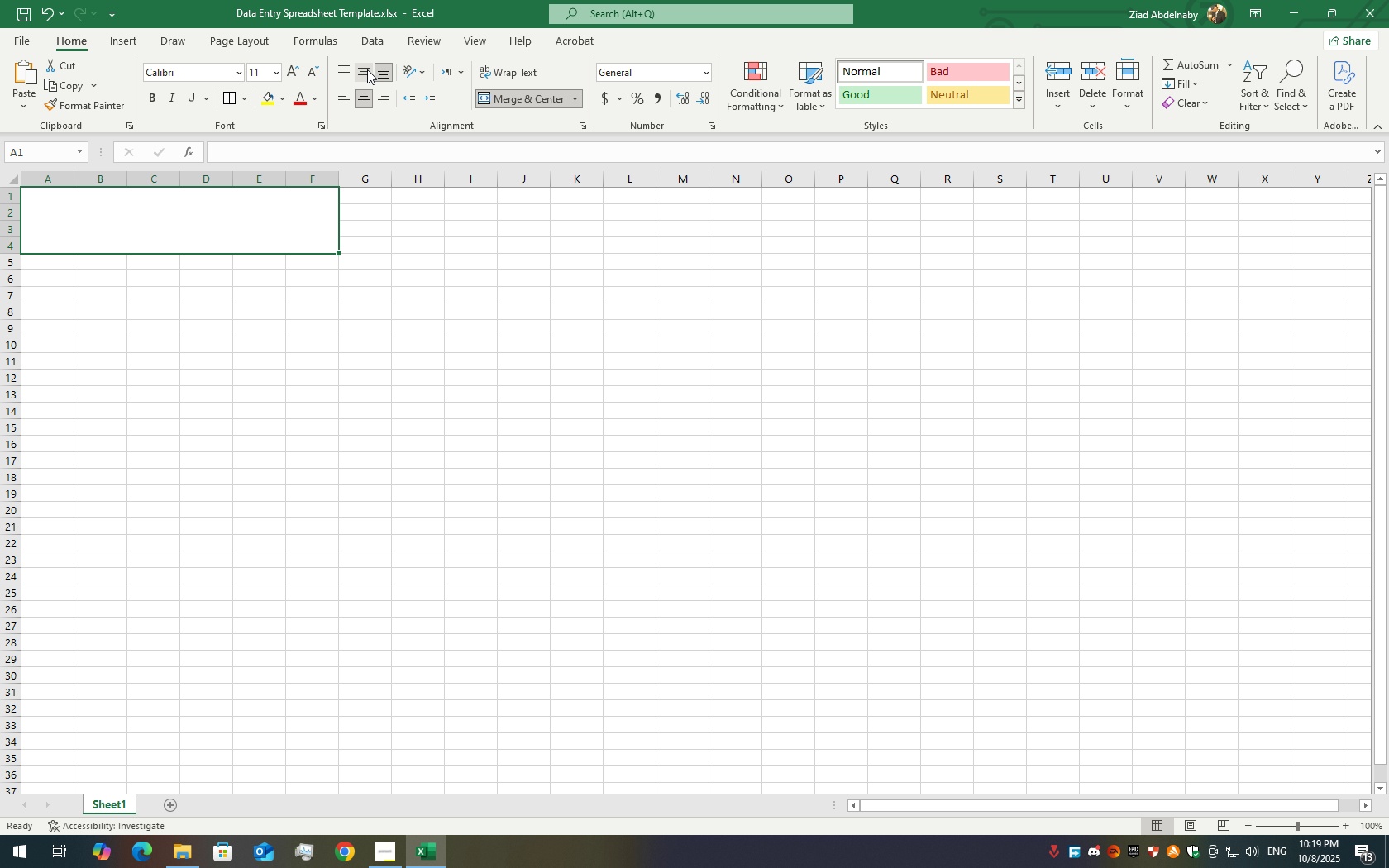 
left_click([367, 69])
 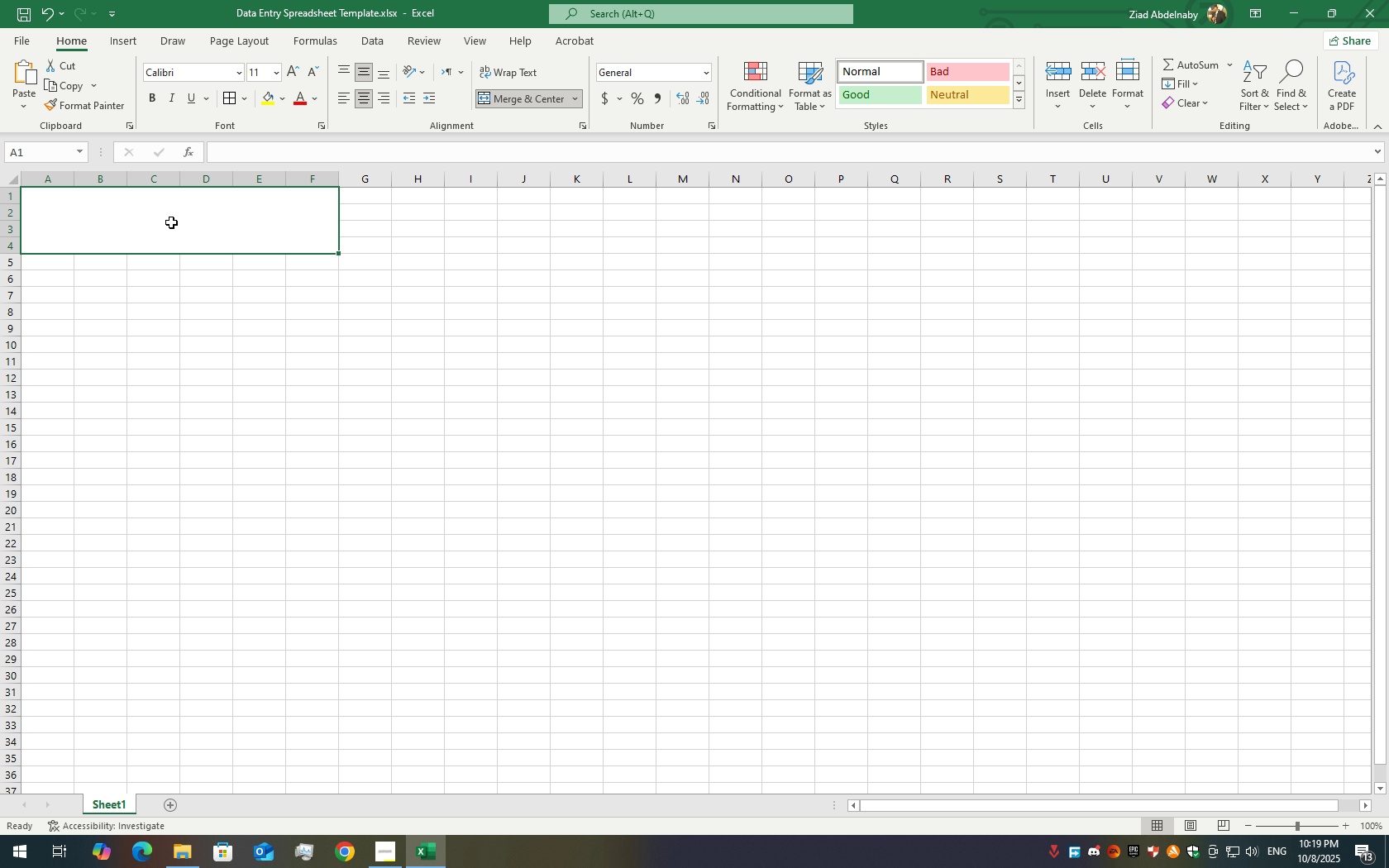 
double_click([171, 222])
 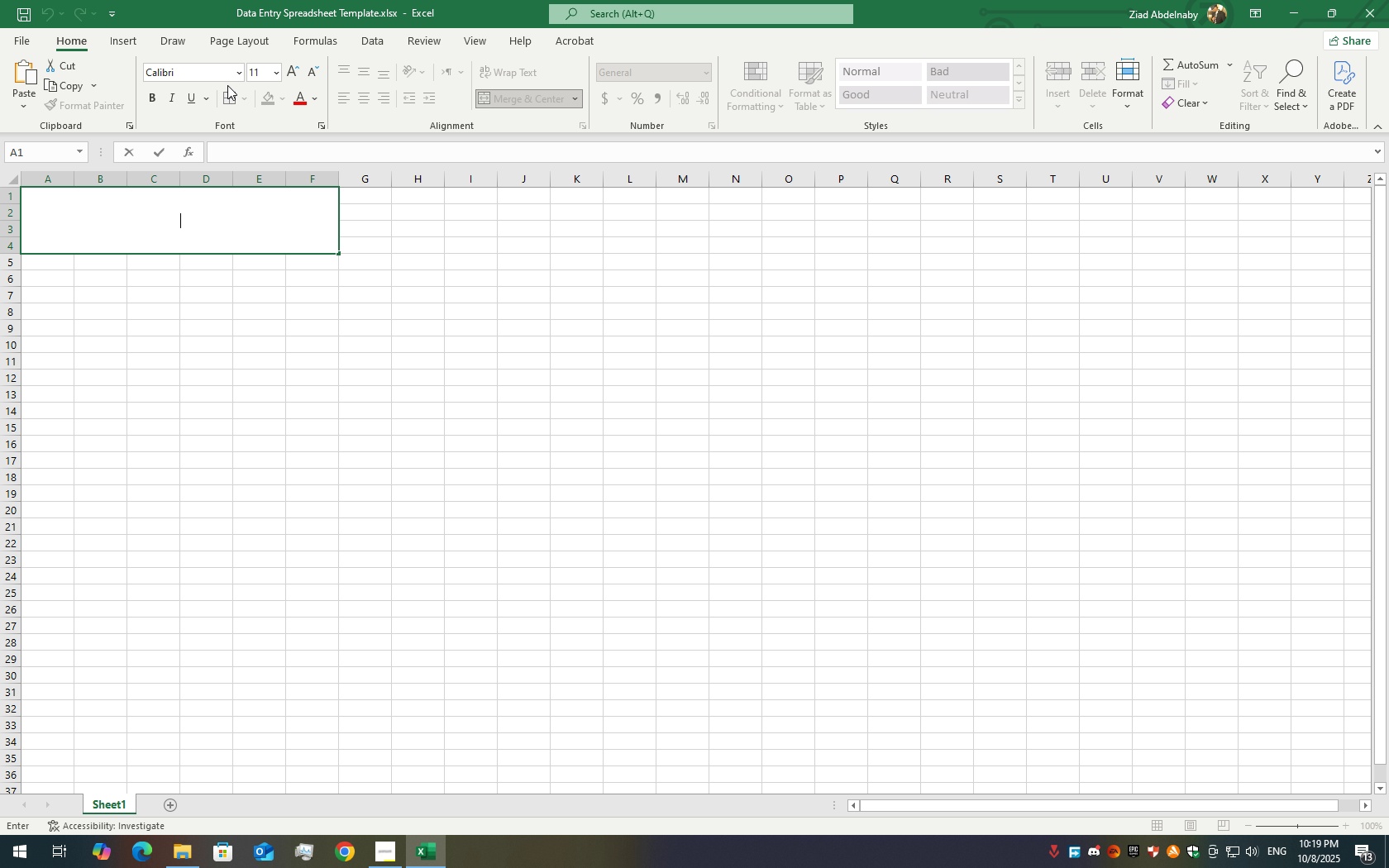 
left_click([220, 79])
 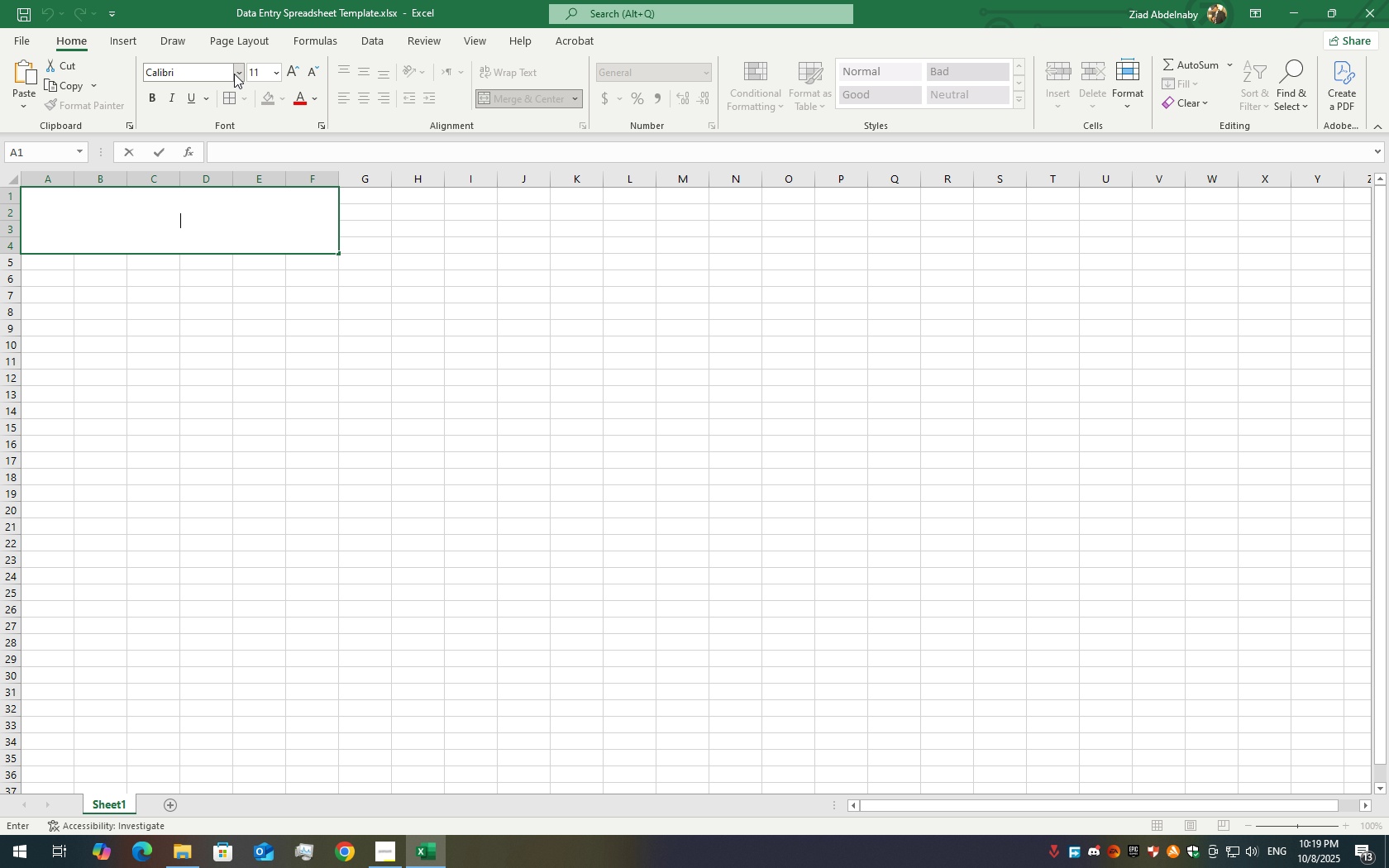 
left_click([234, 74])
 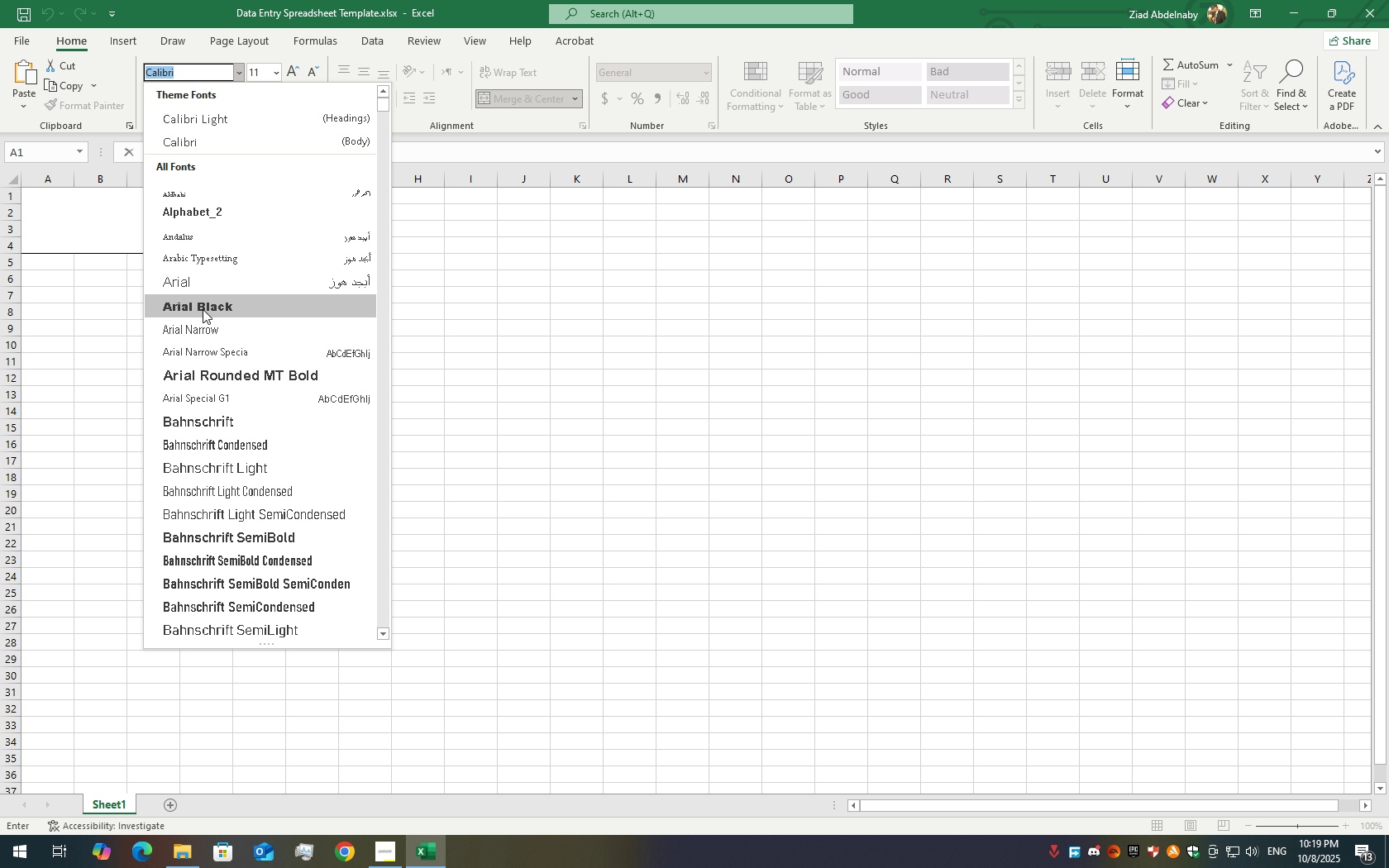 
scroll: coordinate [239, 527], scroll_direction: down, amount: 23.0
 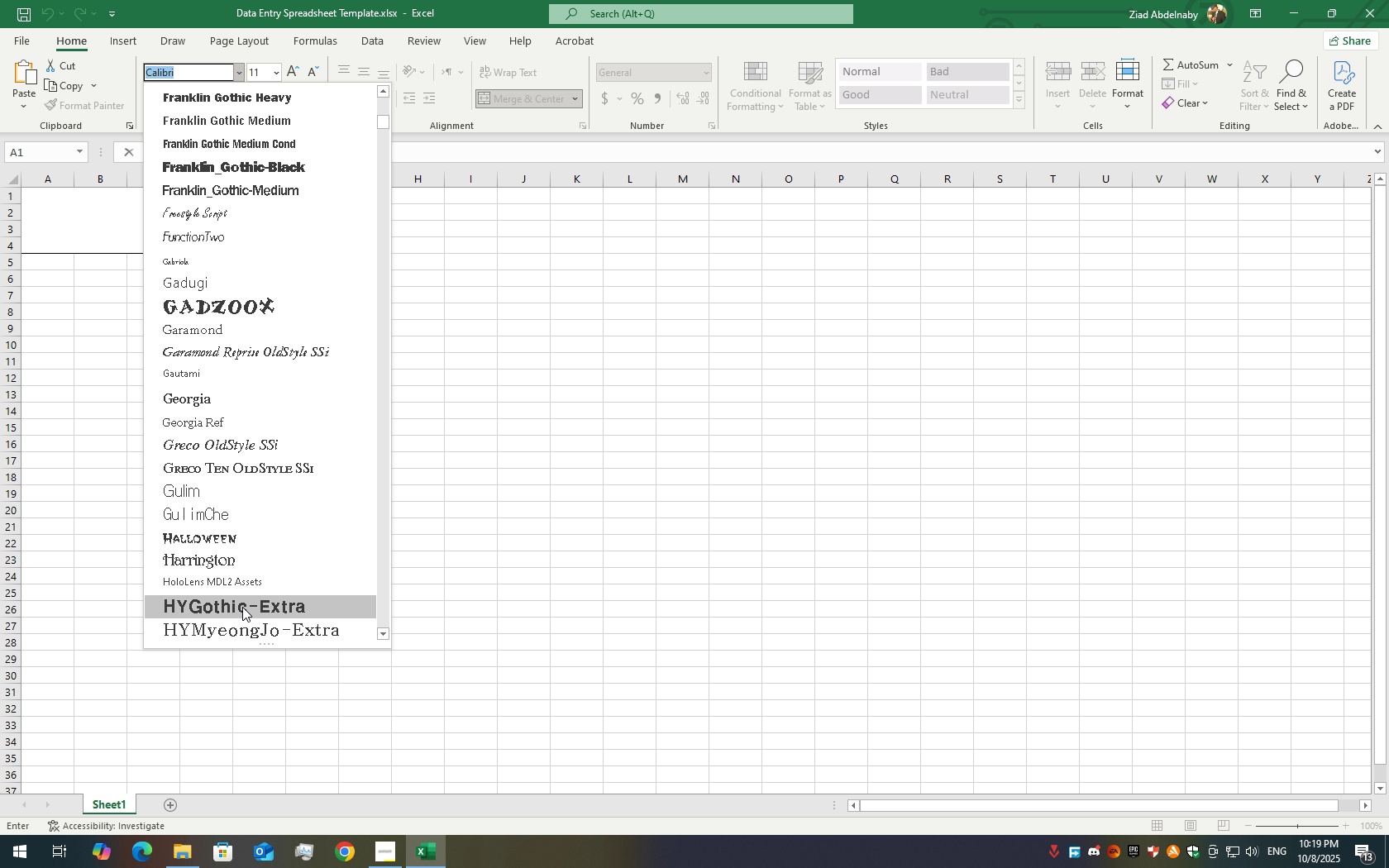 
scroll: coordinate [226, 542], scroll_direction: down, amount: 15.0
 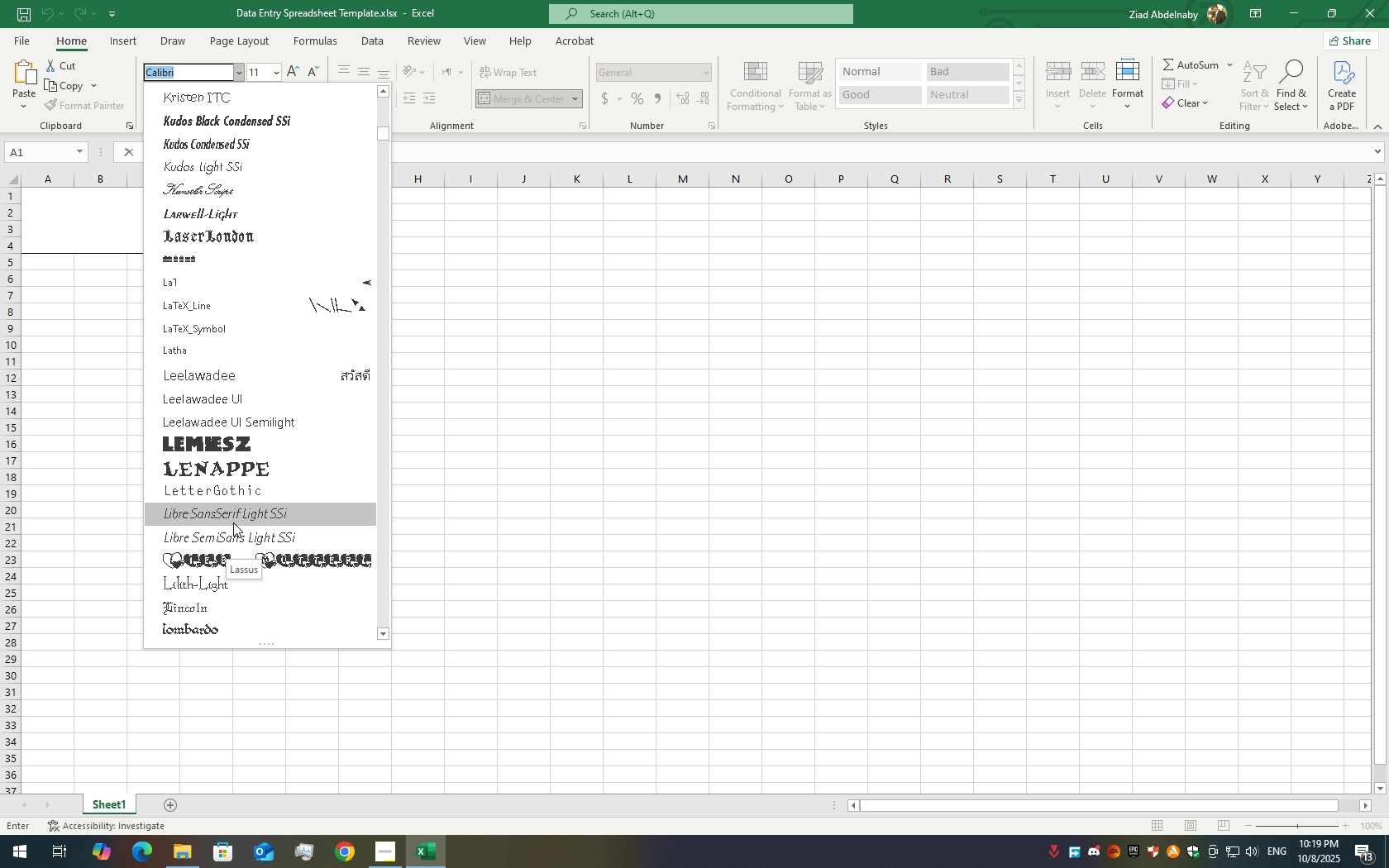 
scroll: coordinate [240, 560], scroll_direction: down, amount: 7.0
 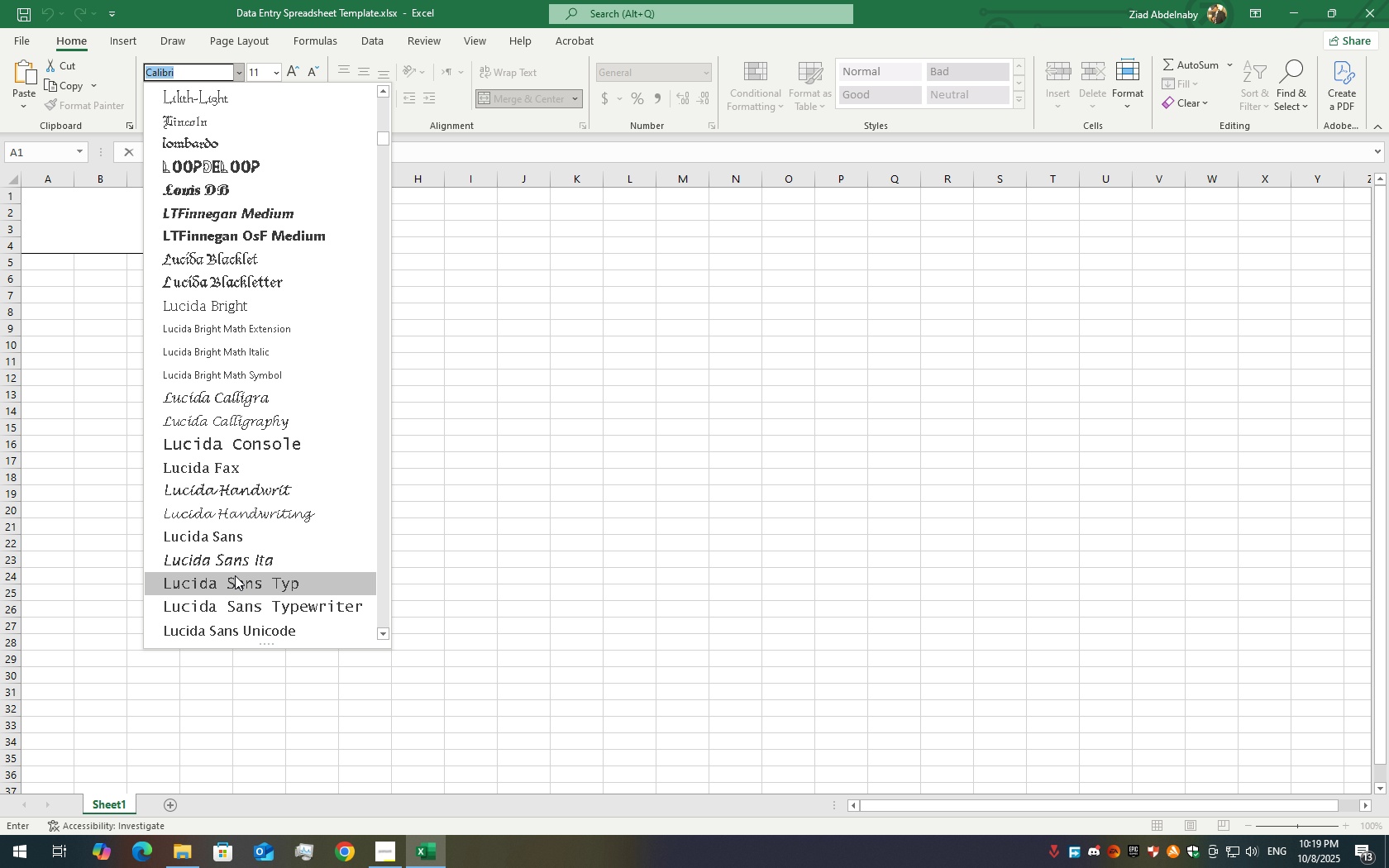 
left_click([236, 530])
 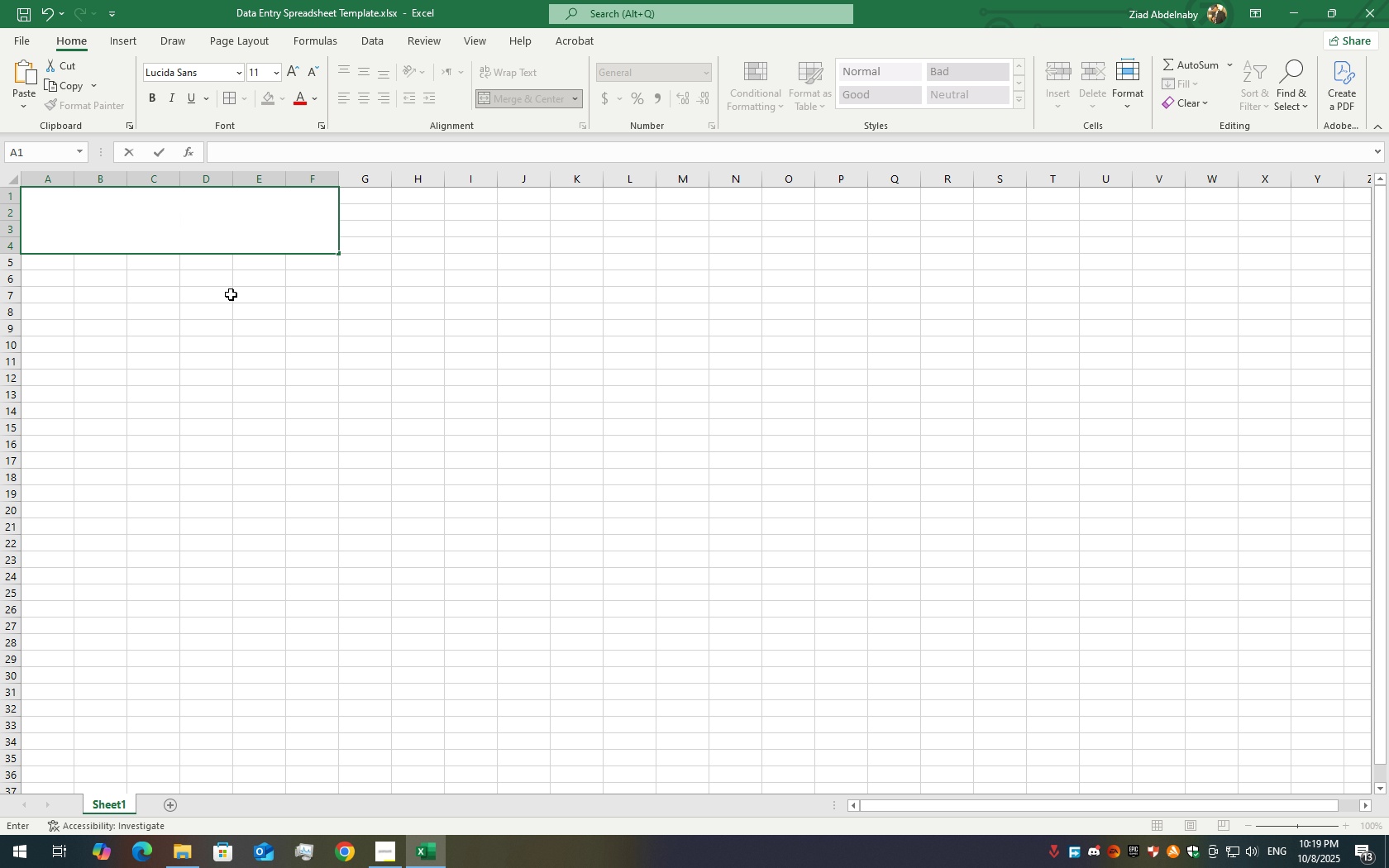 
type(S)
key(Backspace)
type(M)
key(Backspace)
type(A)
key(Backspace)
type(Copan)
key(Backspace)
key(Backspace)
key(Backspace)
type(mpany Data )
key(Backspace)
key(Backspace)
key(Backspace)
key(Backspace)
key(Backspace)
type(ABC Data shee)
key(Backspace)
key(Backspace)
key(Backspace)
key(Backspace)
type(Sheet)
 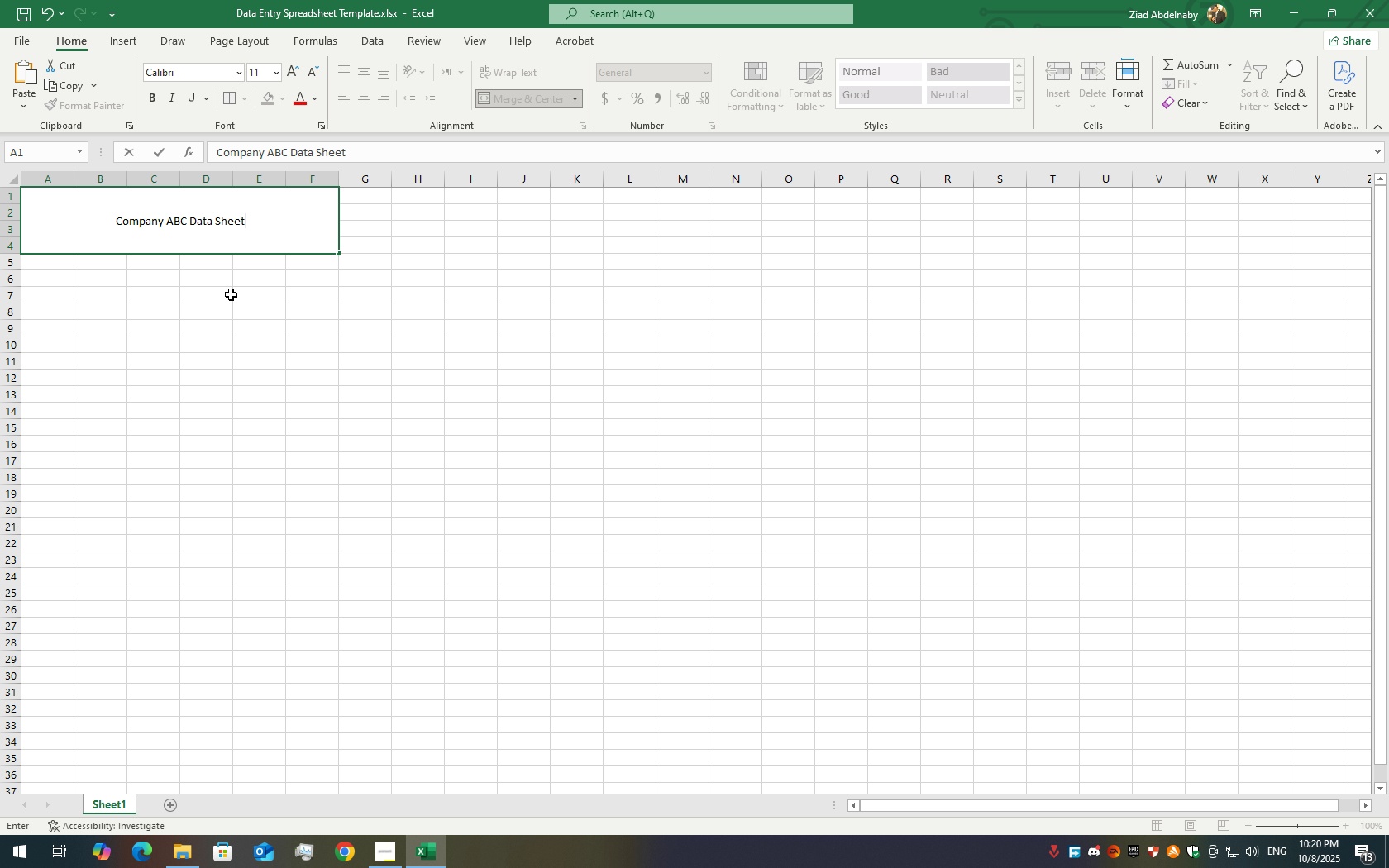 
scroll: coordinate [231, 291], scroll_direction: up, amount: 1.0
 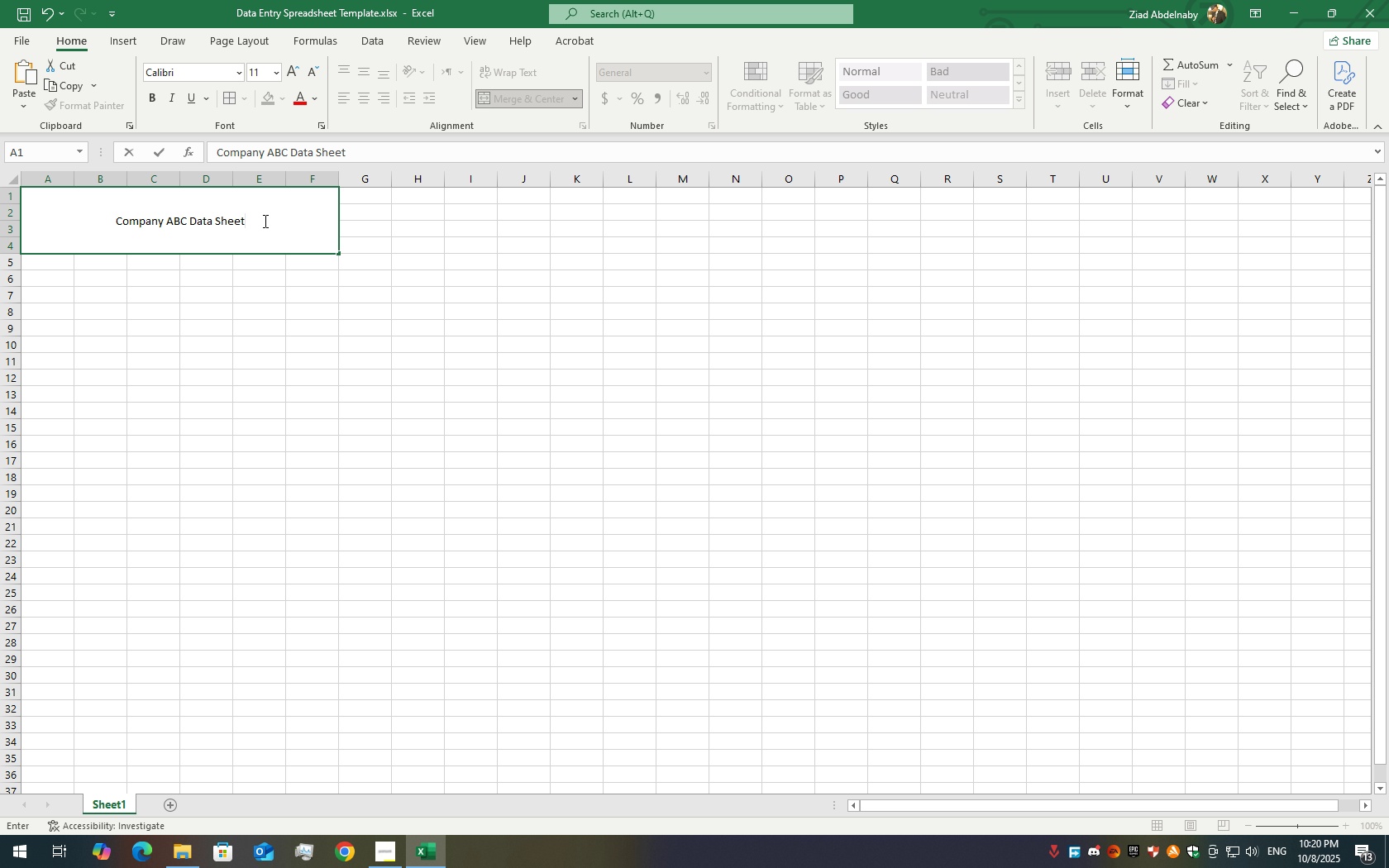 
left_click([264, 221])
 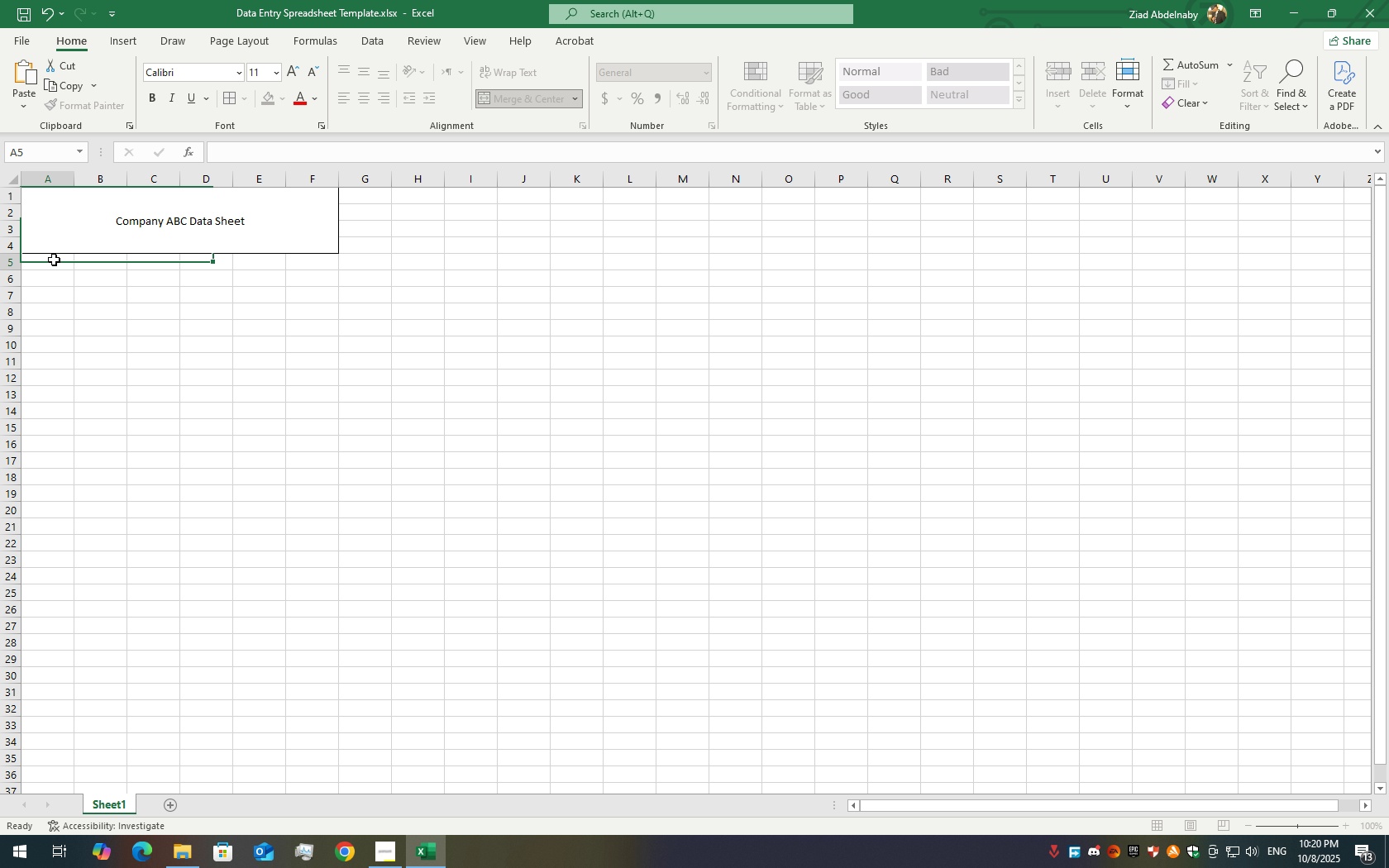 
double_click([54, 260])
 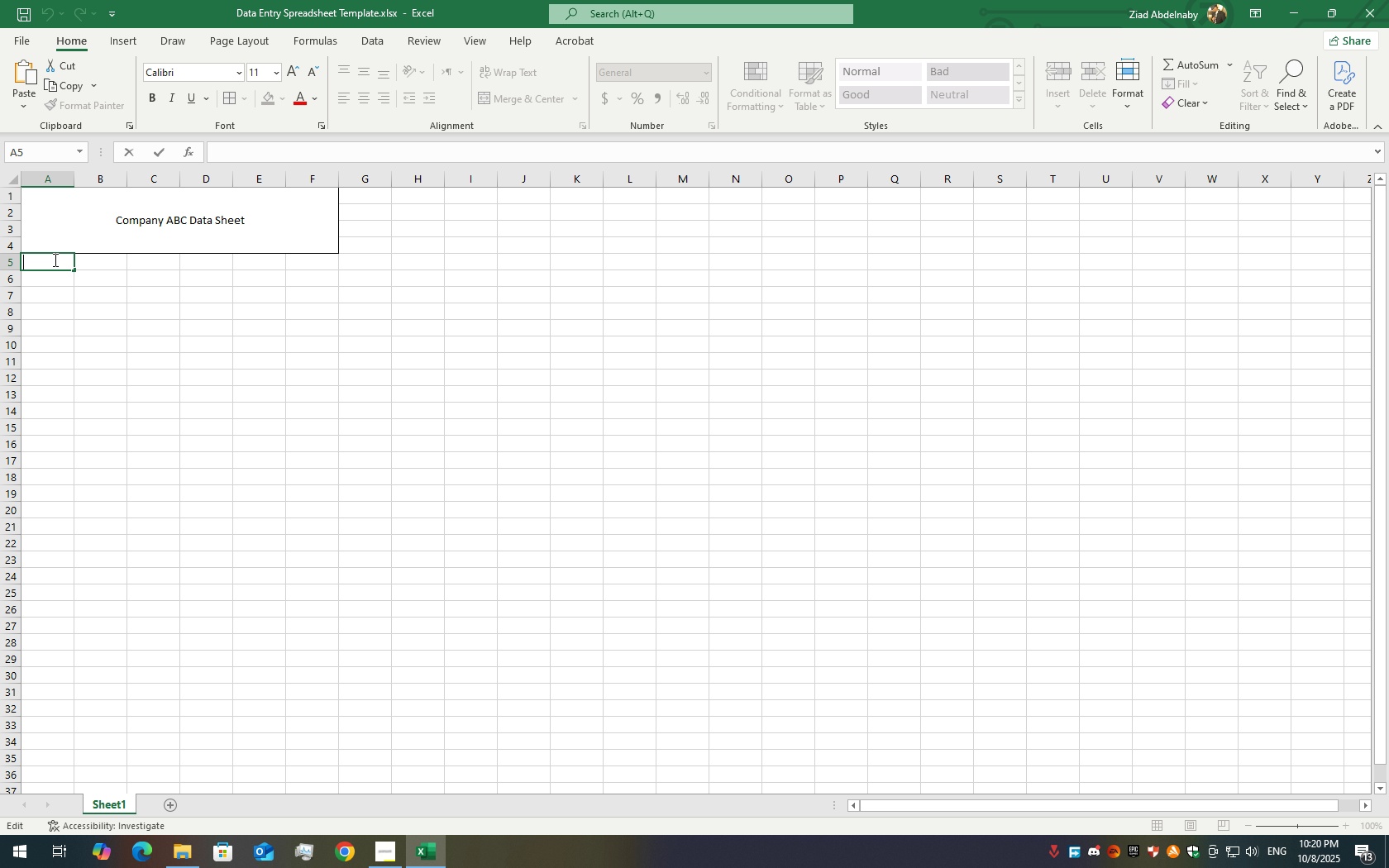 
triple_click([54, 260])
 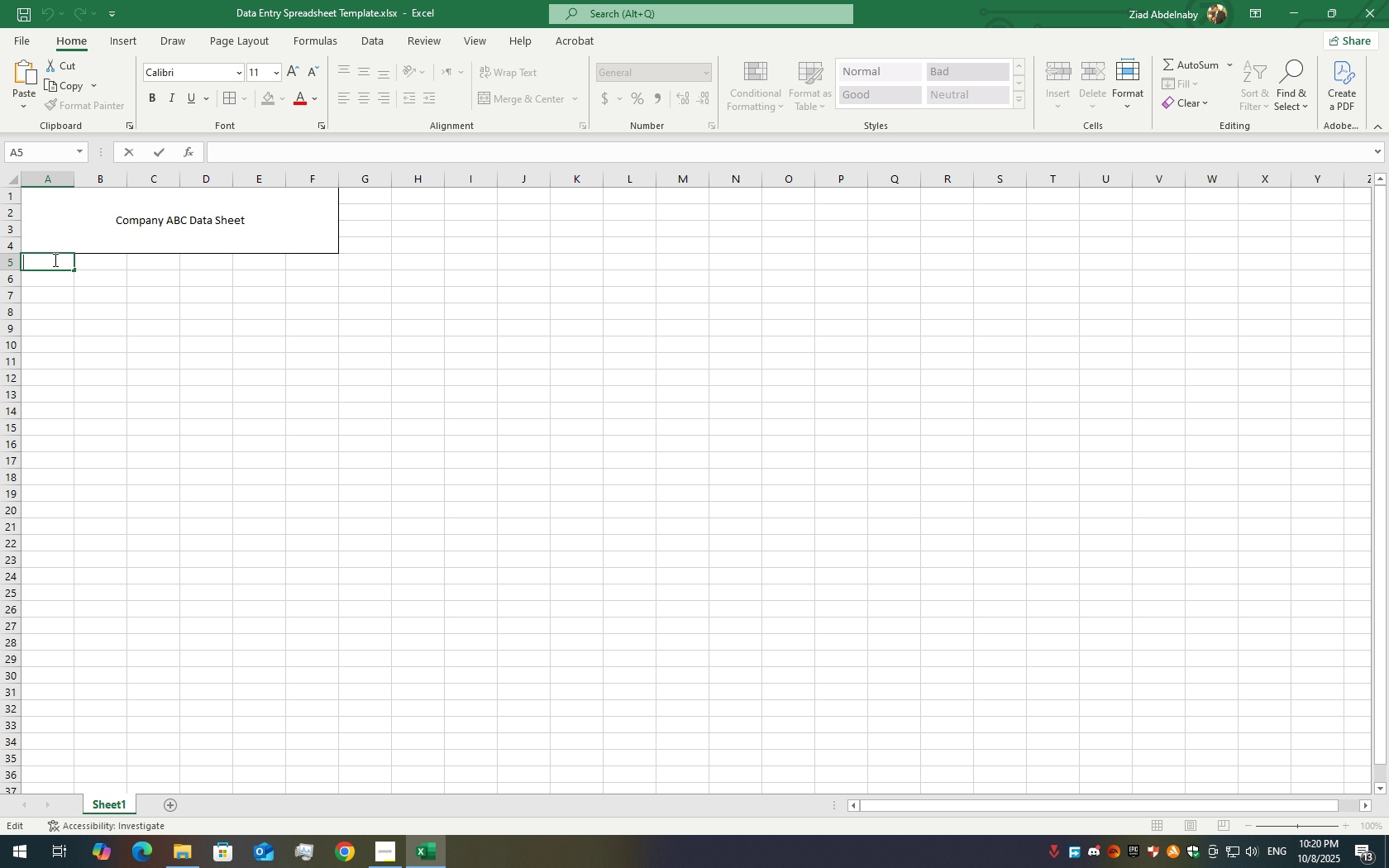 
type(Categroy 1)
 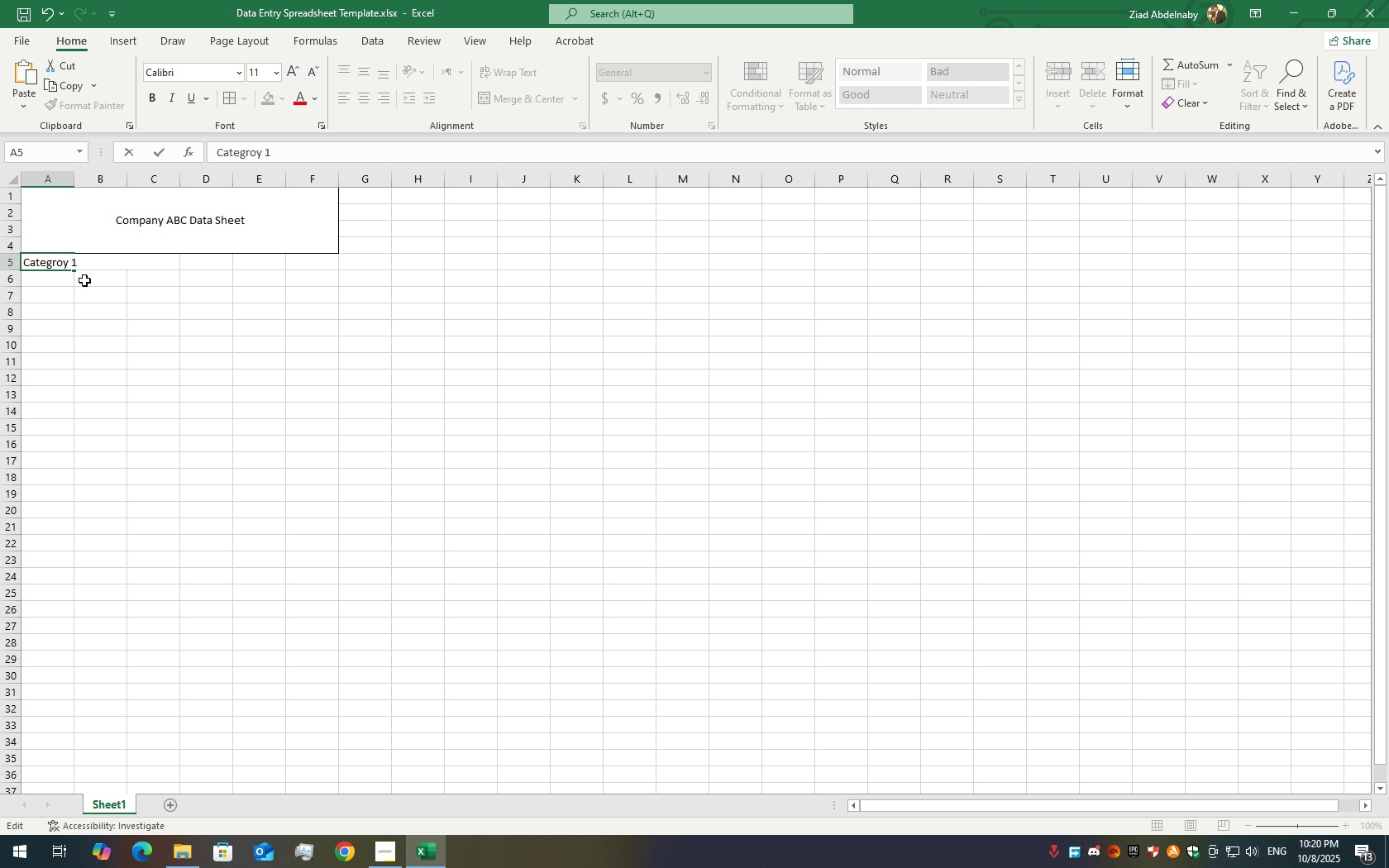 
left_click([74, 289])
 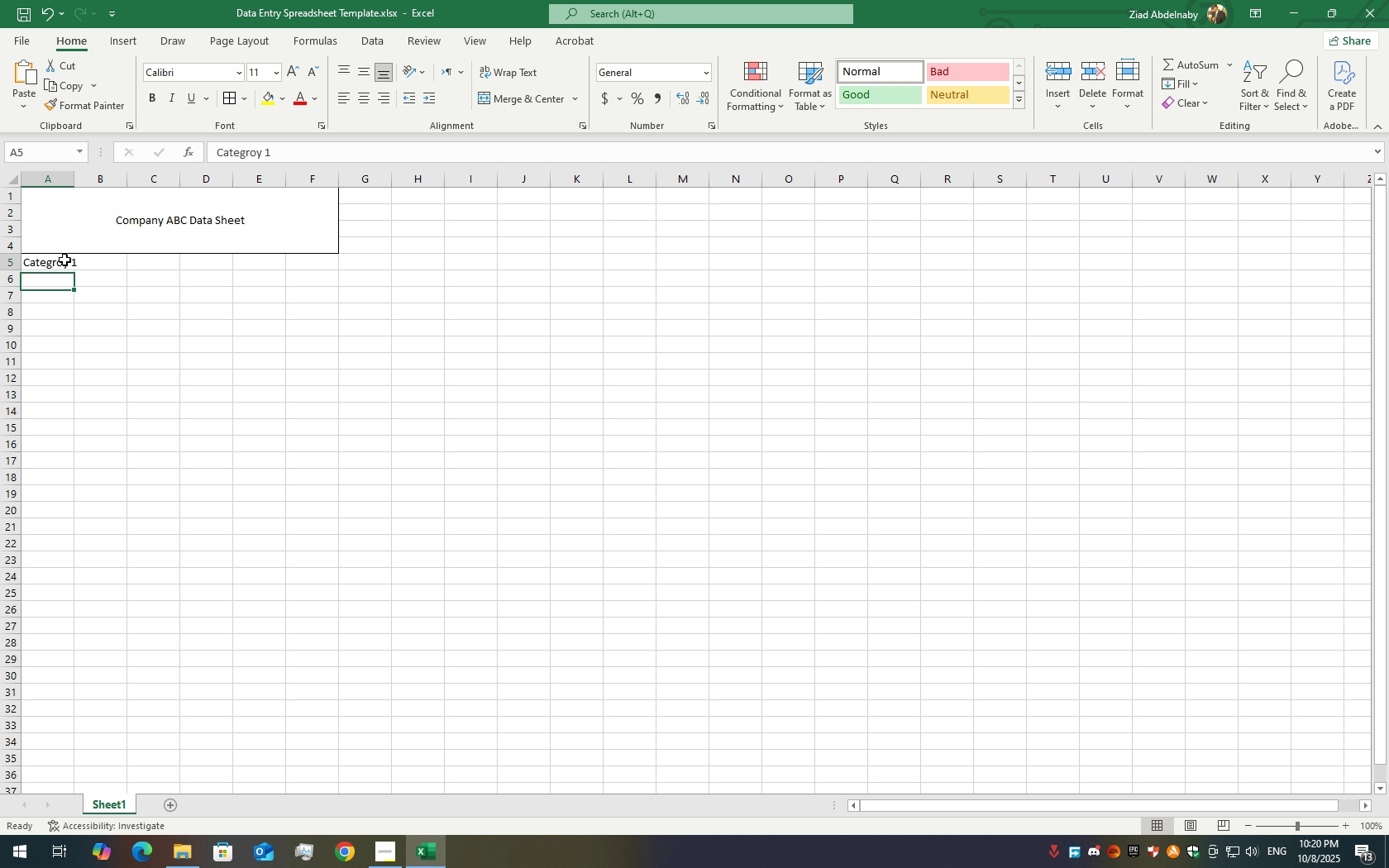 
left_click([64, 260])
 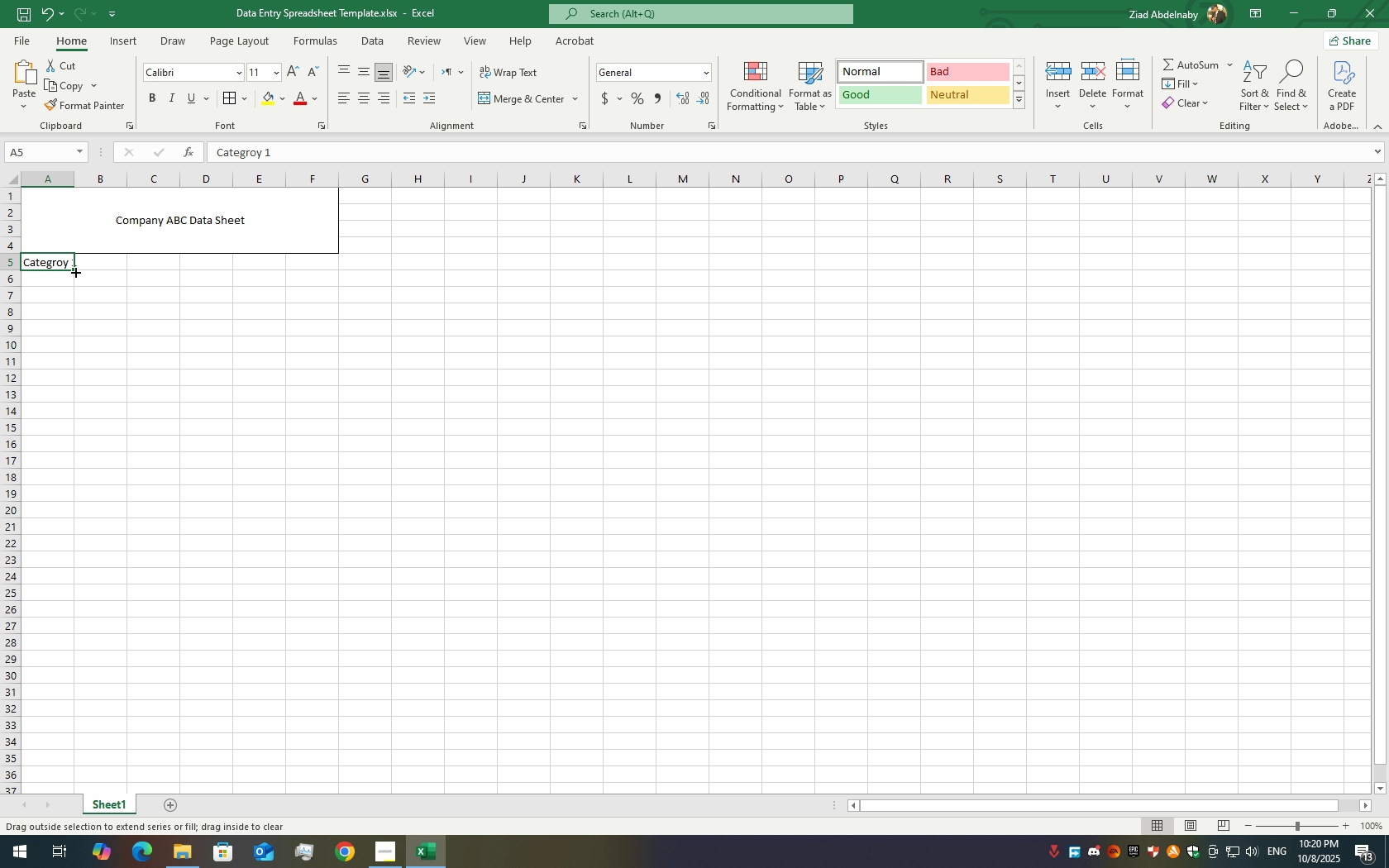 
left_click_drag(start_coordinate=[74, 271], to_coordinate=[327, 272])
 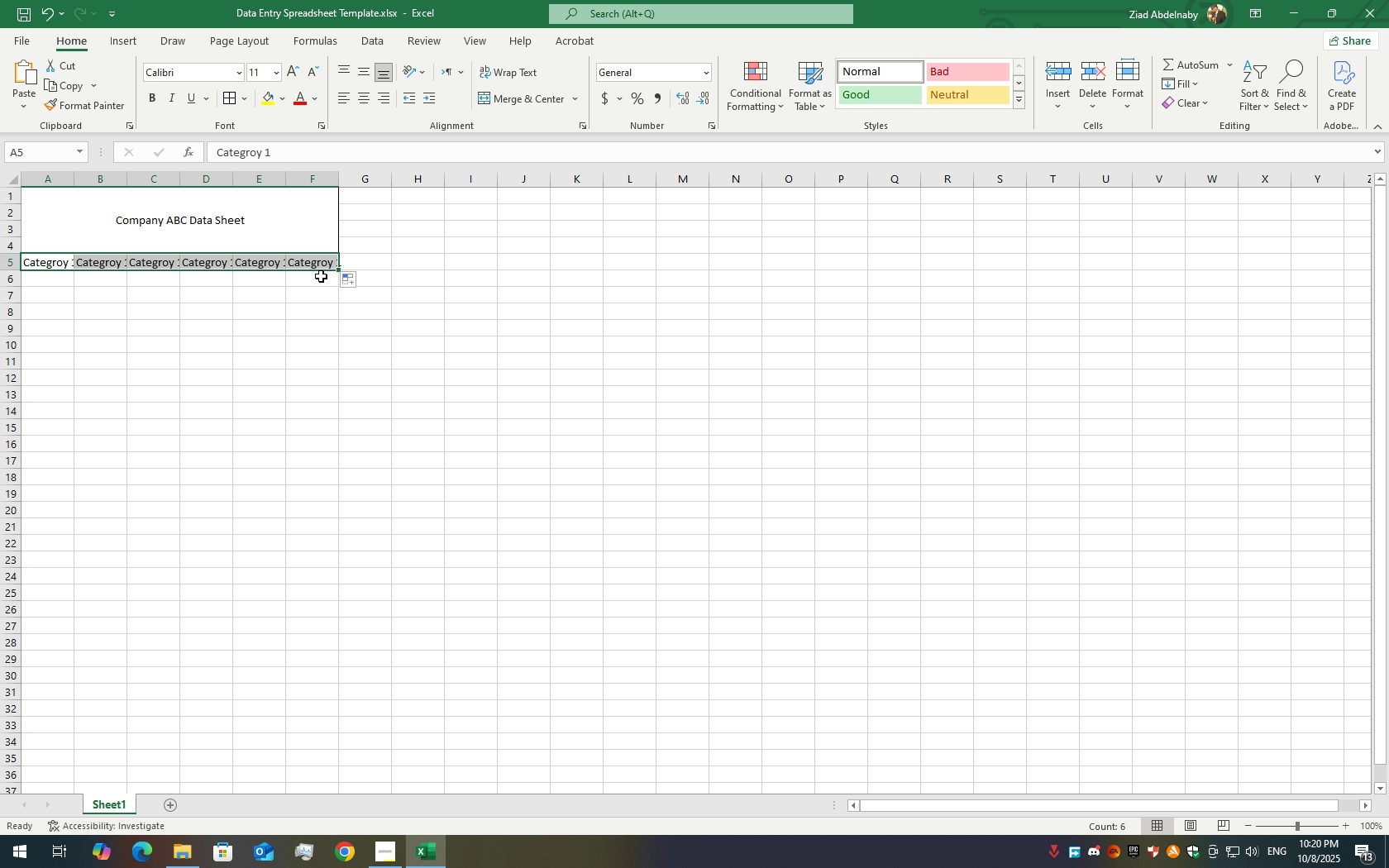 
hold_key(key=ControlLeft, duration=1.53)
 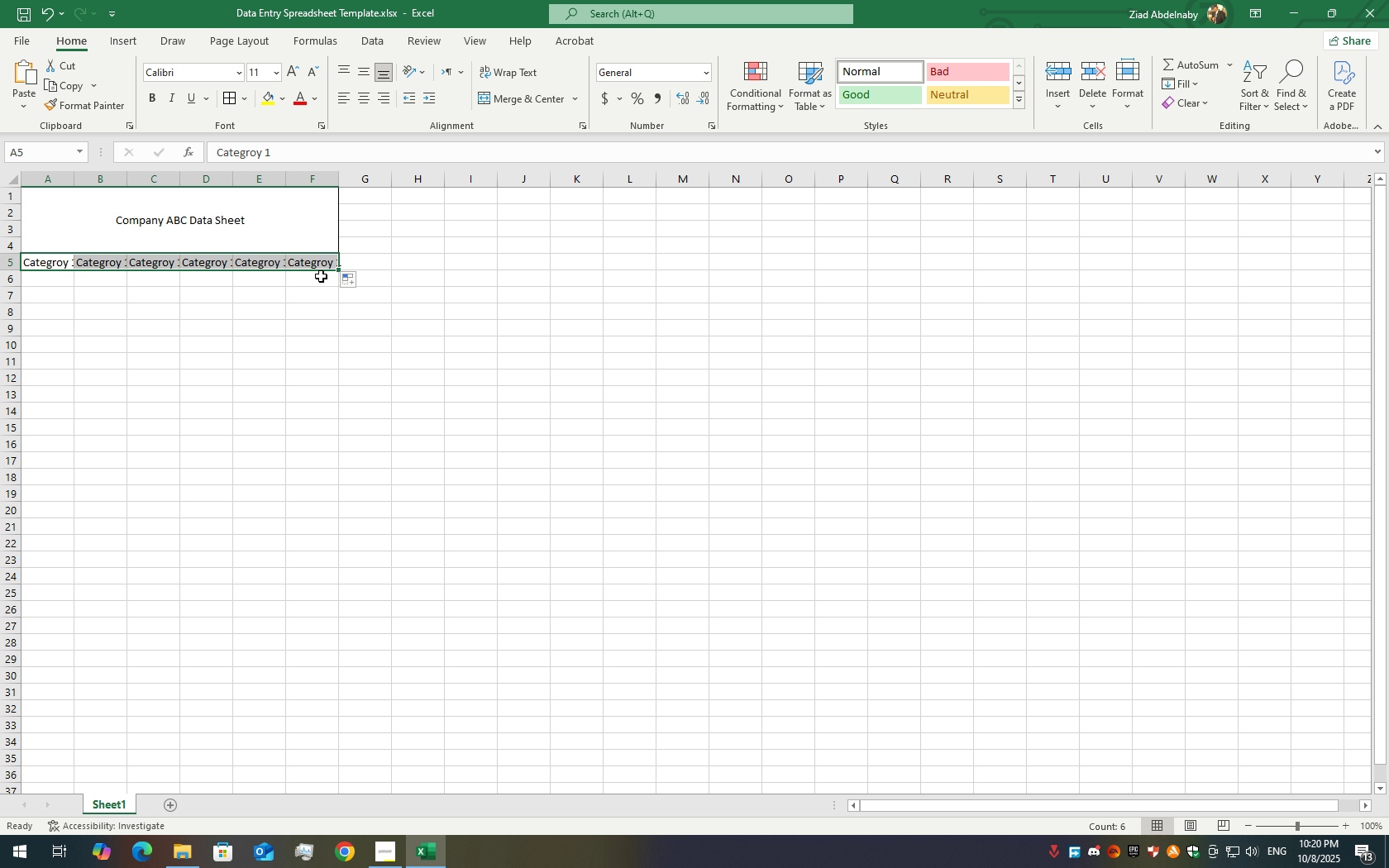 
hold_key(key=ControlLeft, duration=0.83)
 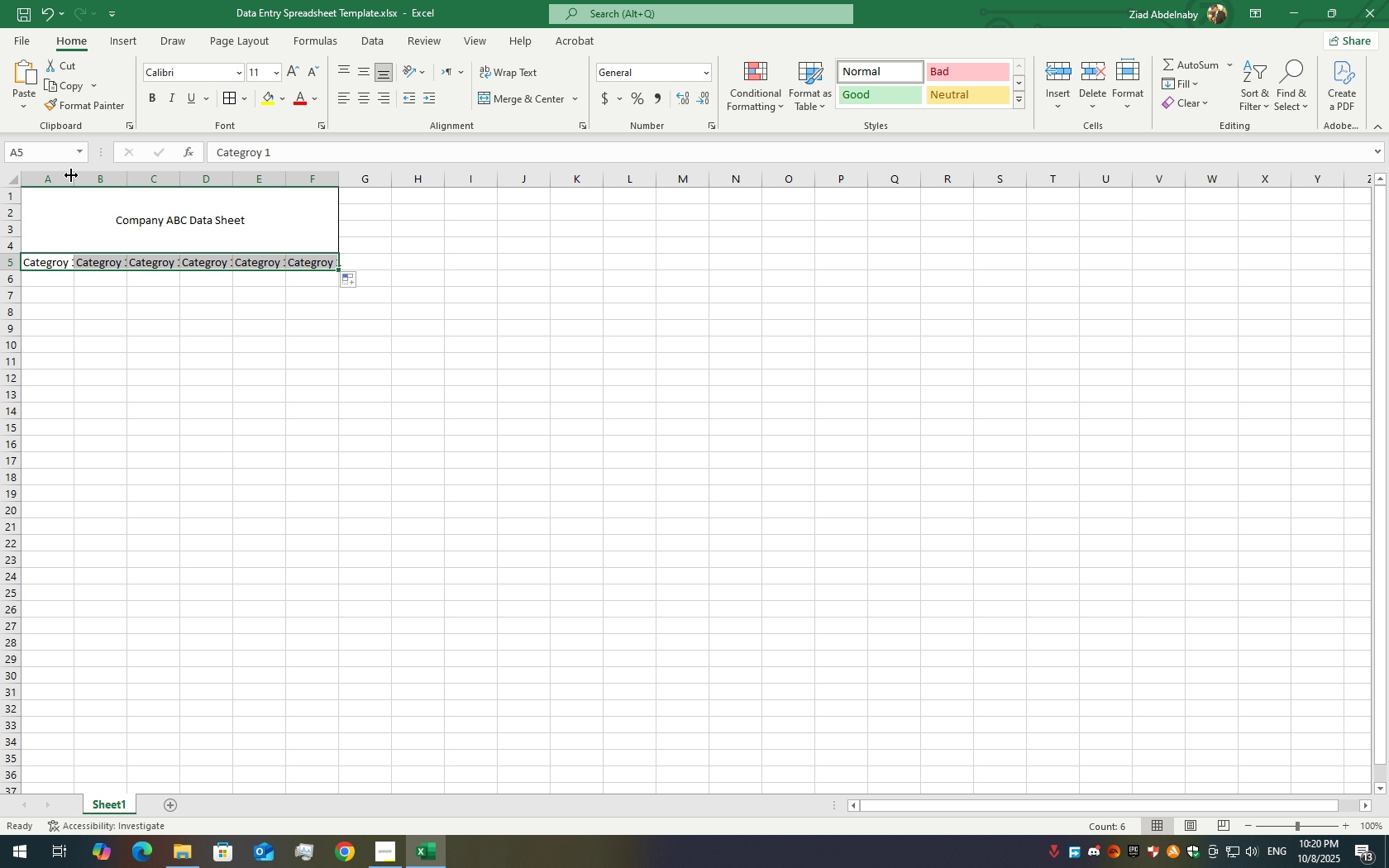 
double_click([71, 175])
 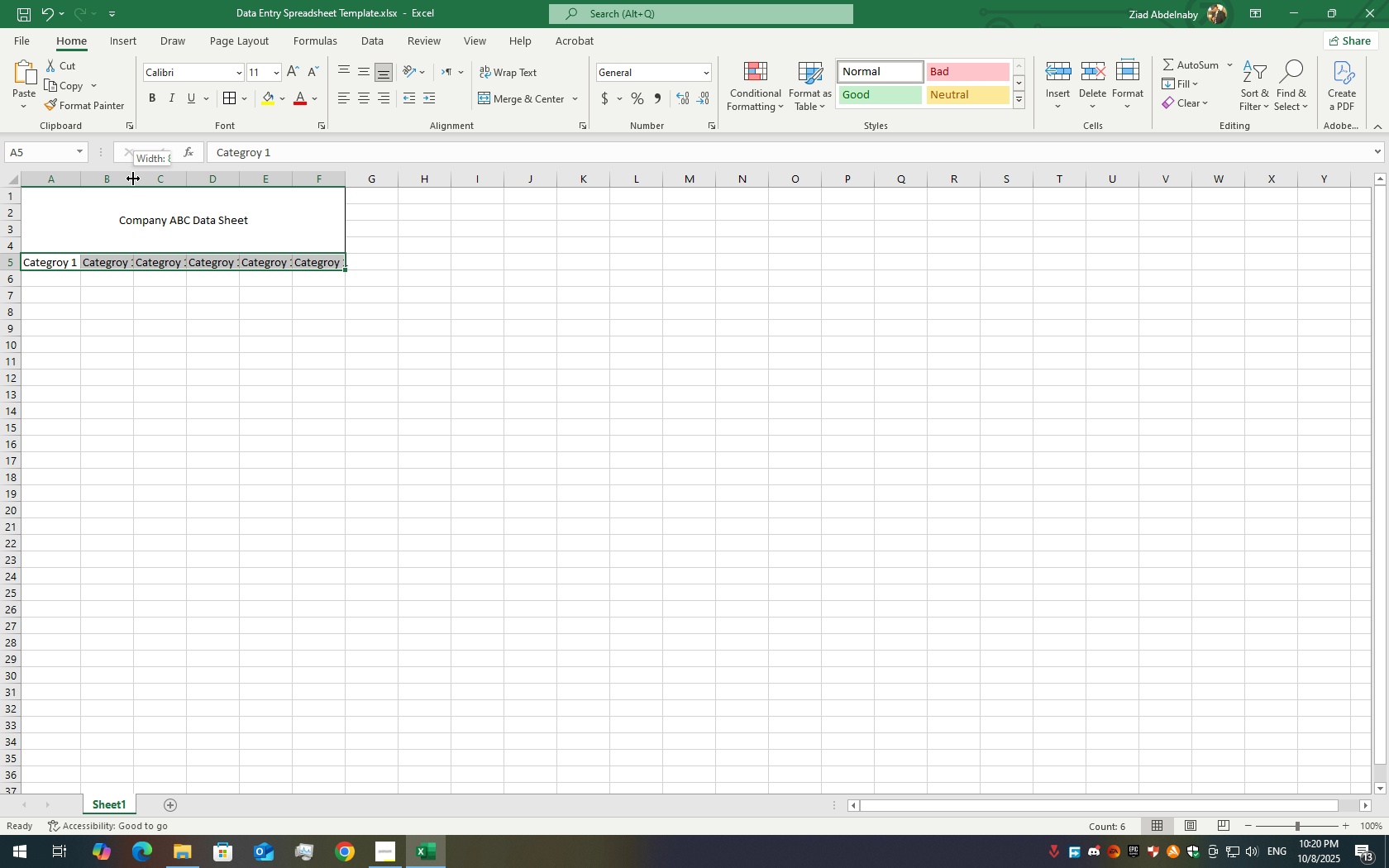 
double_click([133, 179])
 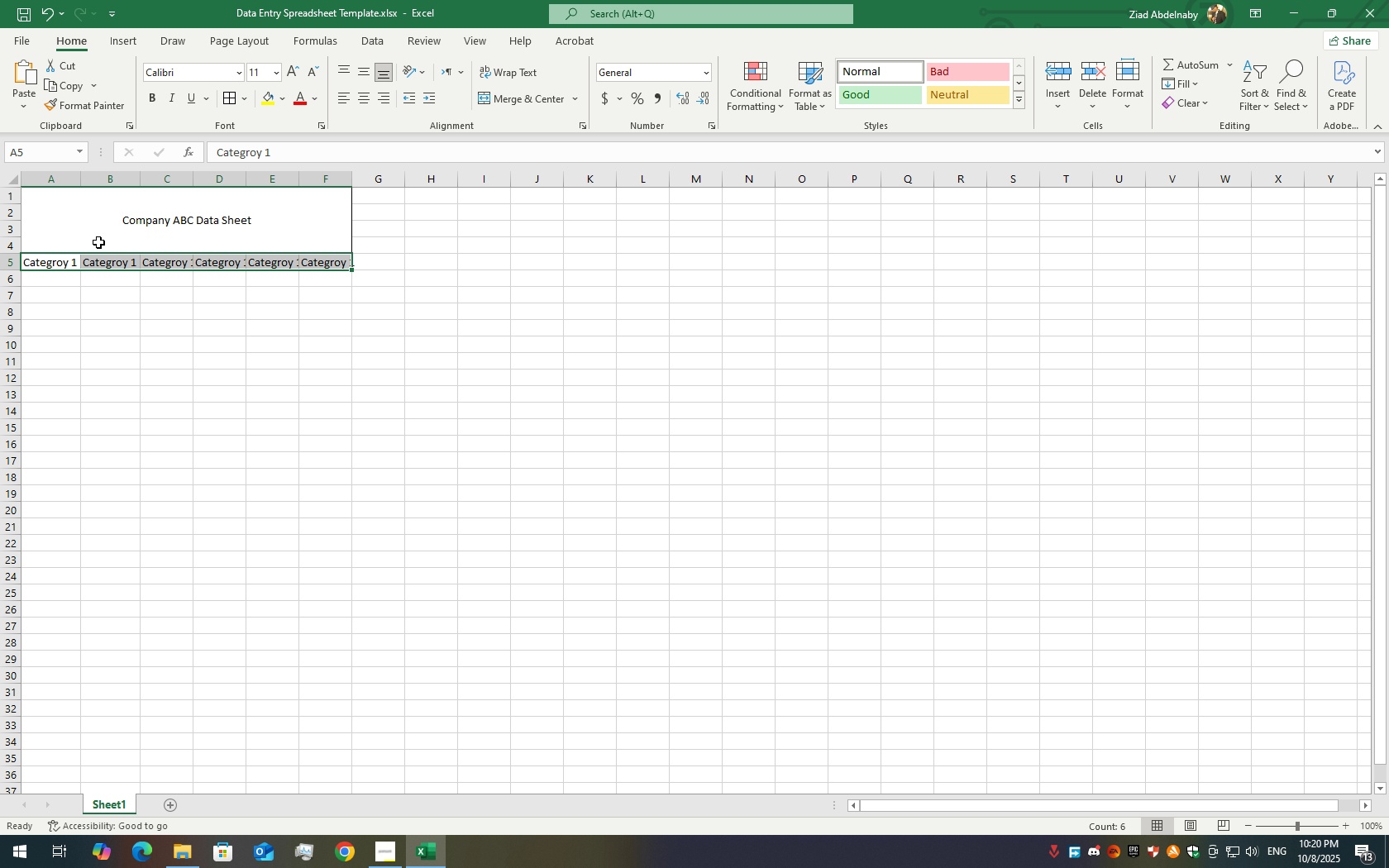 
key(Control+ControlLeft)
 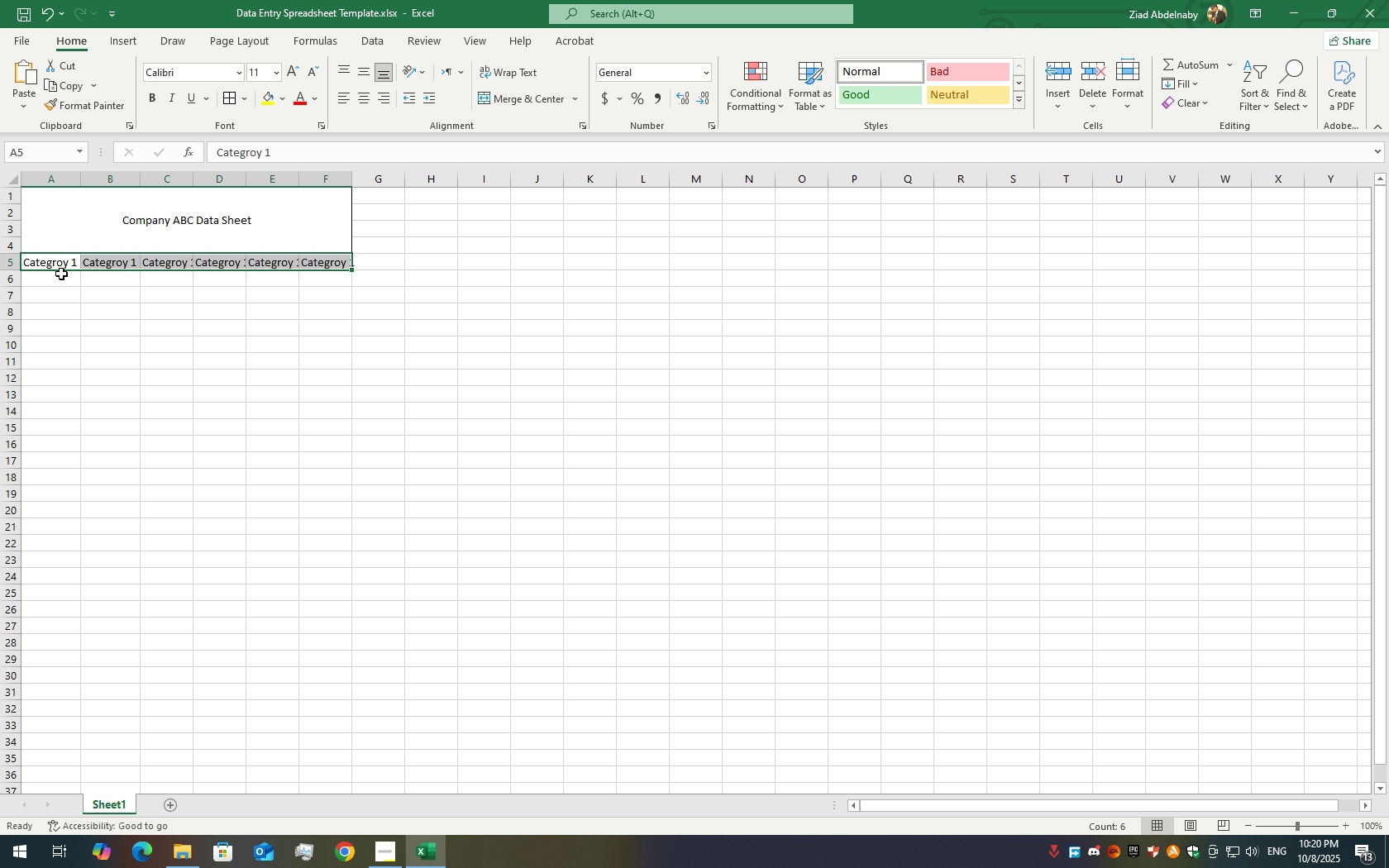 
key(Control+ControlLeft)
 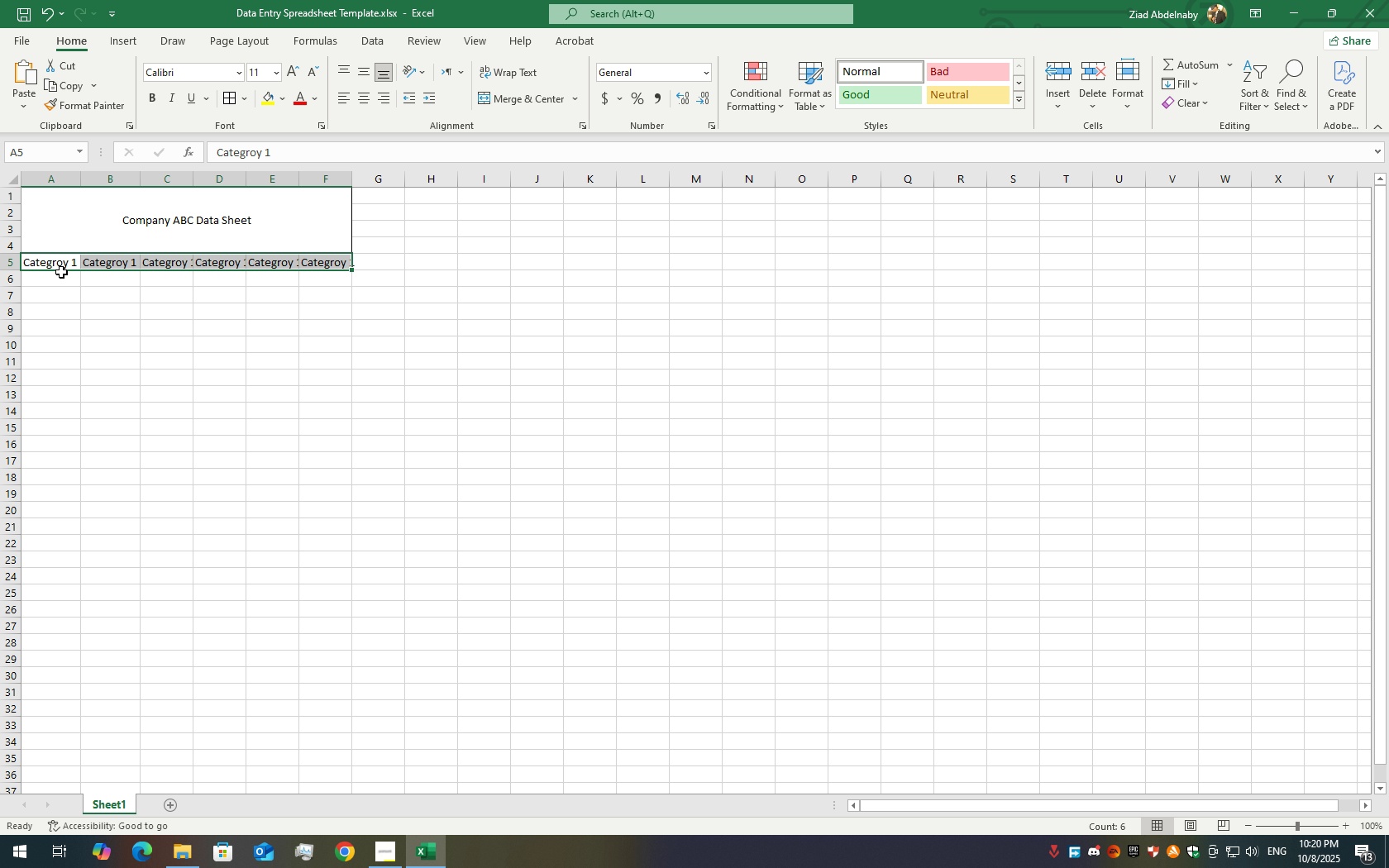 
key(Control+Z)
 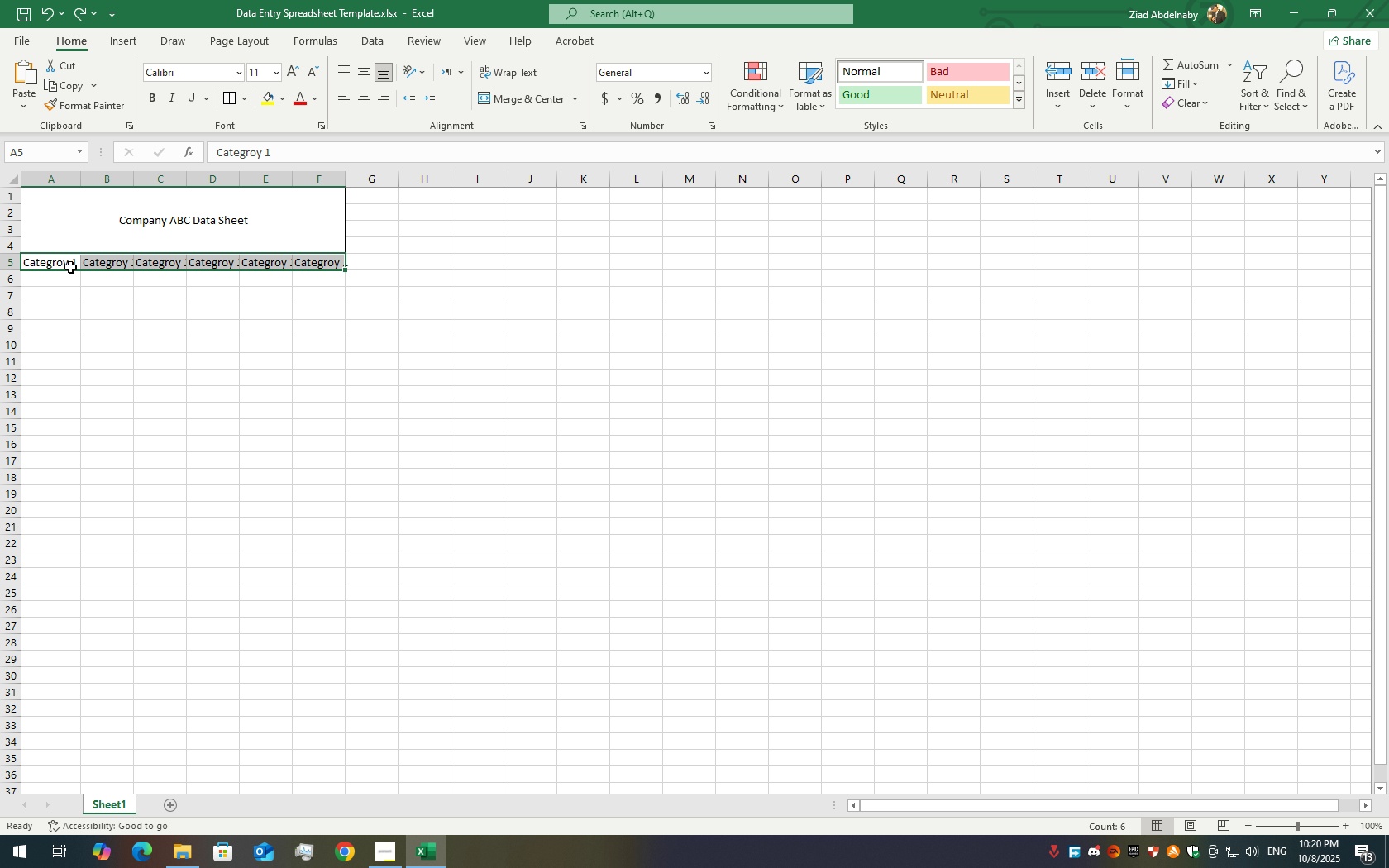 
key(Control+Z)
 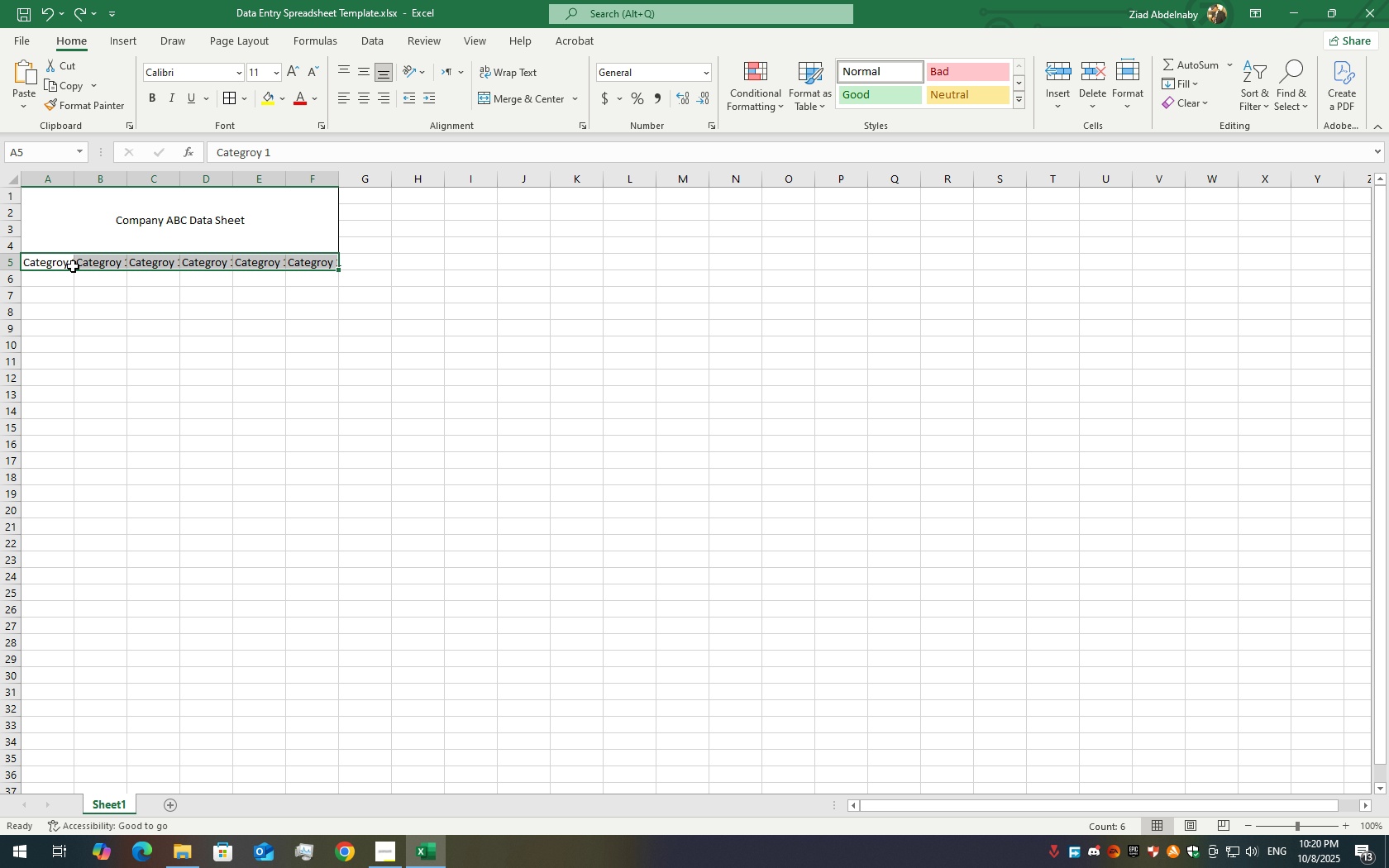 
key(Control+Z)
 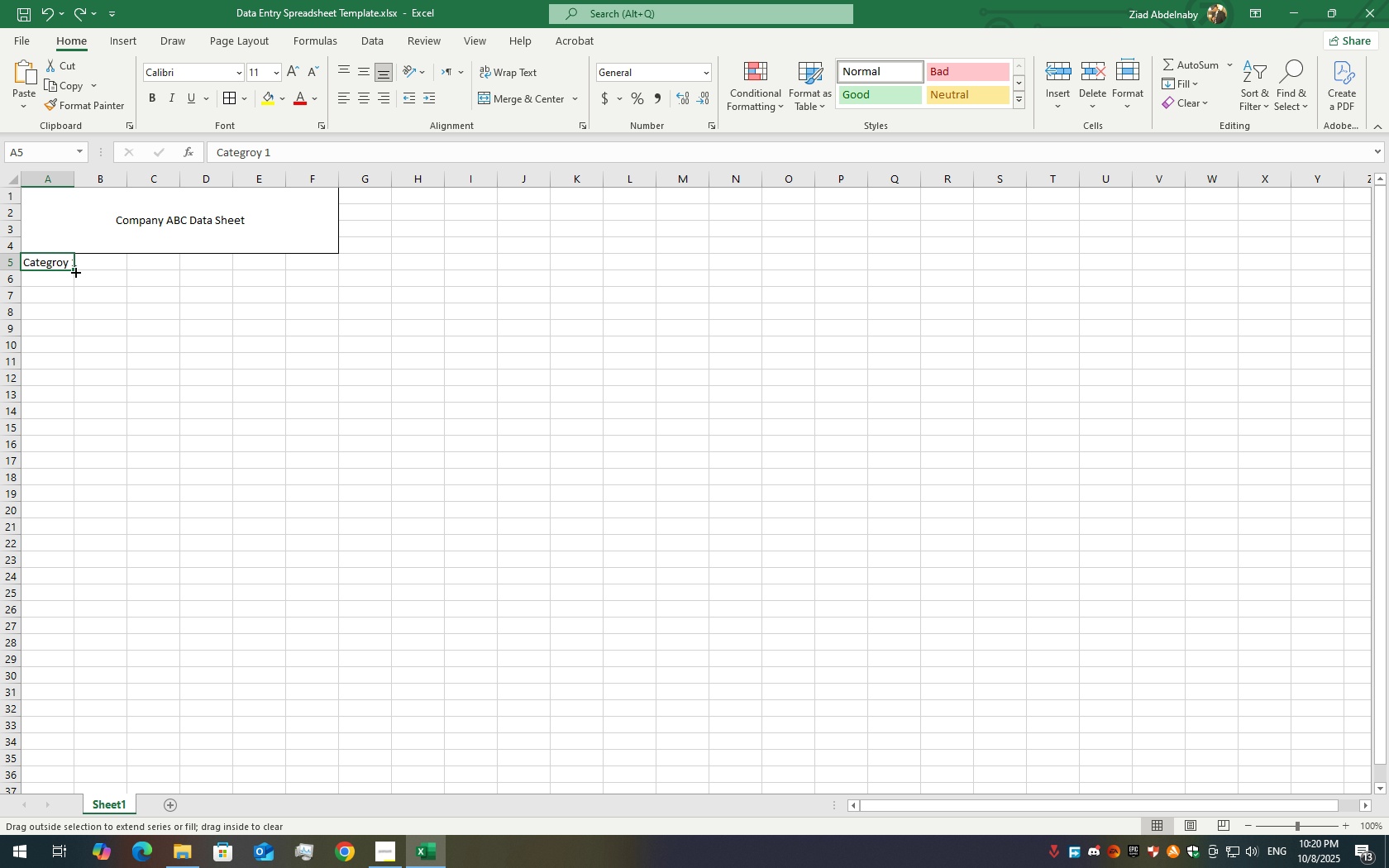 
left_click_drag(start_coordinate=[74, 271], to_coordinate=[335, 259])
 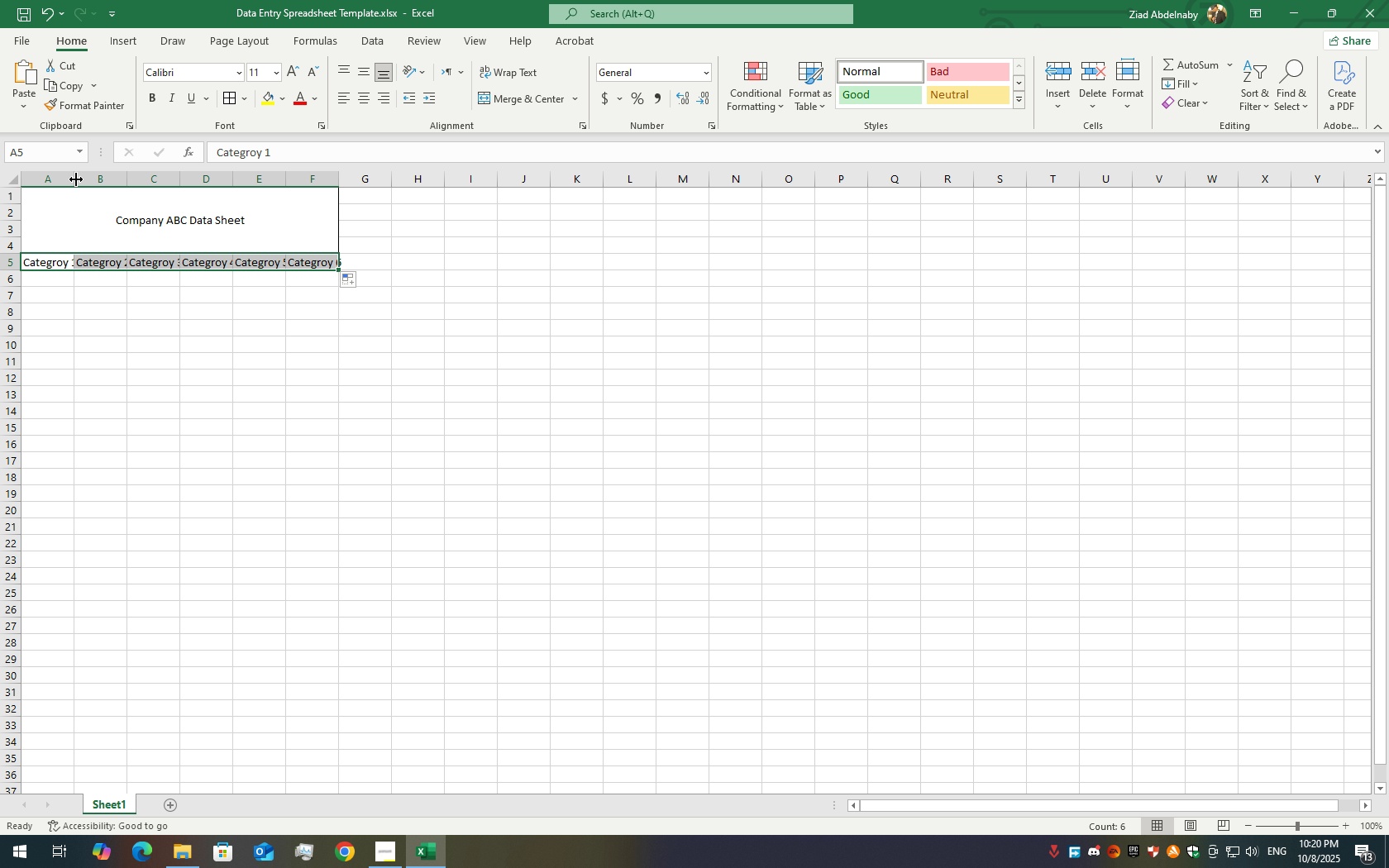 
double_click([76, 179])
 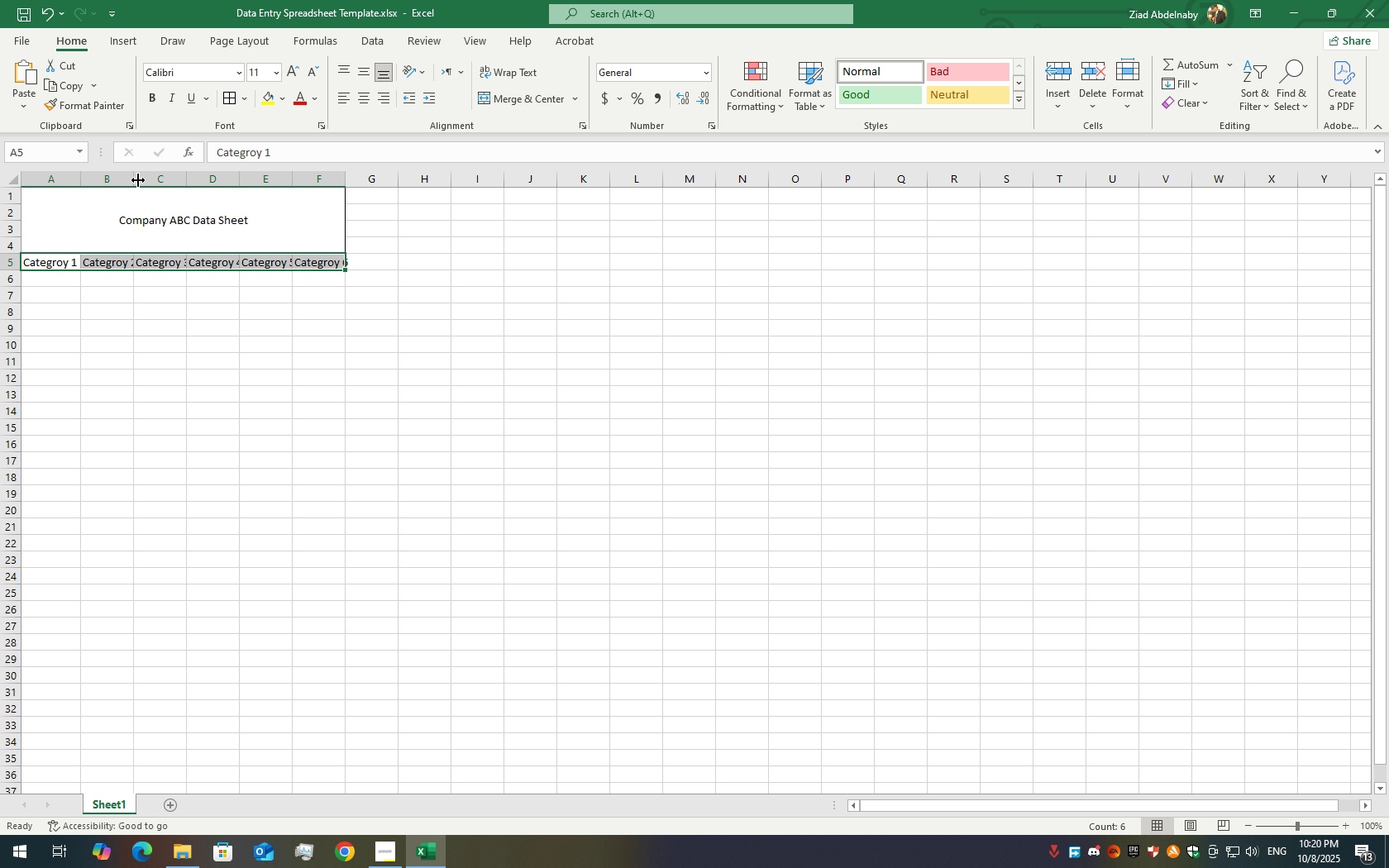 
double_click([136, 180])
 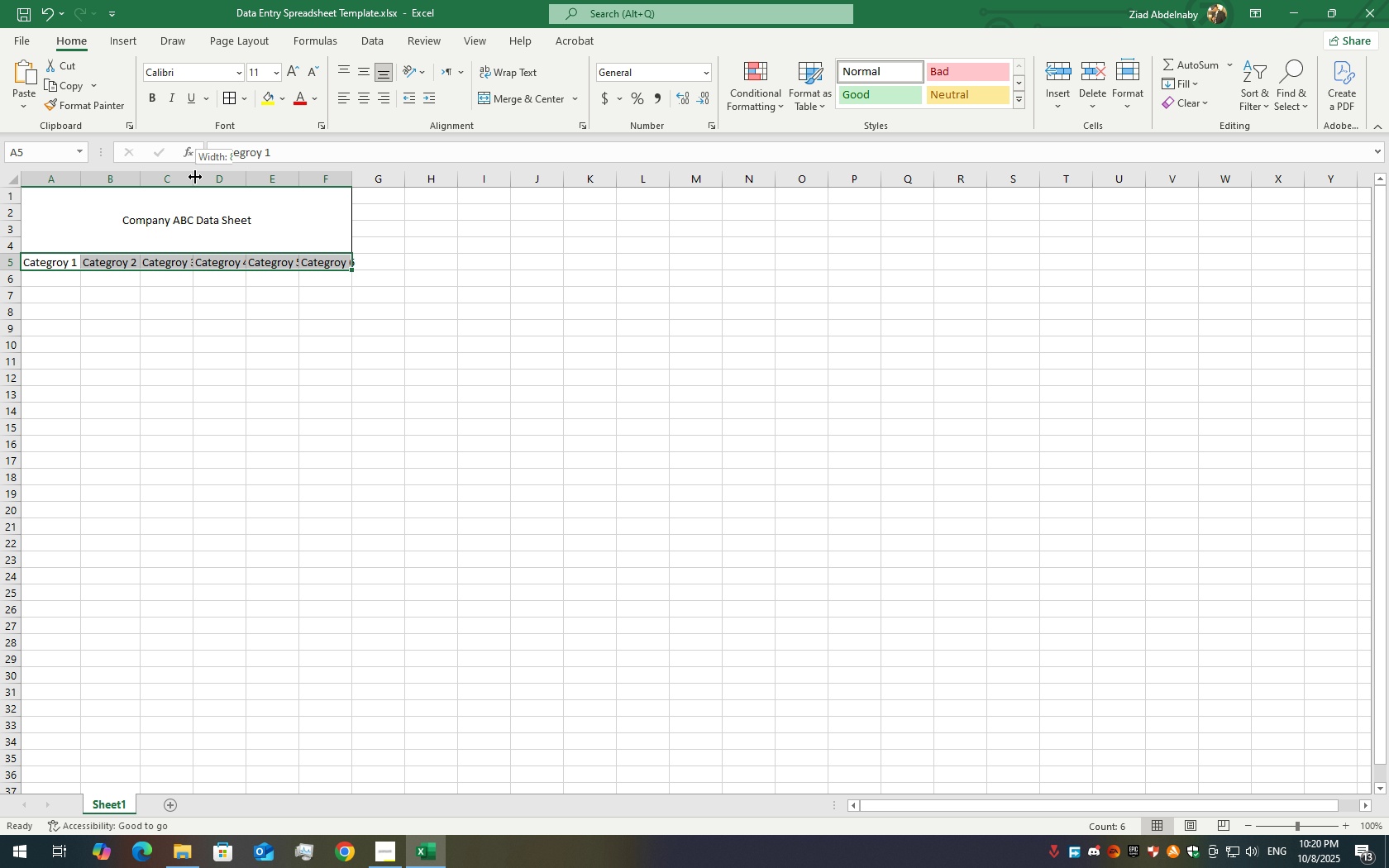 
double_click([195, 177])
 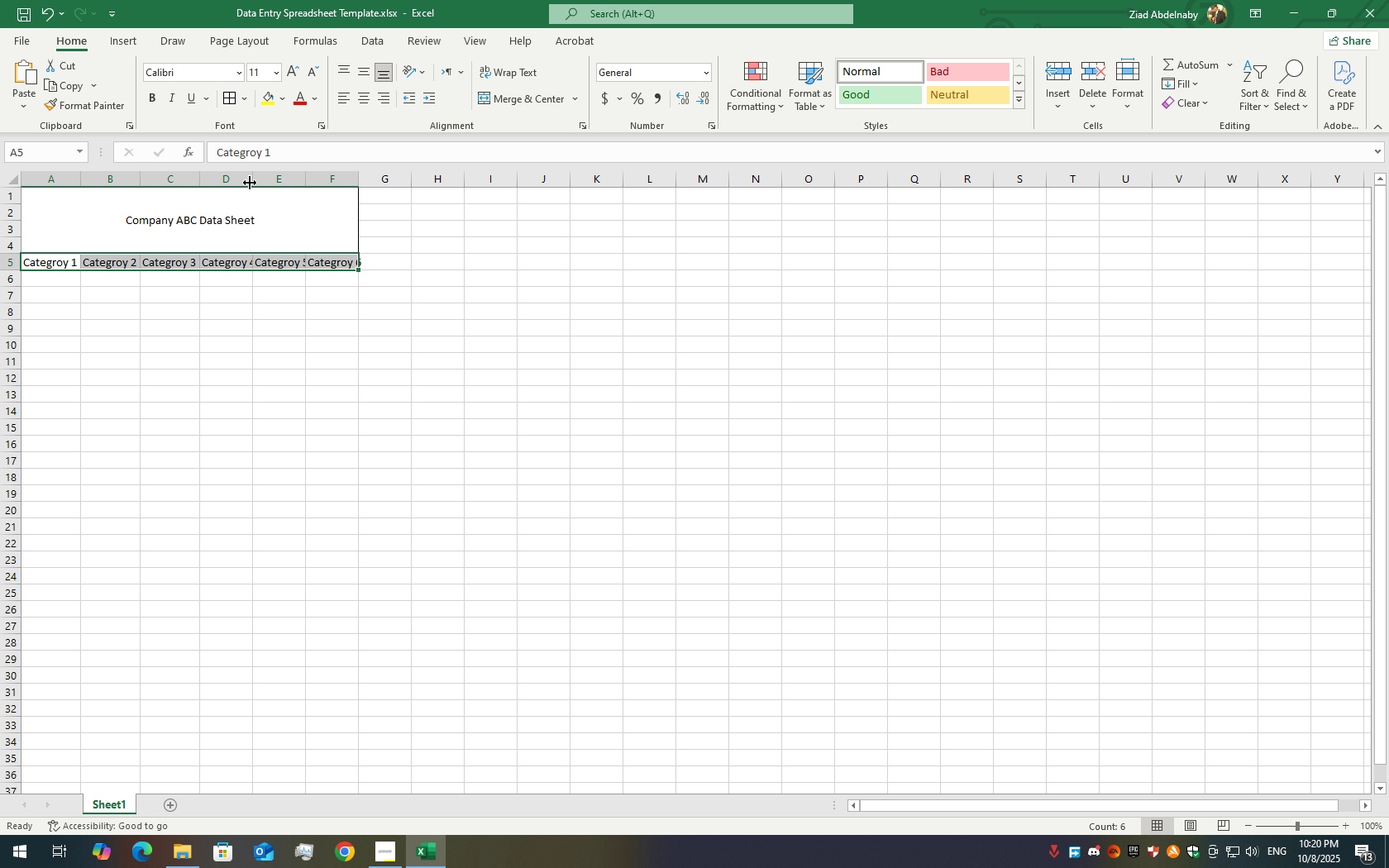 
double_click([252, 182])
 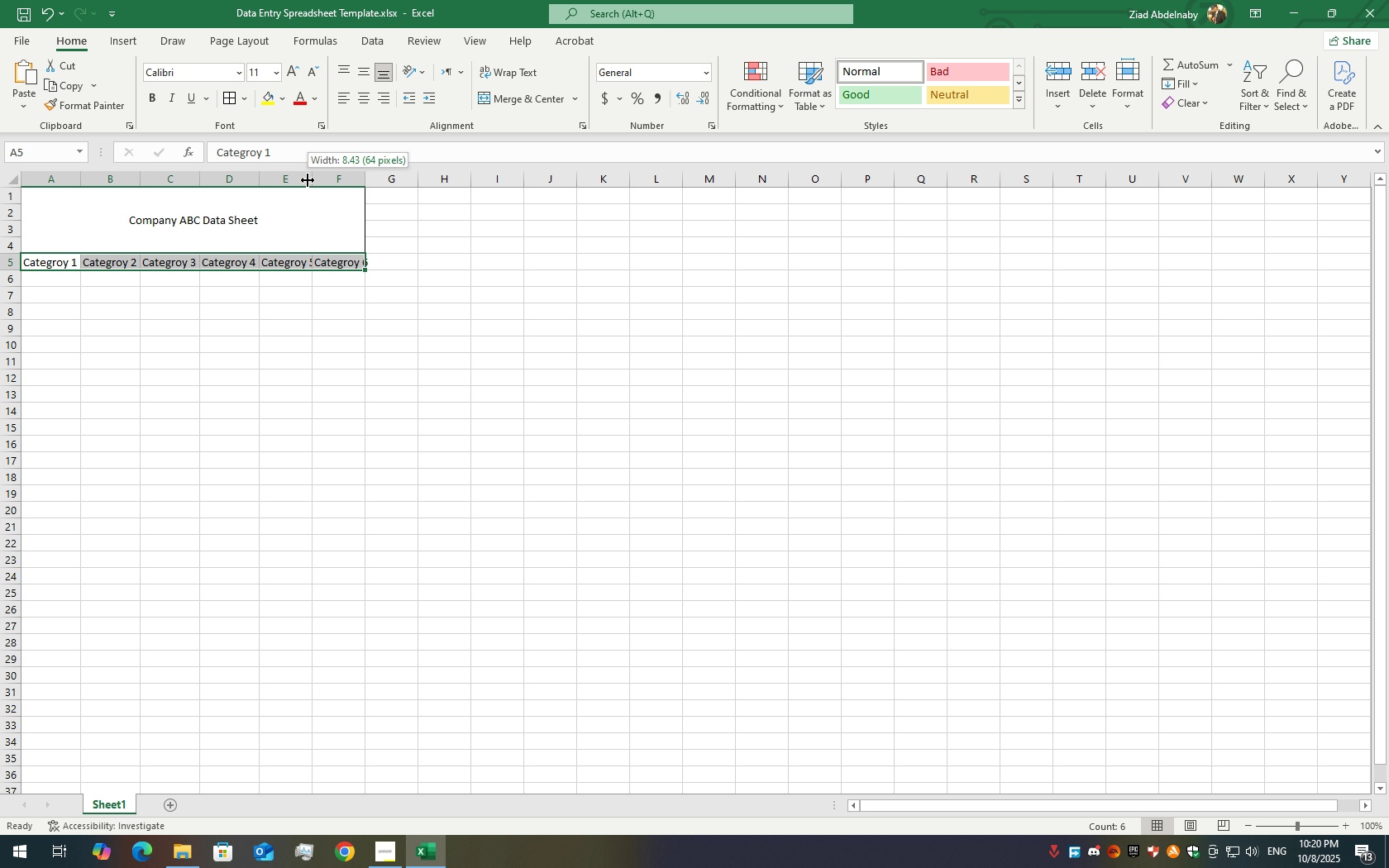 
double_click([308, 180])
 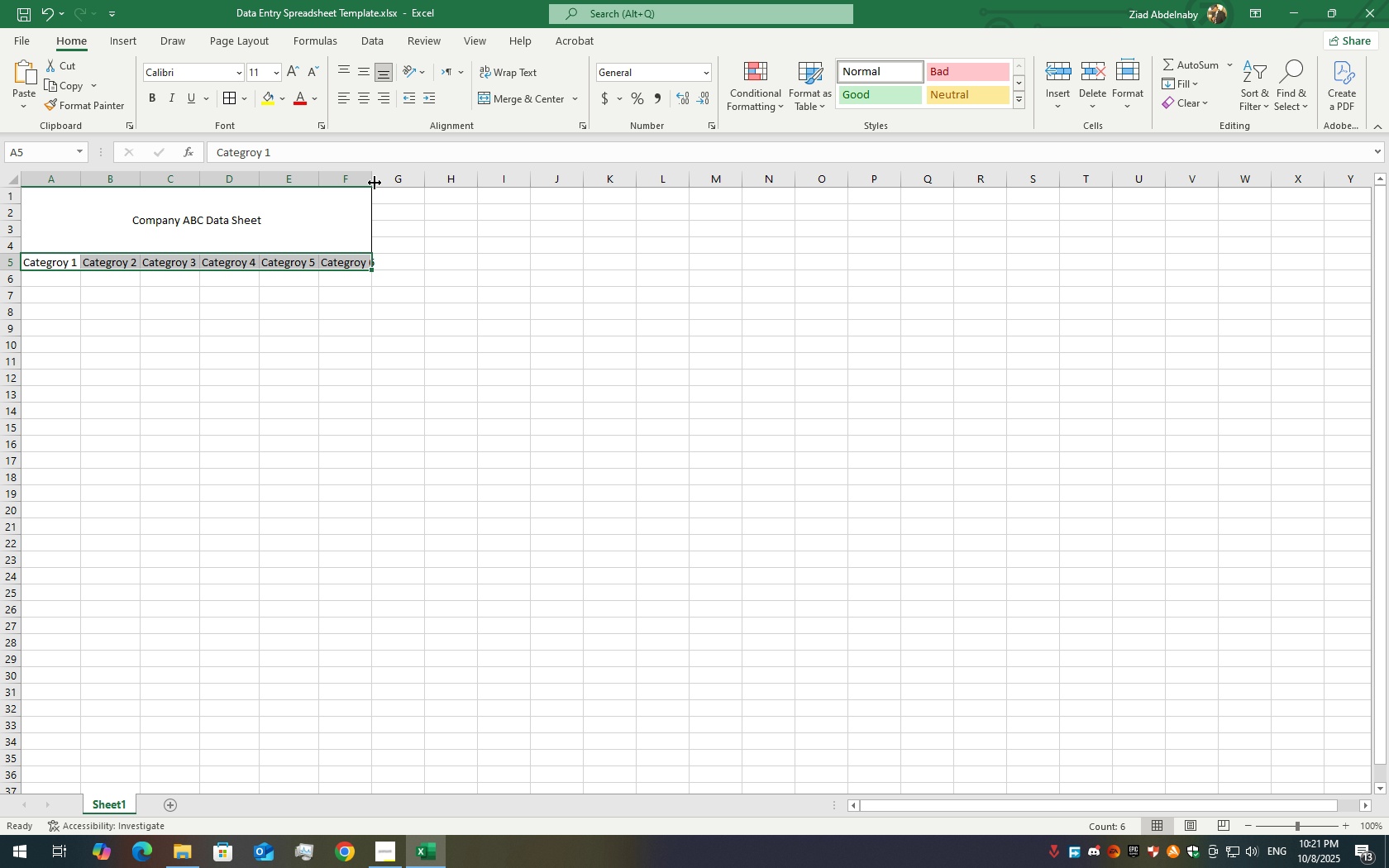 
double_click([375, 183])
 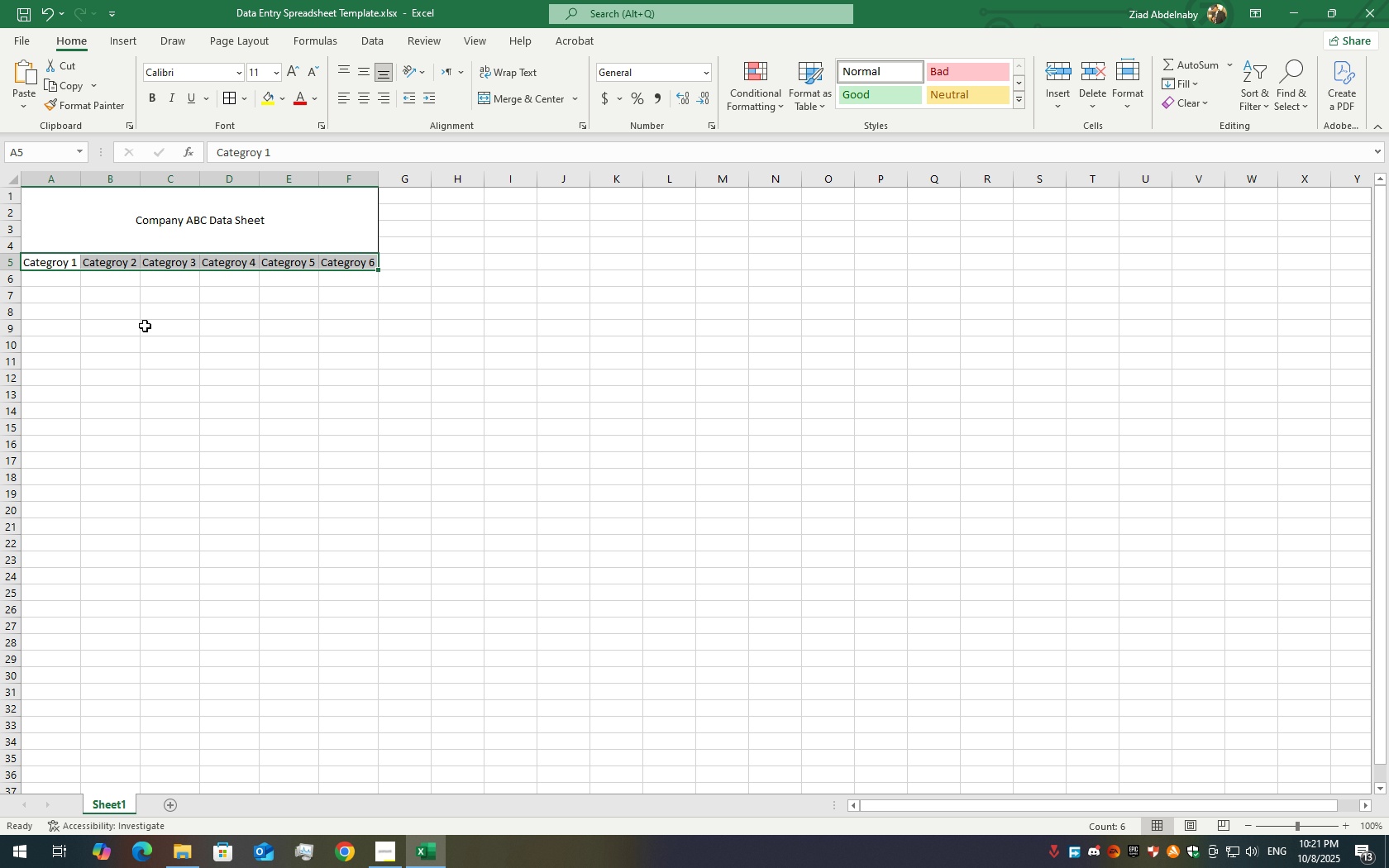 
left_click([148, 322])
 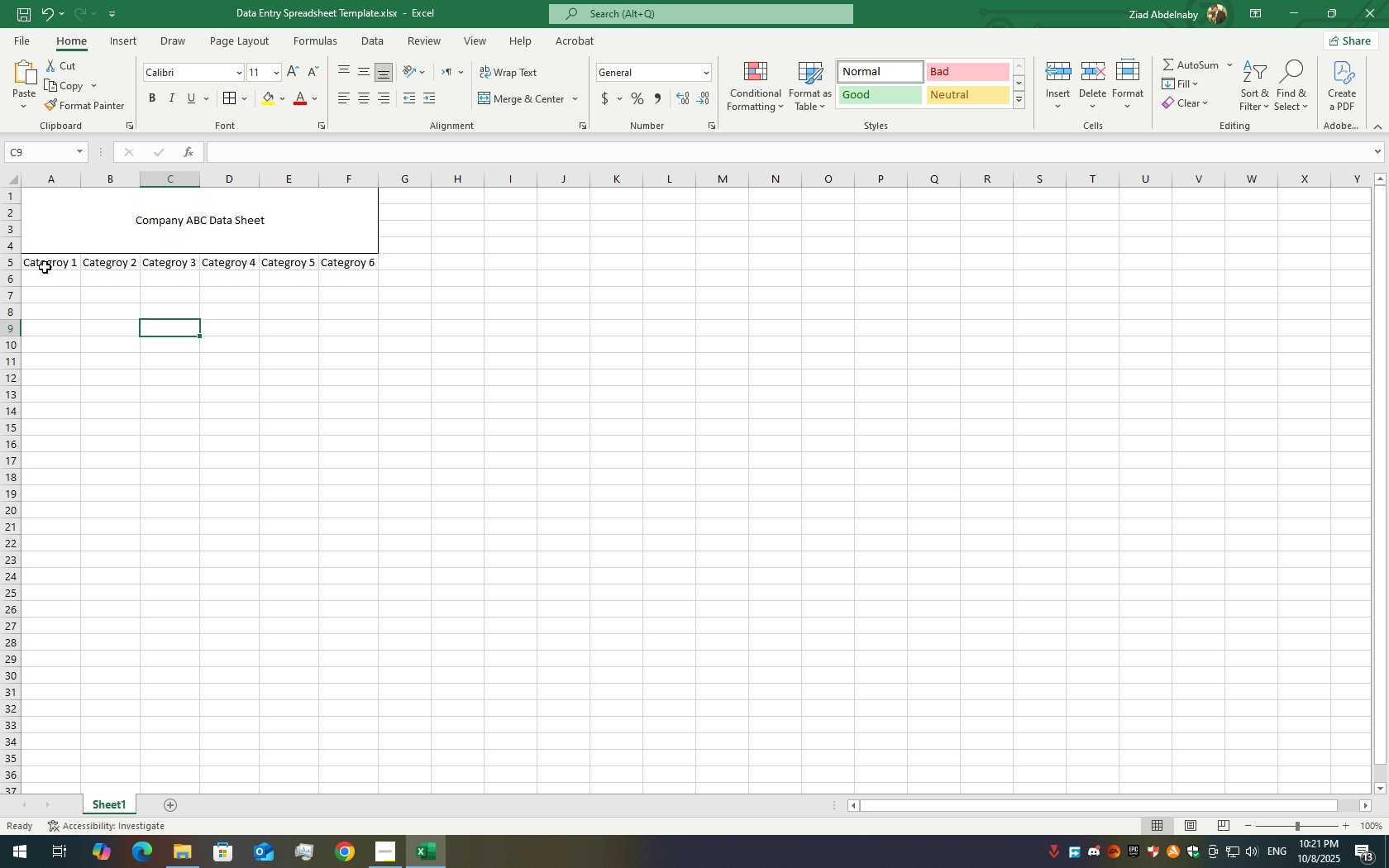 
left_click_drag(start_coordinate=[45, 263], to_coordinate=[346, 260])
 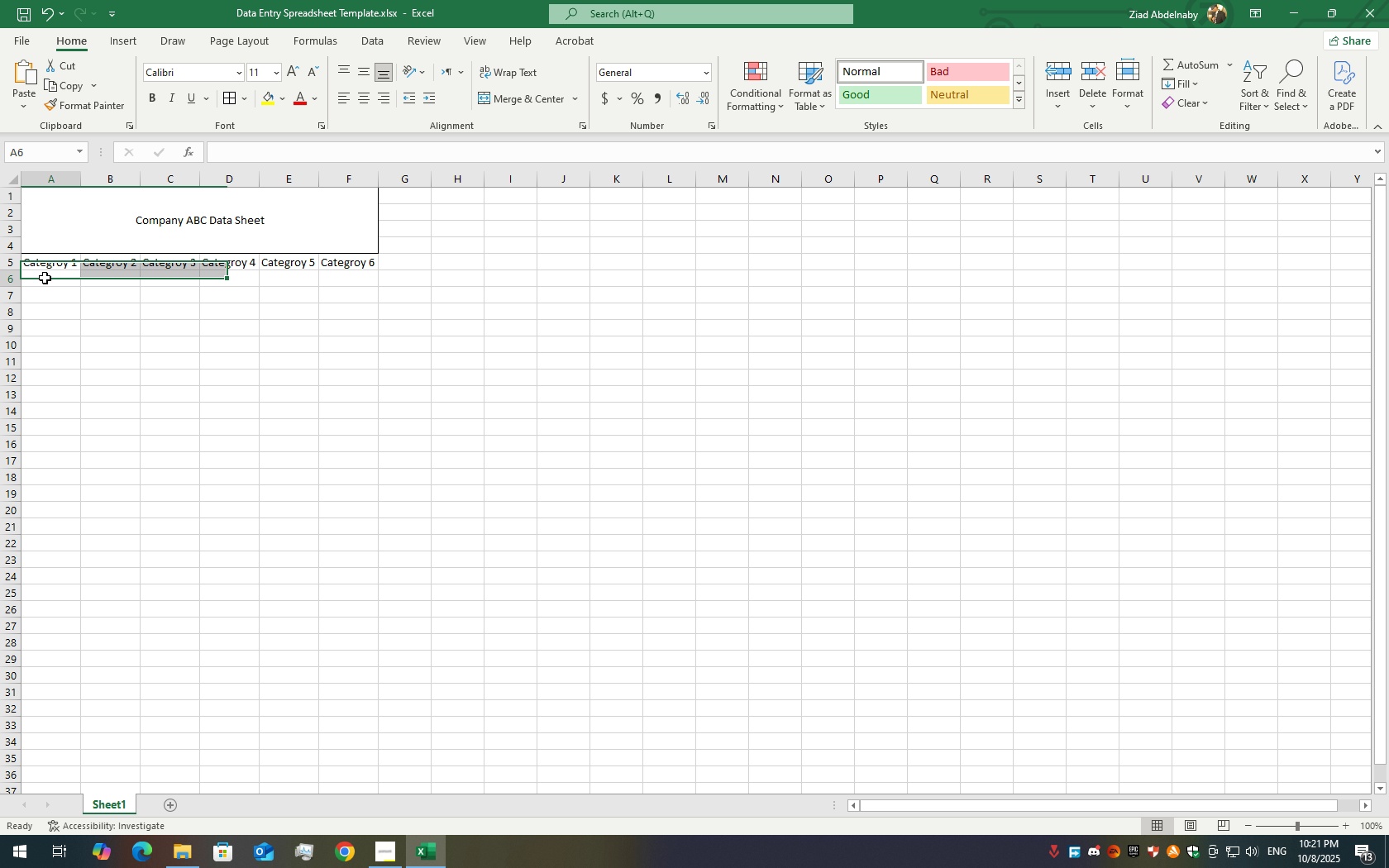 
left_click([45, 278])
 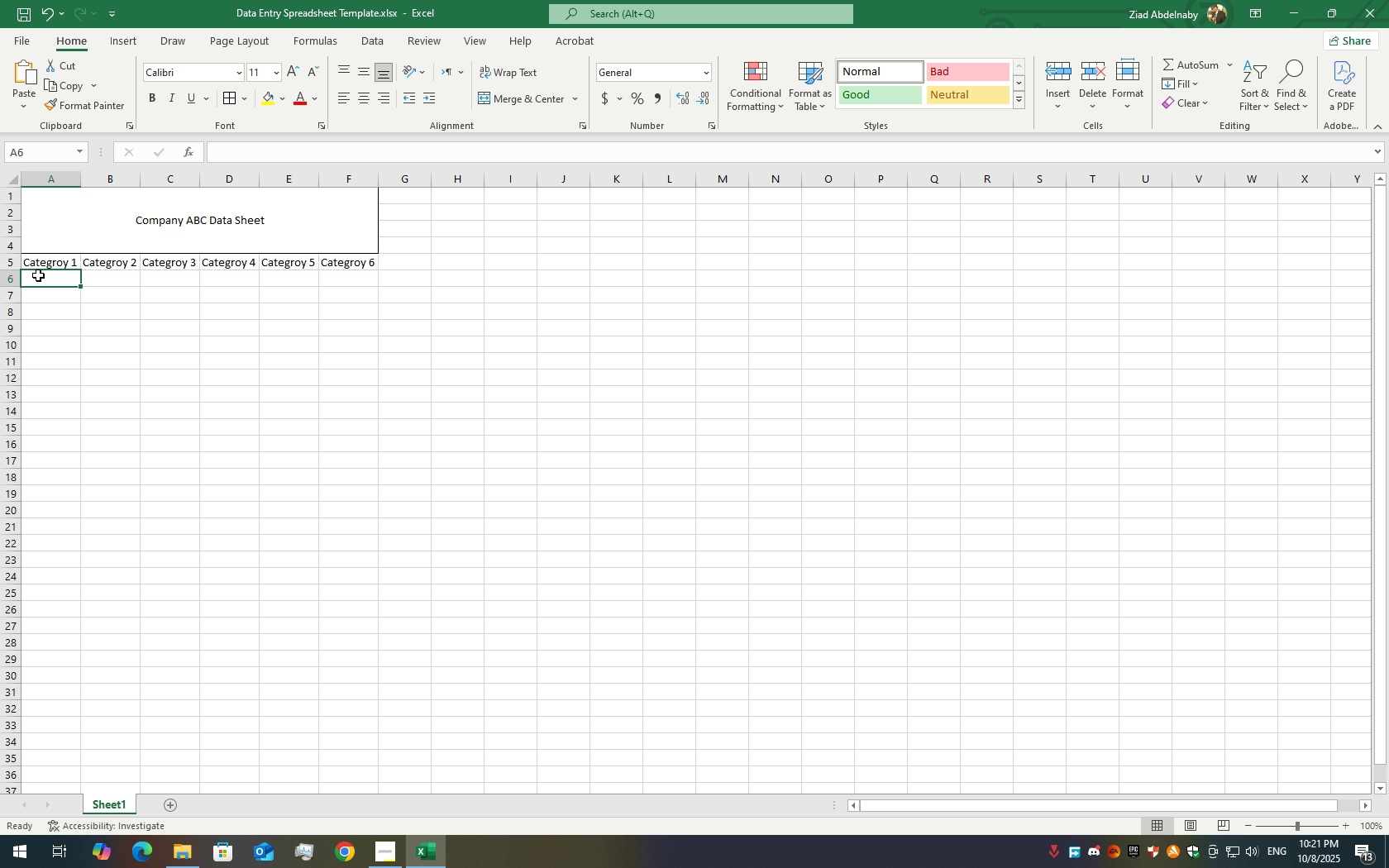 
double_click([38, 275])
 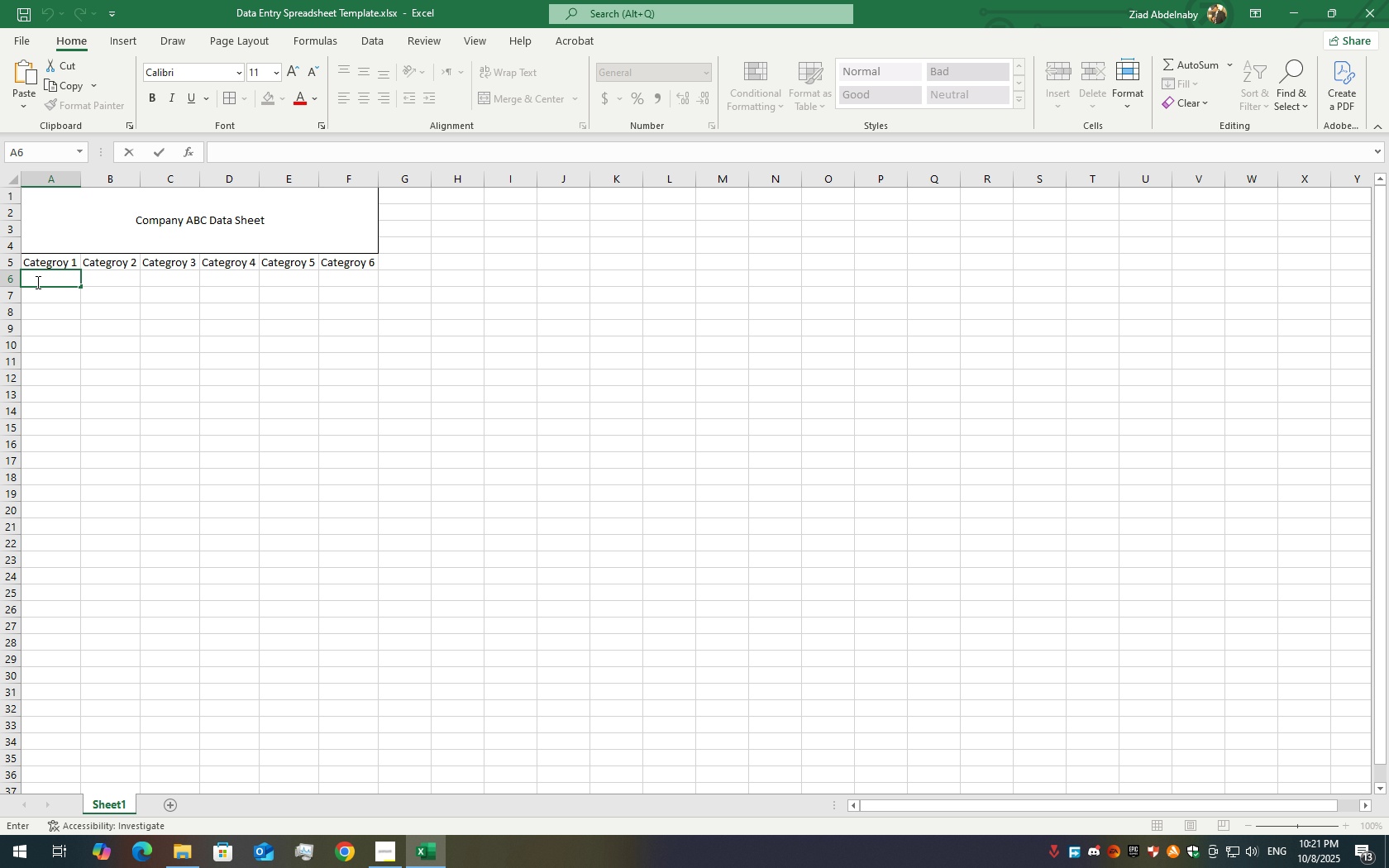 
type(Data 1)
 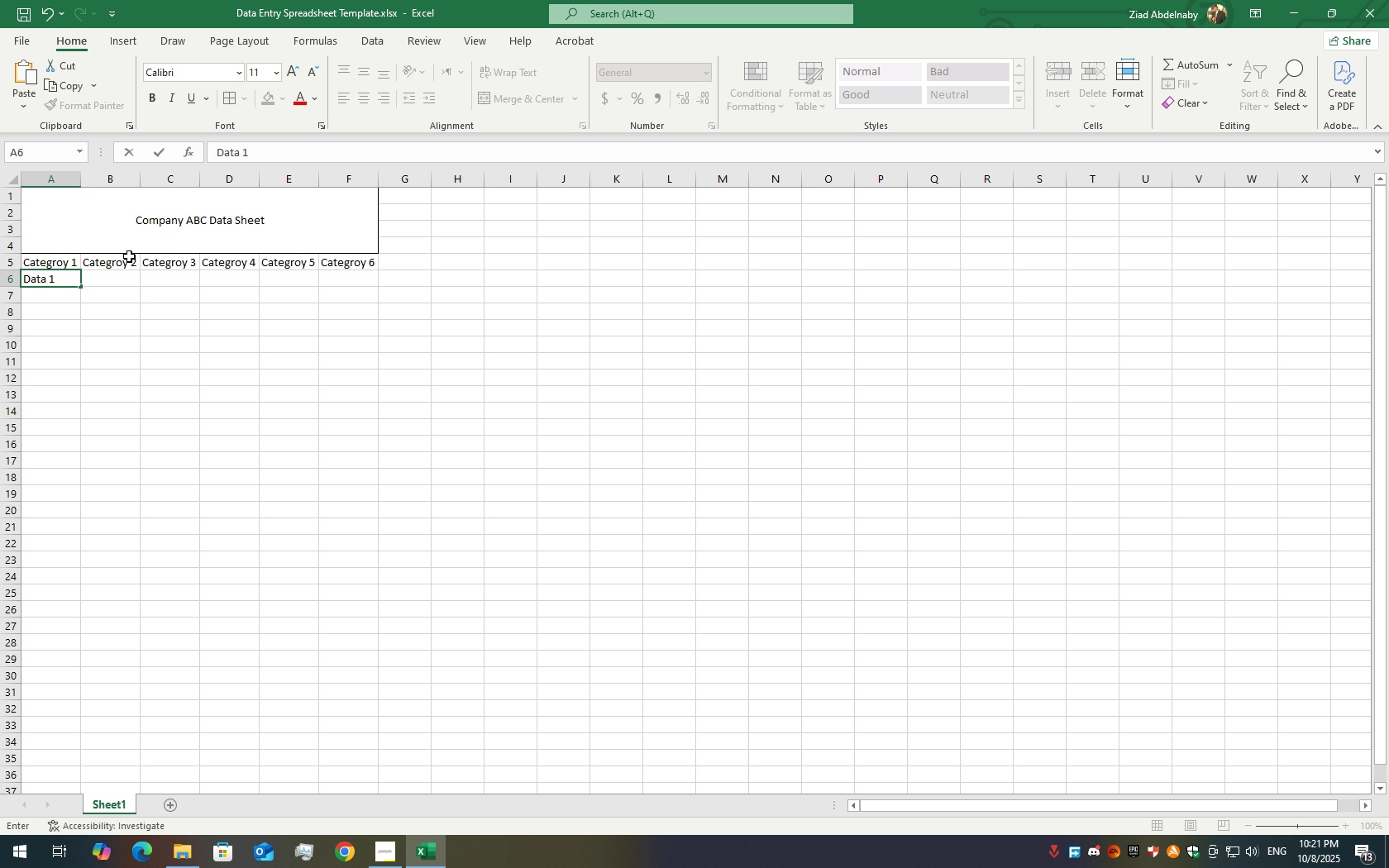 
left_click_drag(start_coordinate=[28, 260], to_coordinate=[339, 283])
 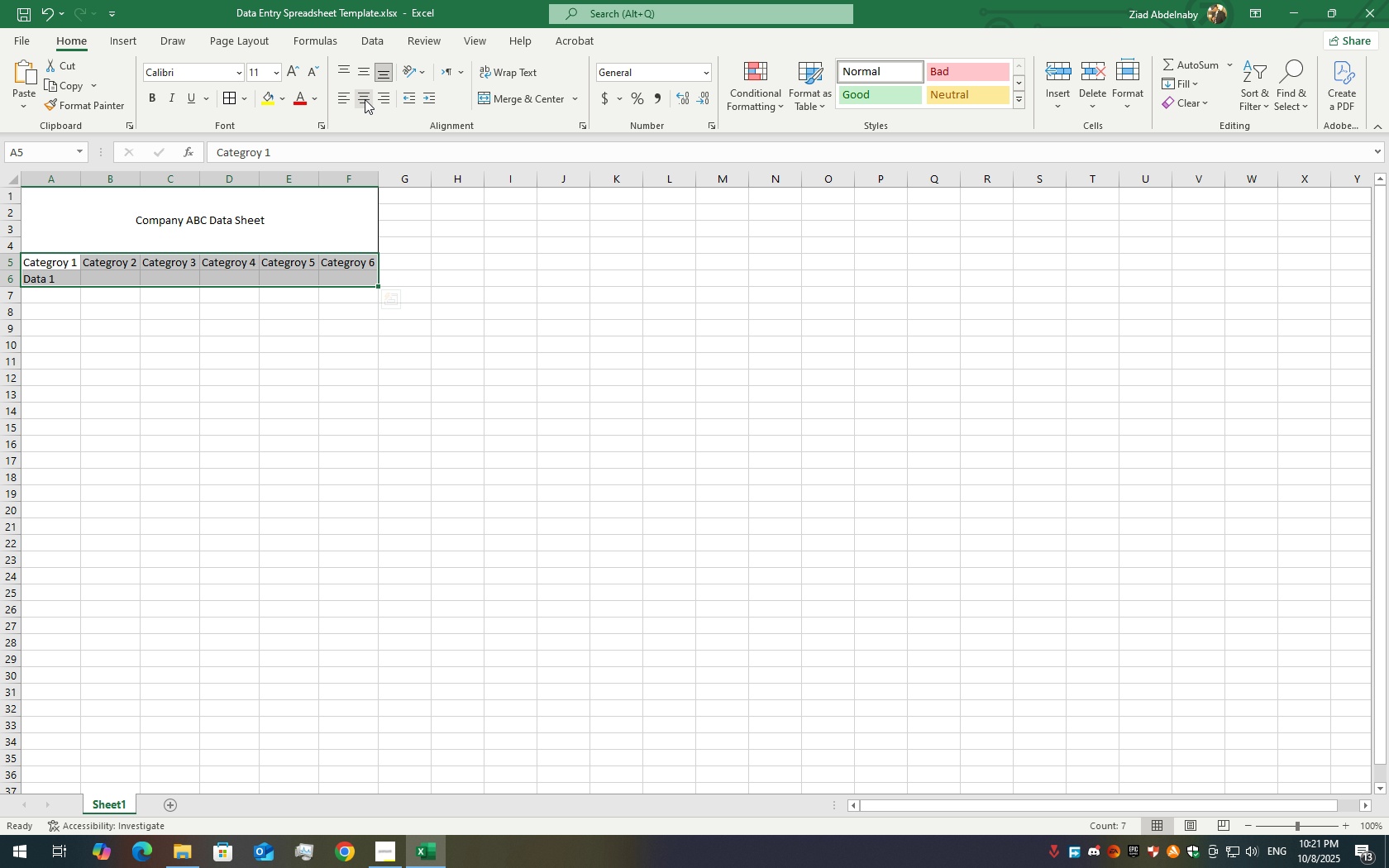 
left_click([365, 99])
 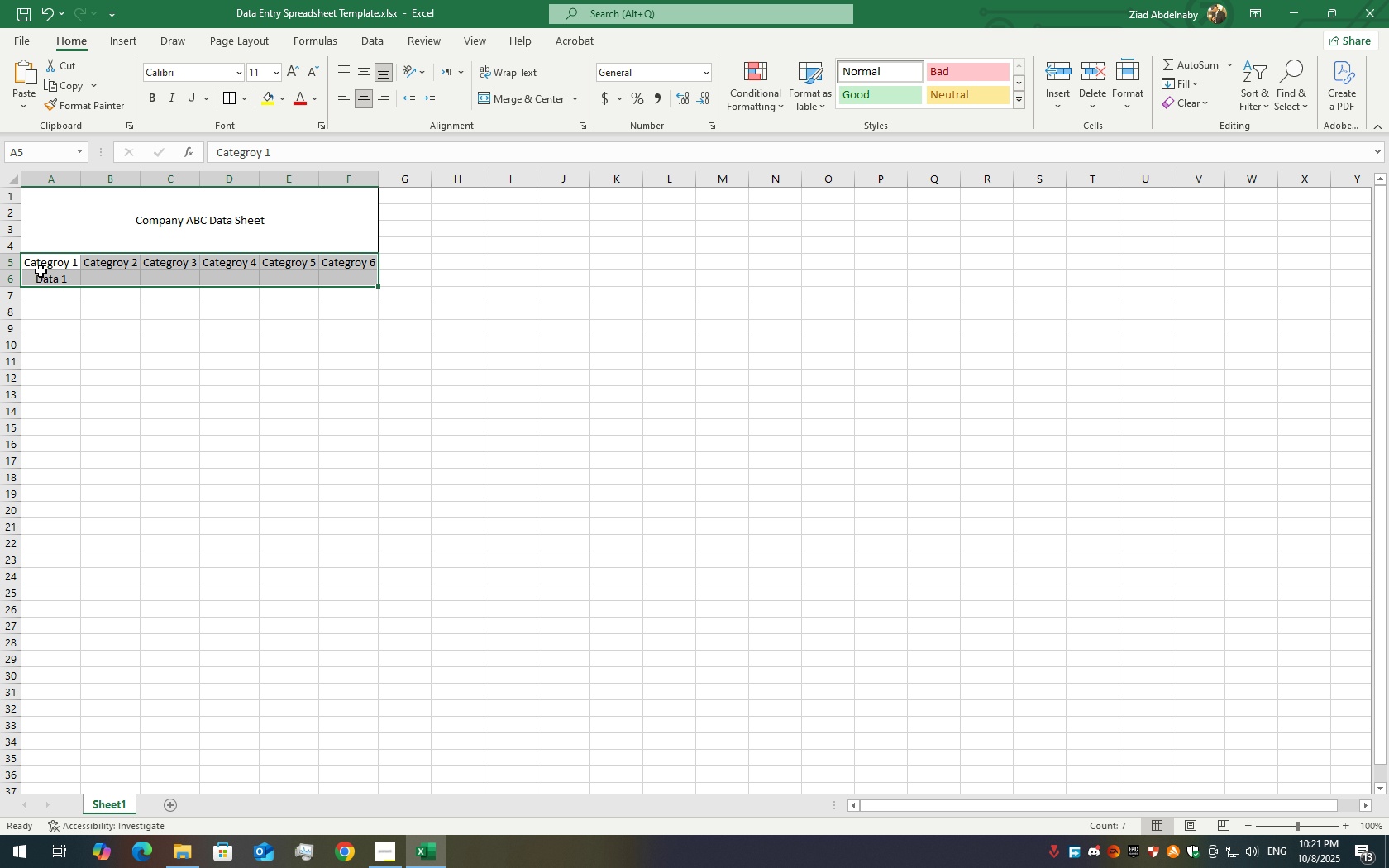 
left_click([48, 280])
 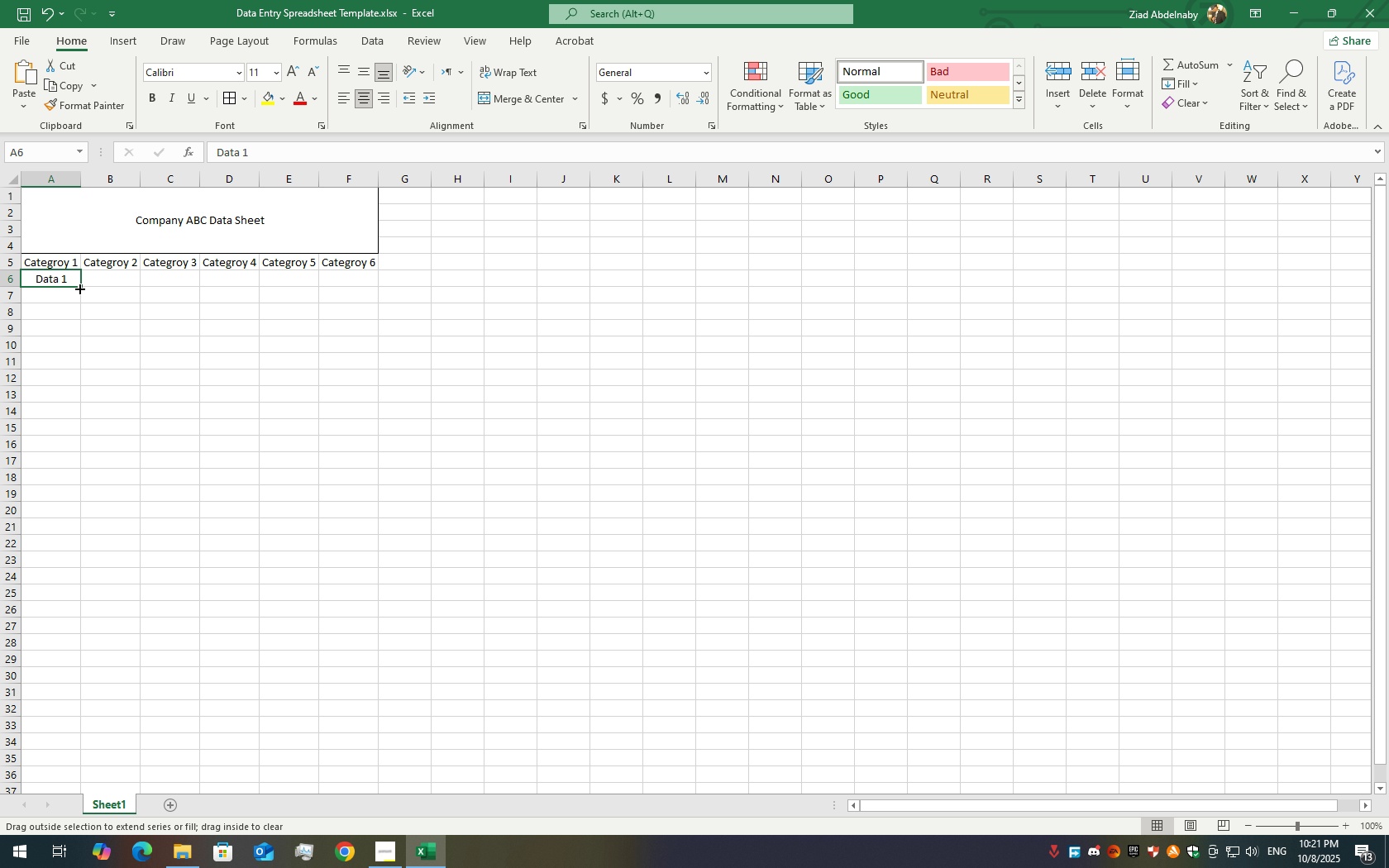 
left_click_drag(start_coordinate=[79, 288], to_coordinate=[88, 721])
 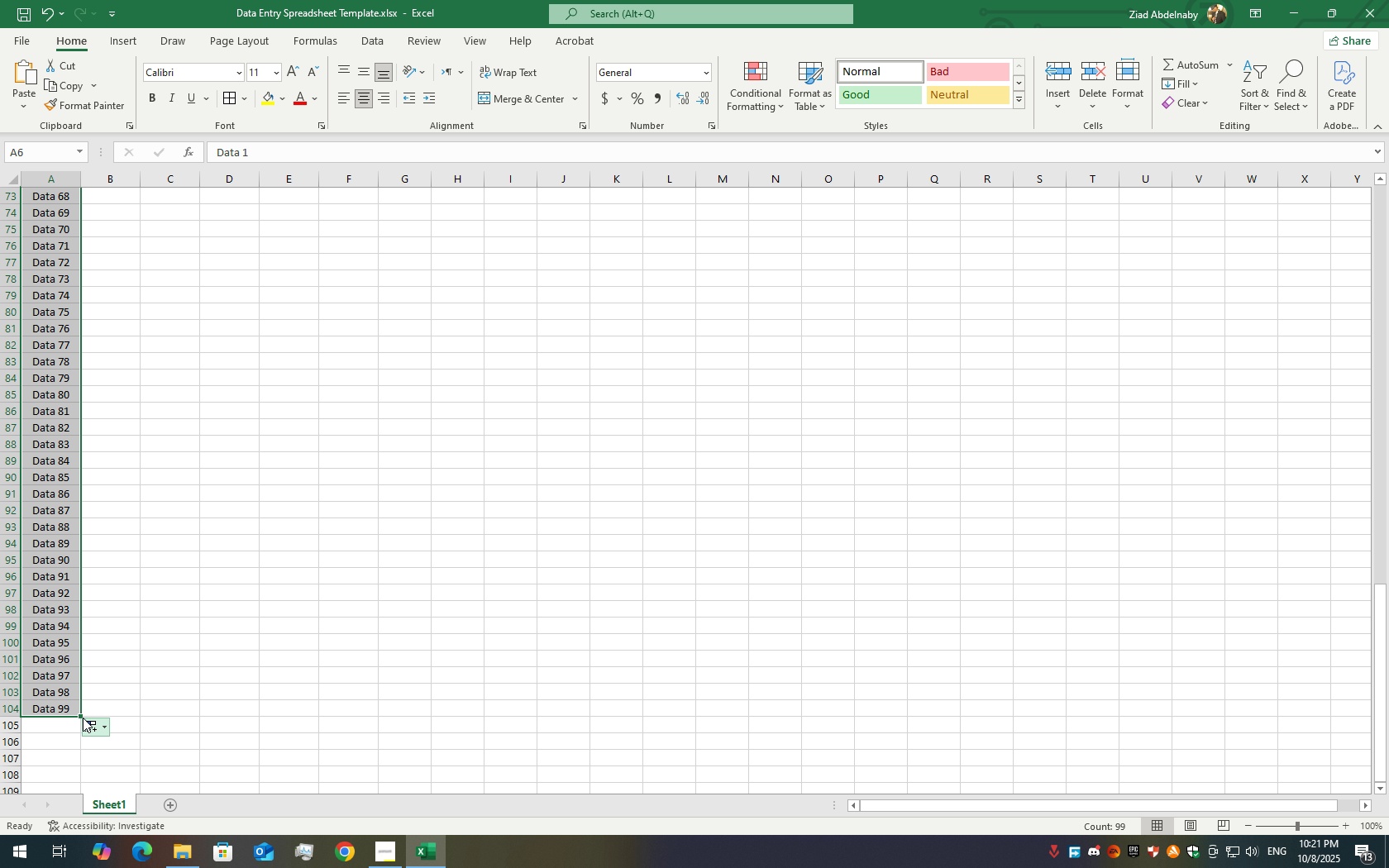 
left_click_drag(start_coordinate=[79, 715], to_coordinate=[80, 732])
 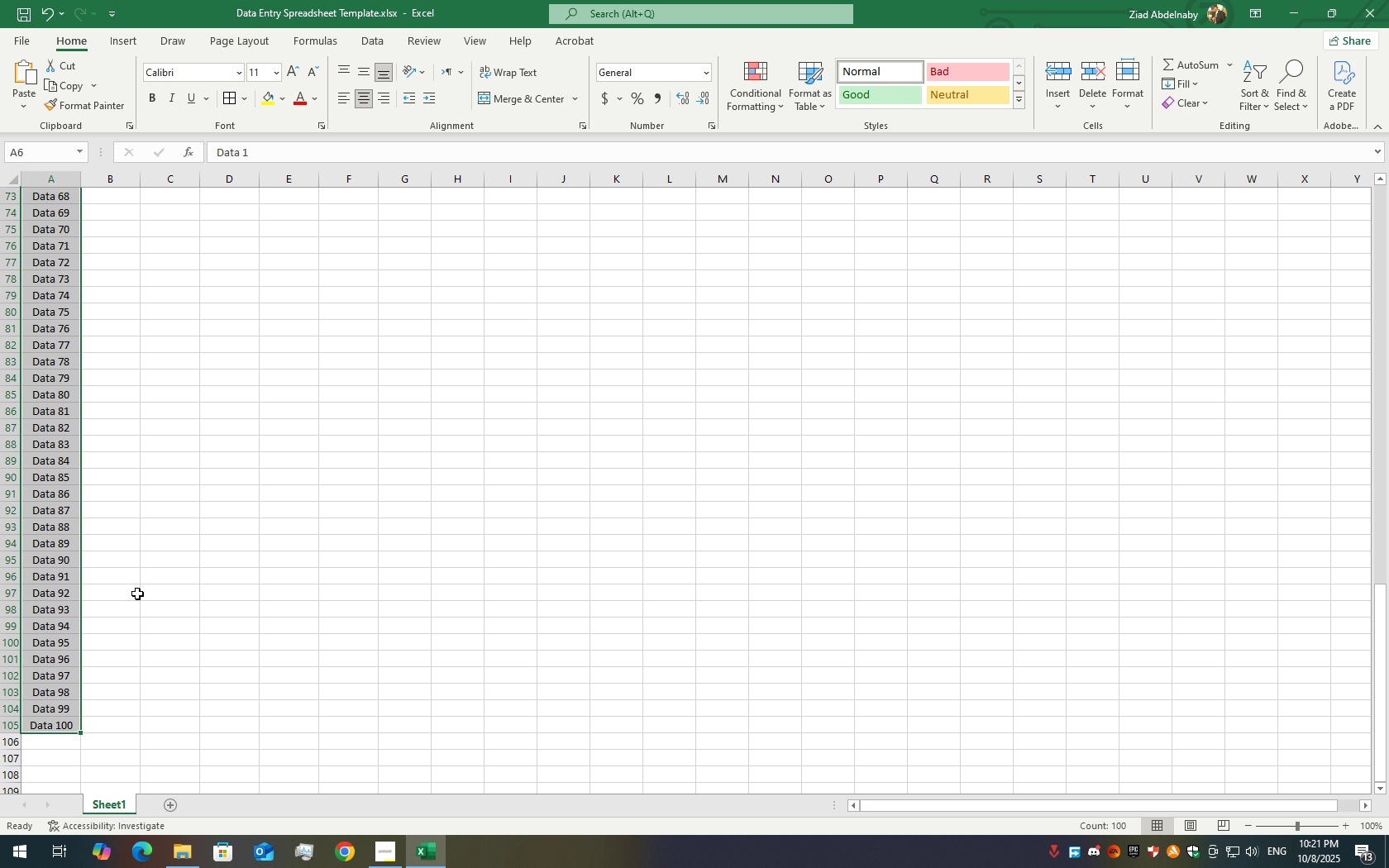 
scroll: coordinate [132, 699], scroll_direction: none, amount: 0.0
 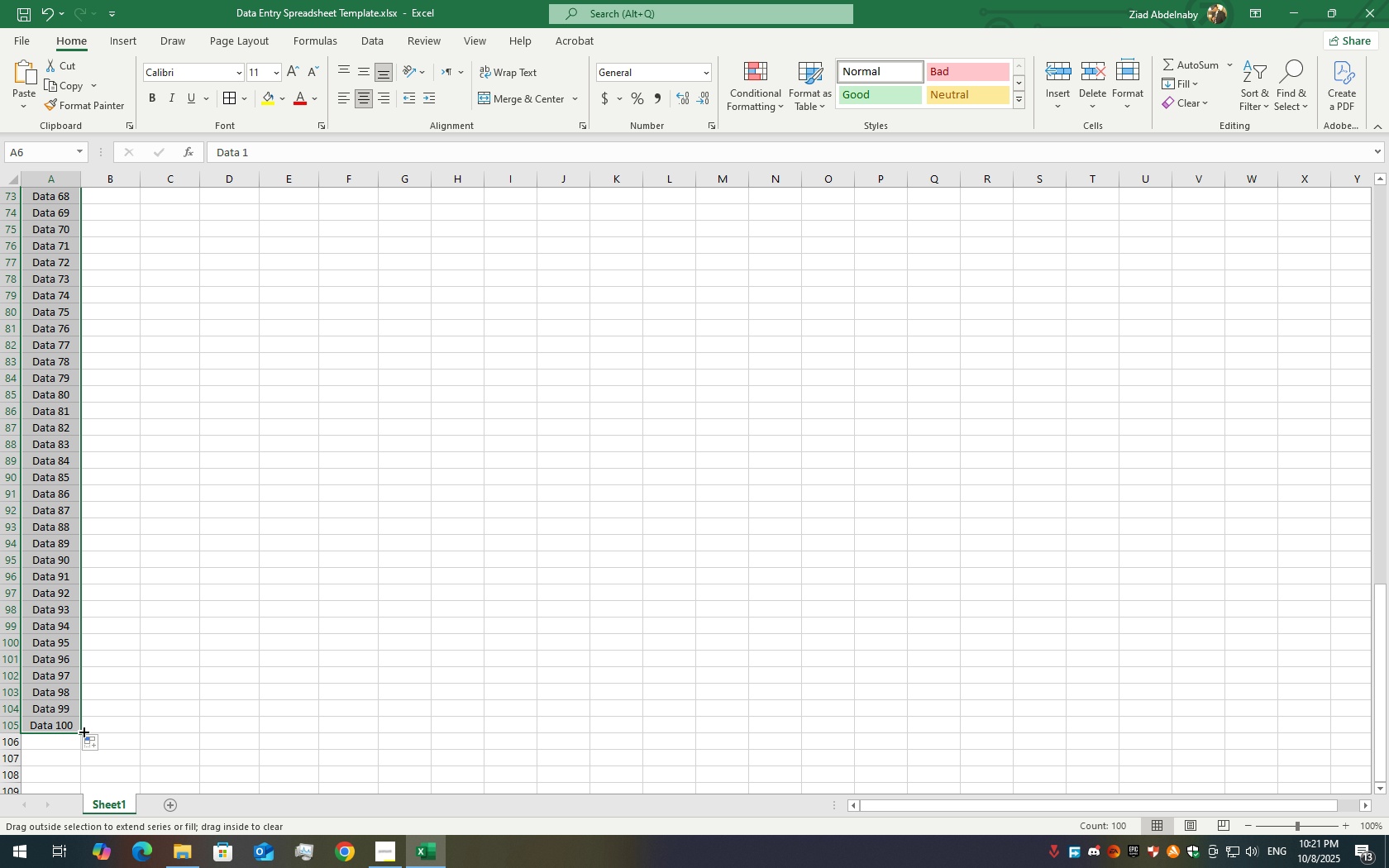 
left_click_drag(start_coordinate=[83, 731], to_coordinate=[367, 689])
 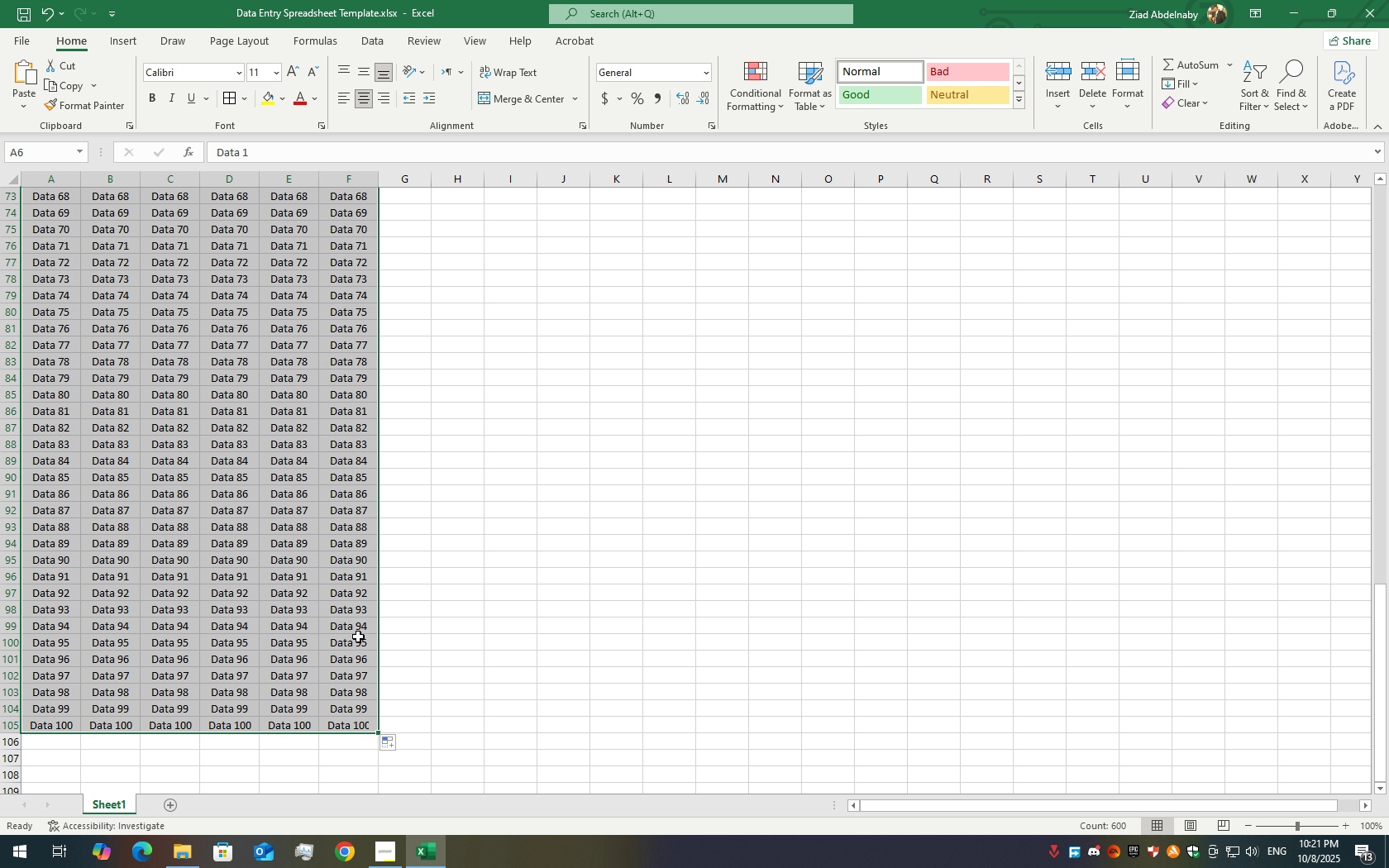 
scroll: coordinate [256, 417], scroll_direction: up, amount: 31.0
 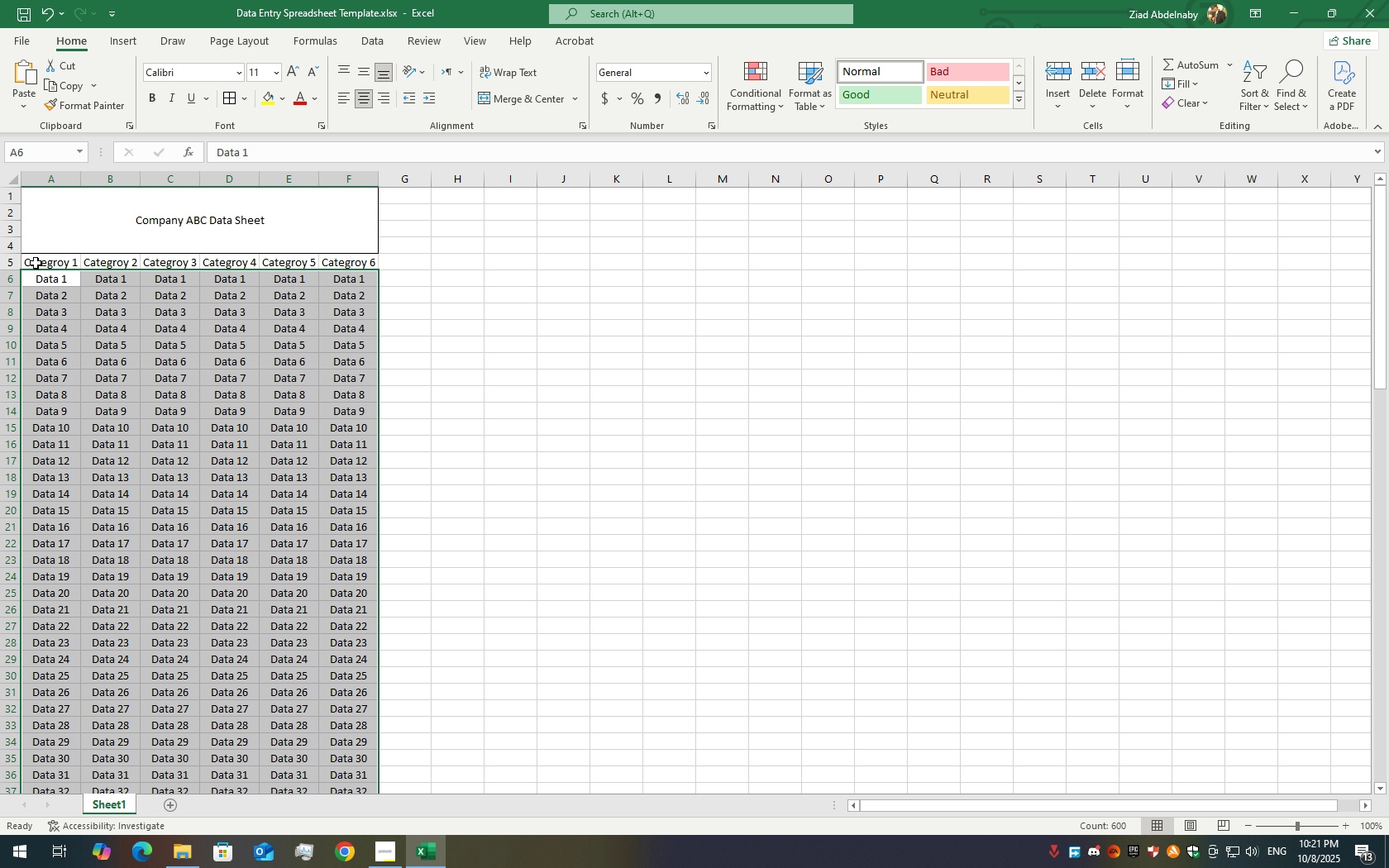 
left_click([58, 264])
 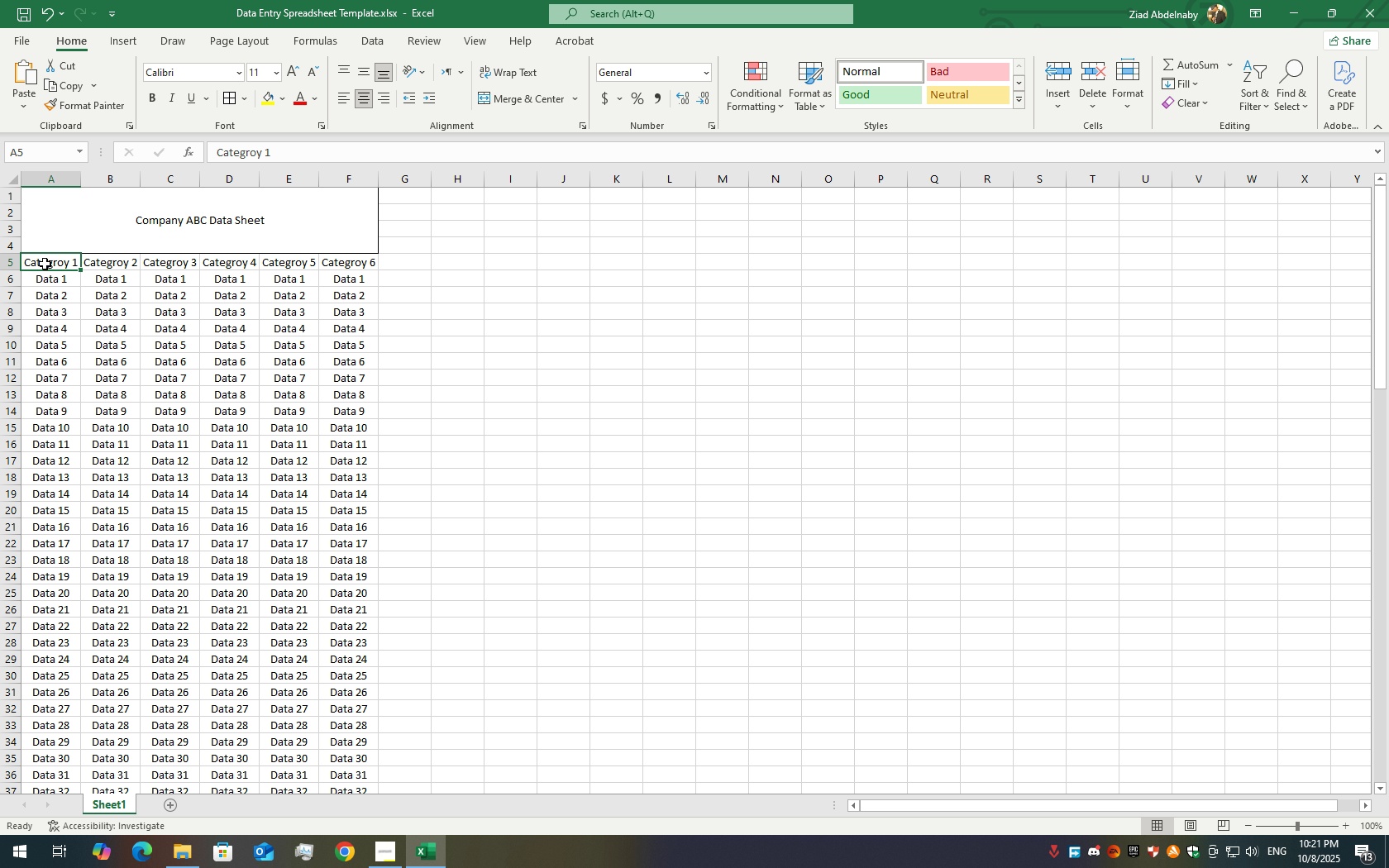 
left_click_drag(start_coordinate=[45, 264], to_coordinate=[353, 453])
 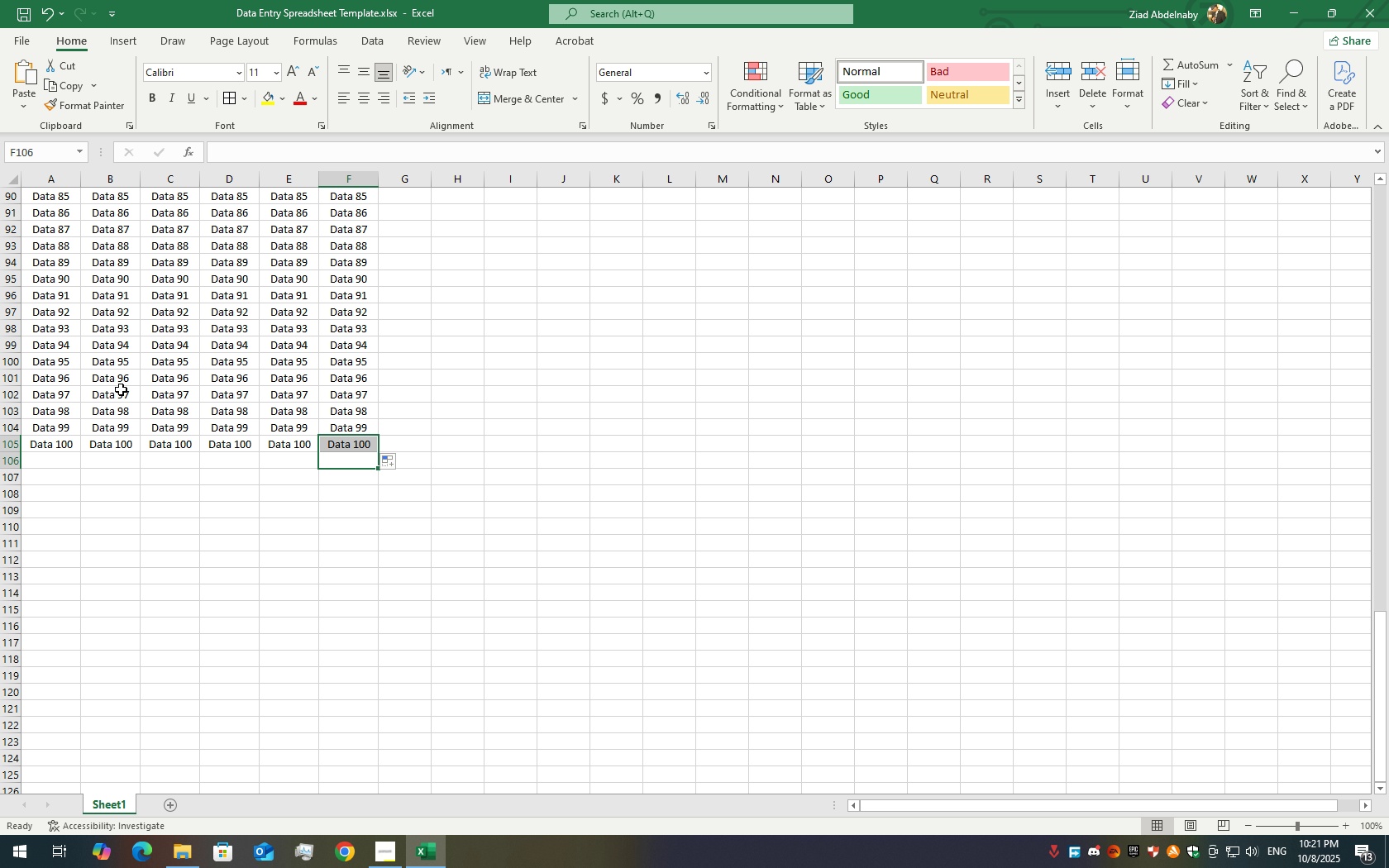 
scroll: coordinate [117, 276], scroll_direction: up, amount: 36.0
 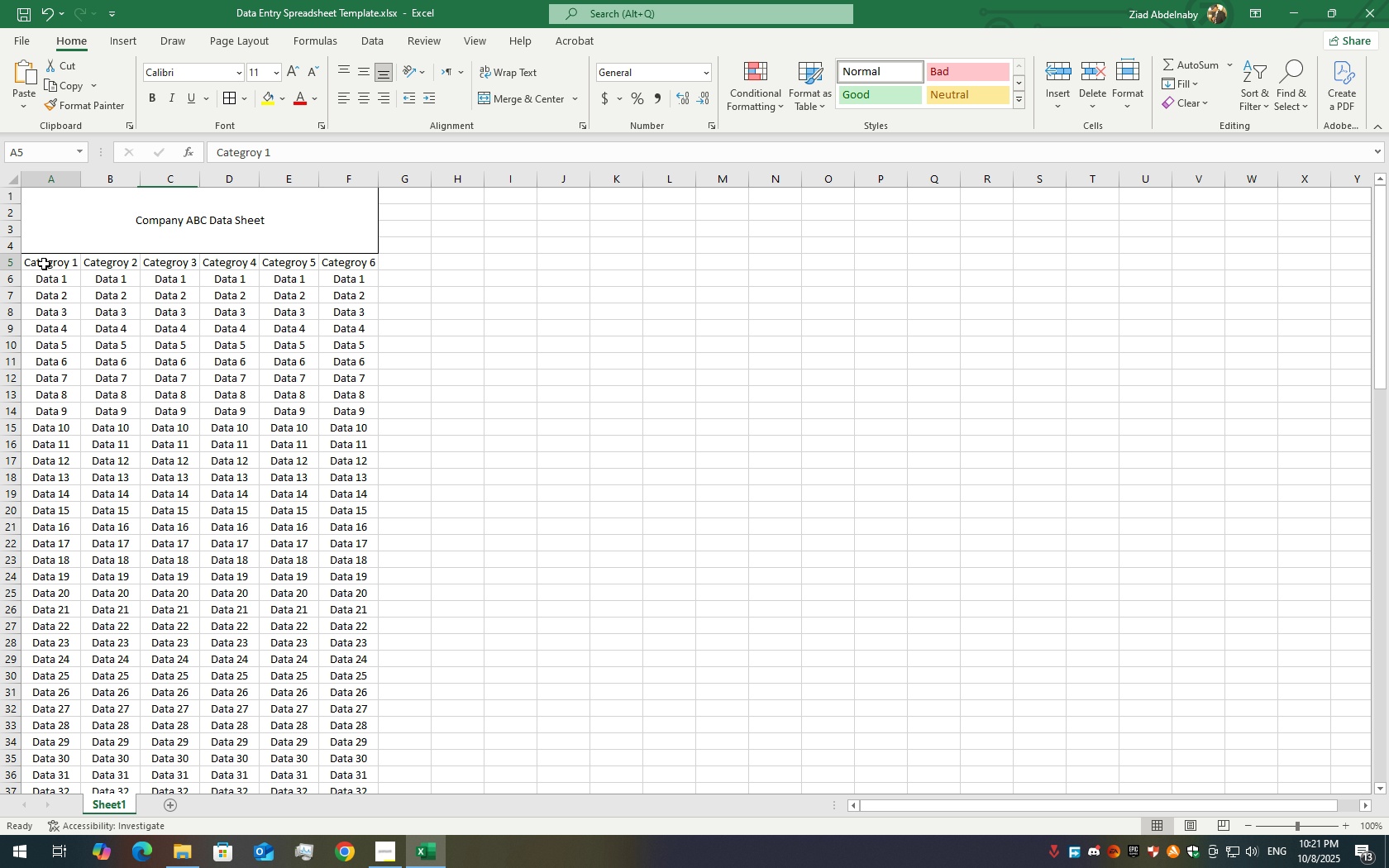 
left_click_drag(start_coordinate=[44, 264], to_coordinate=[364, 742])
 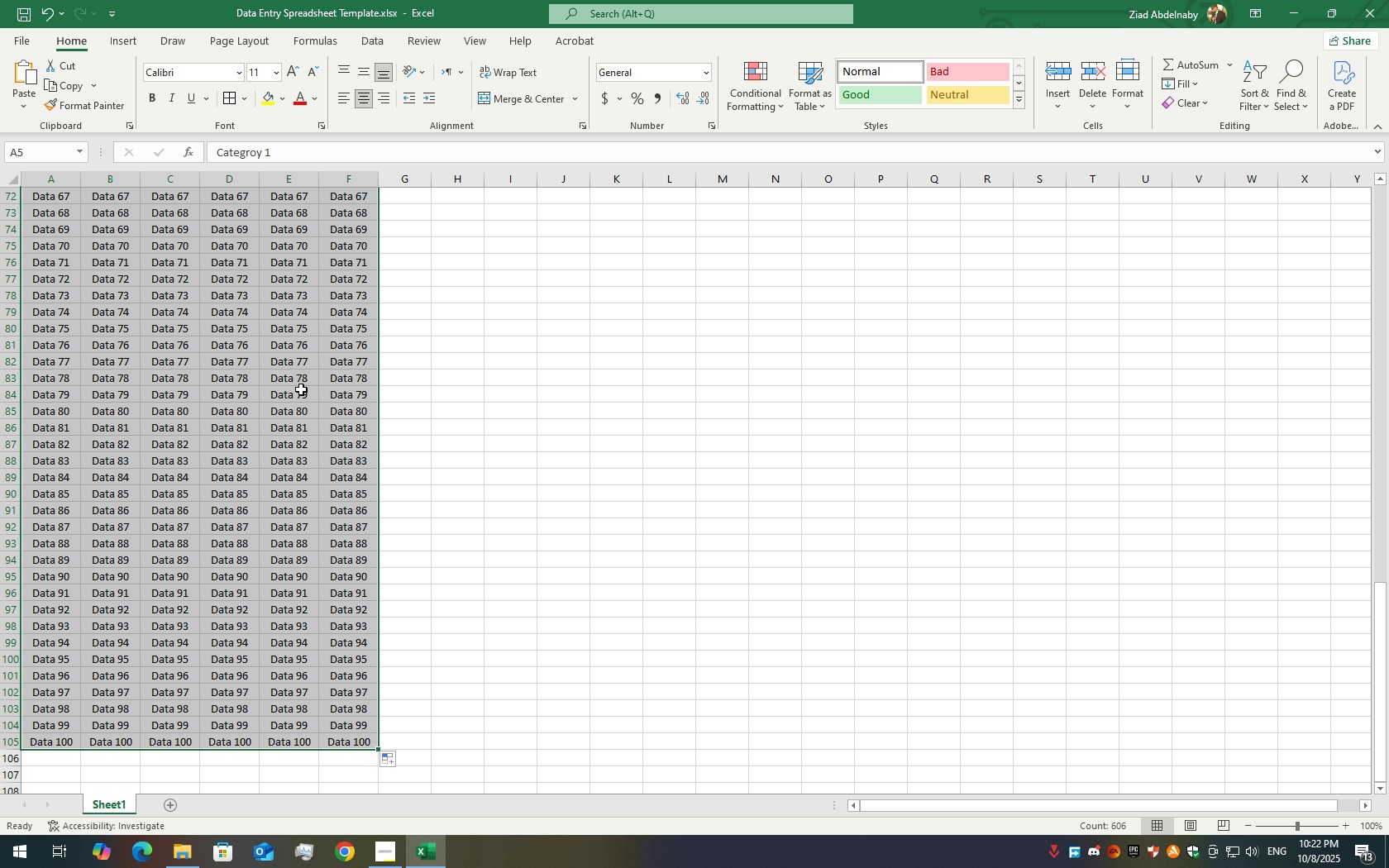 
scroll: coordinate [326, 210], scroll_direction: up, amount: 32.0
 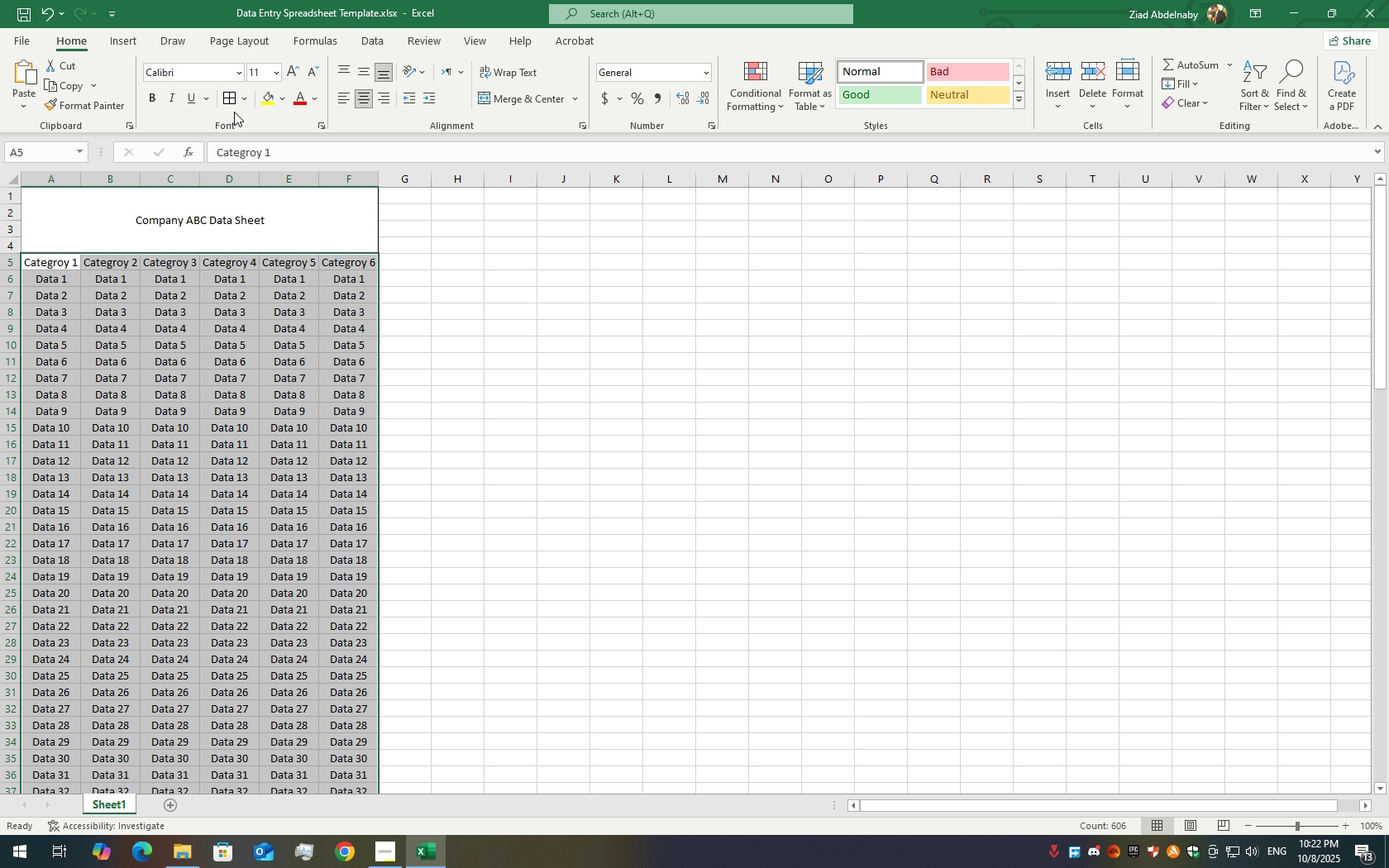 
left_click([227, 103])
 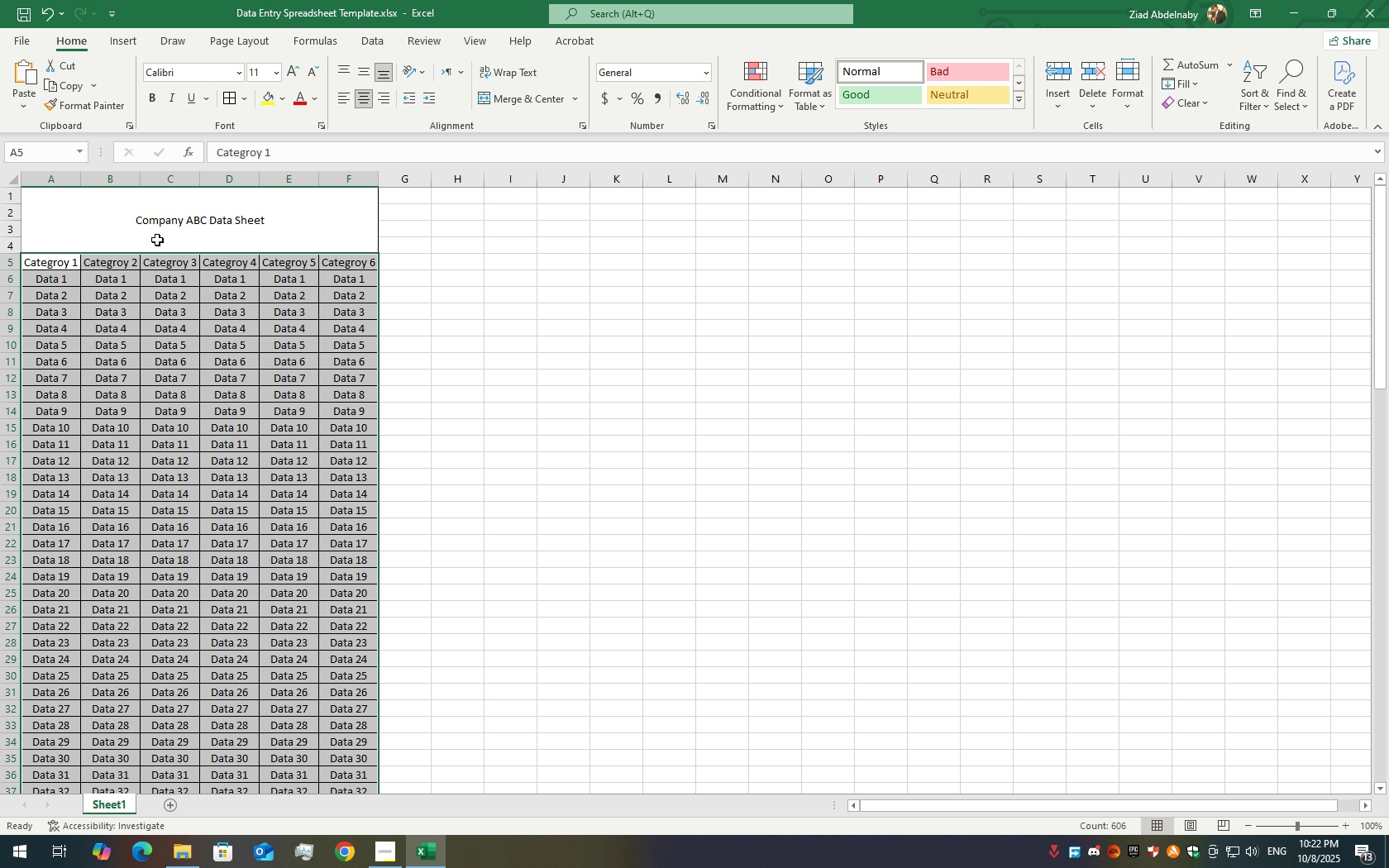 
left_click([157, 240])
 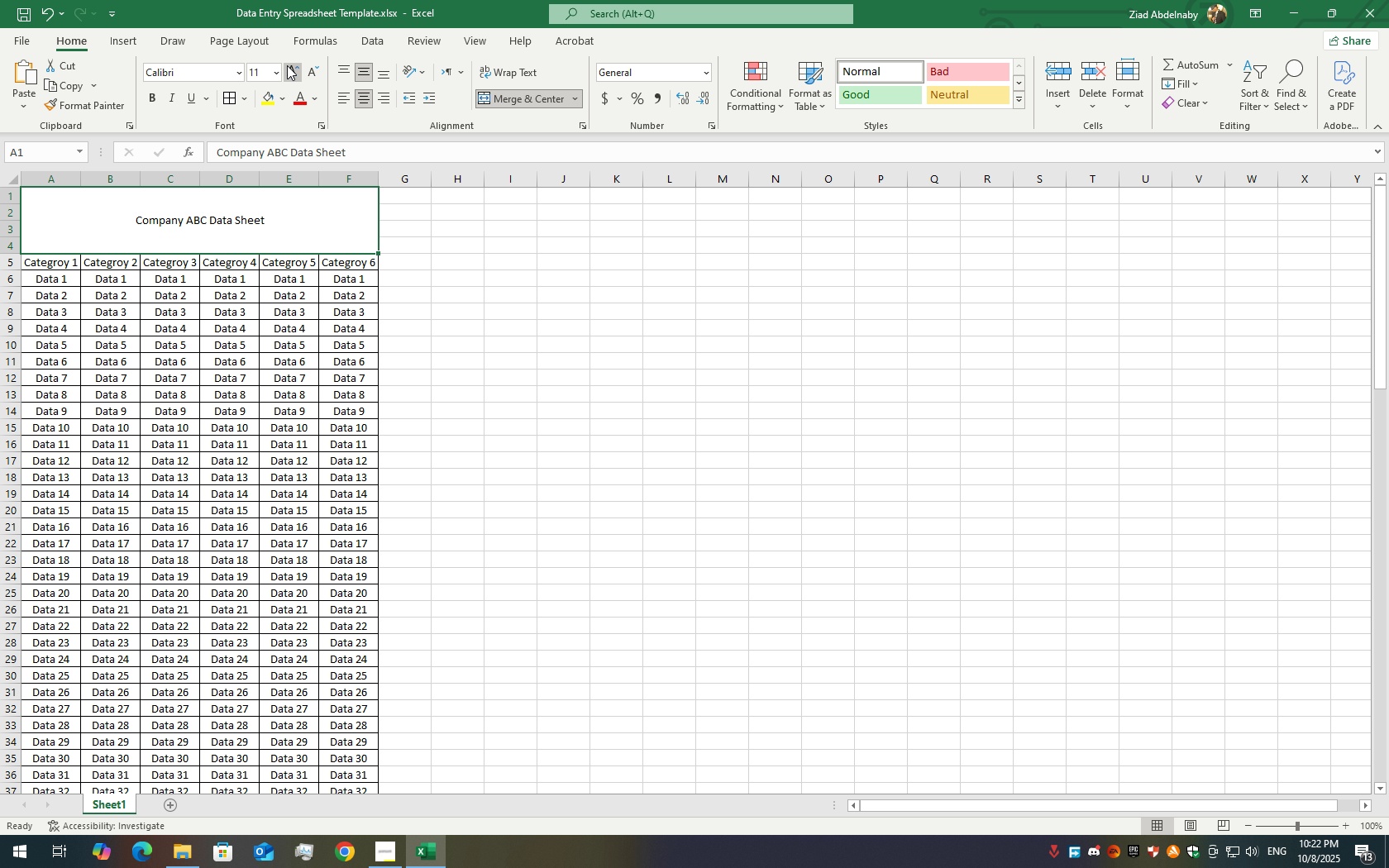 
double_click([287, 65])
 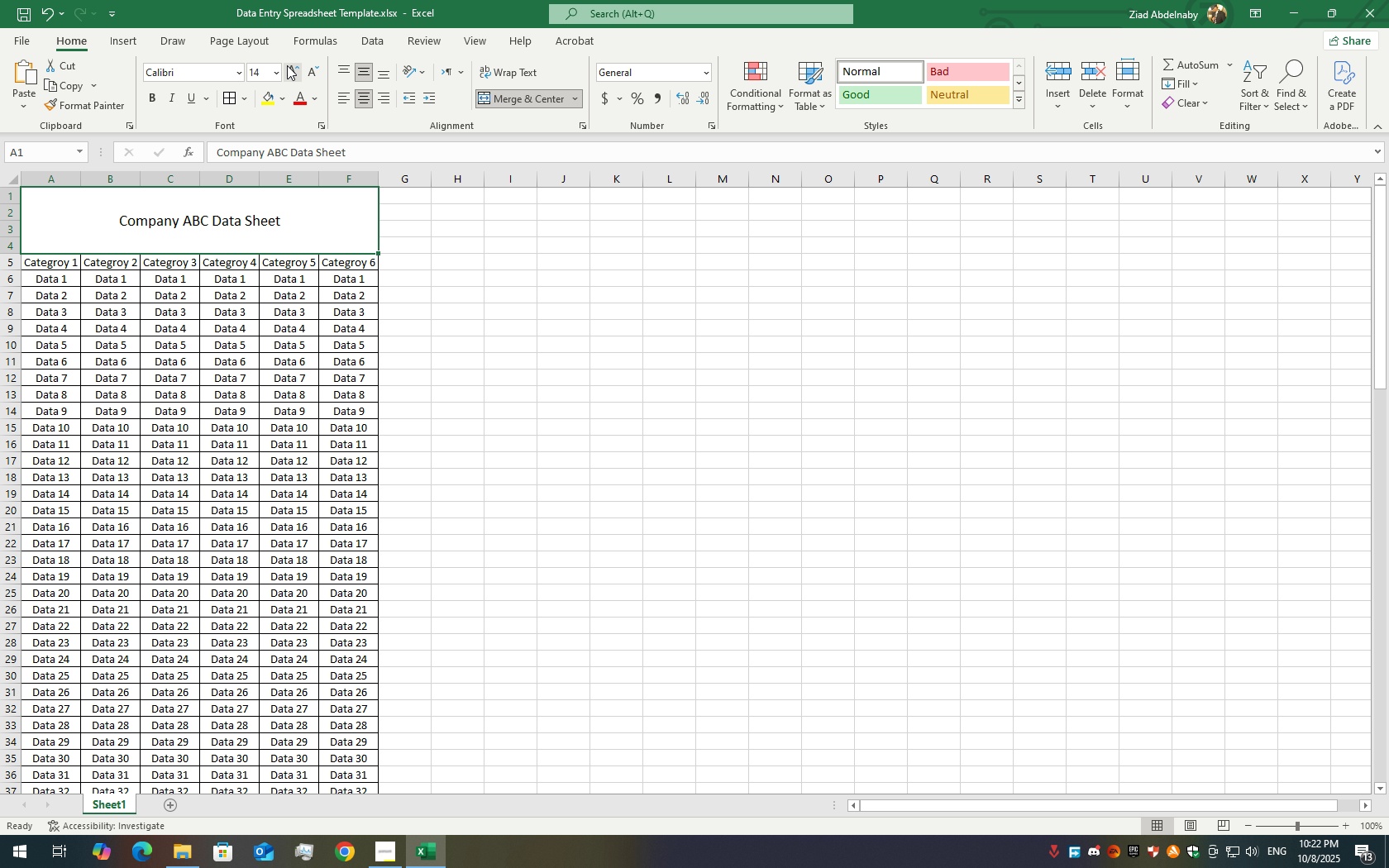 
triple_click([287, 65])
 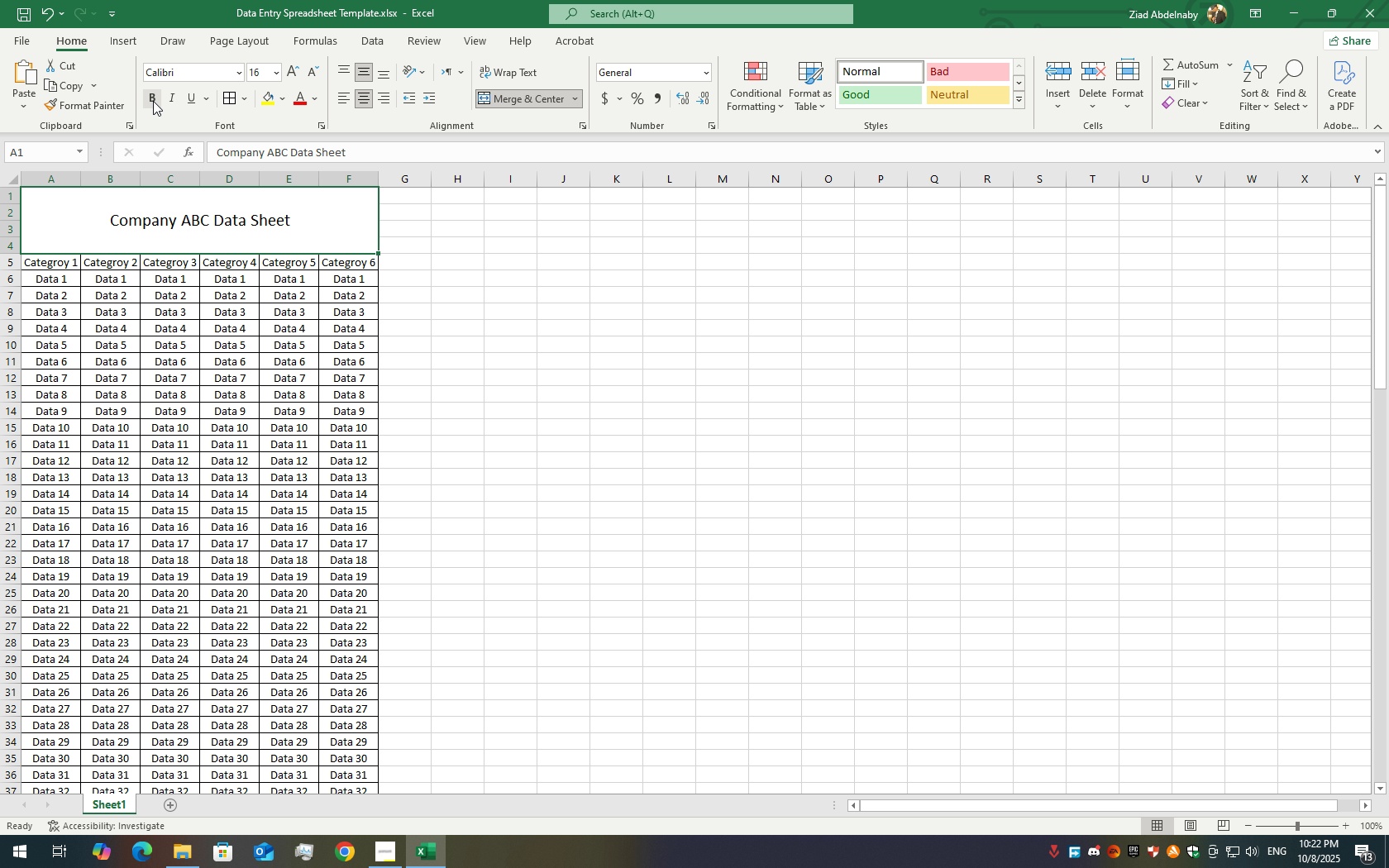 
left_click([137, 101])
 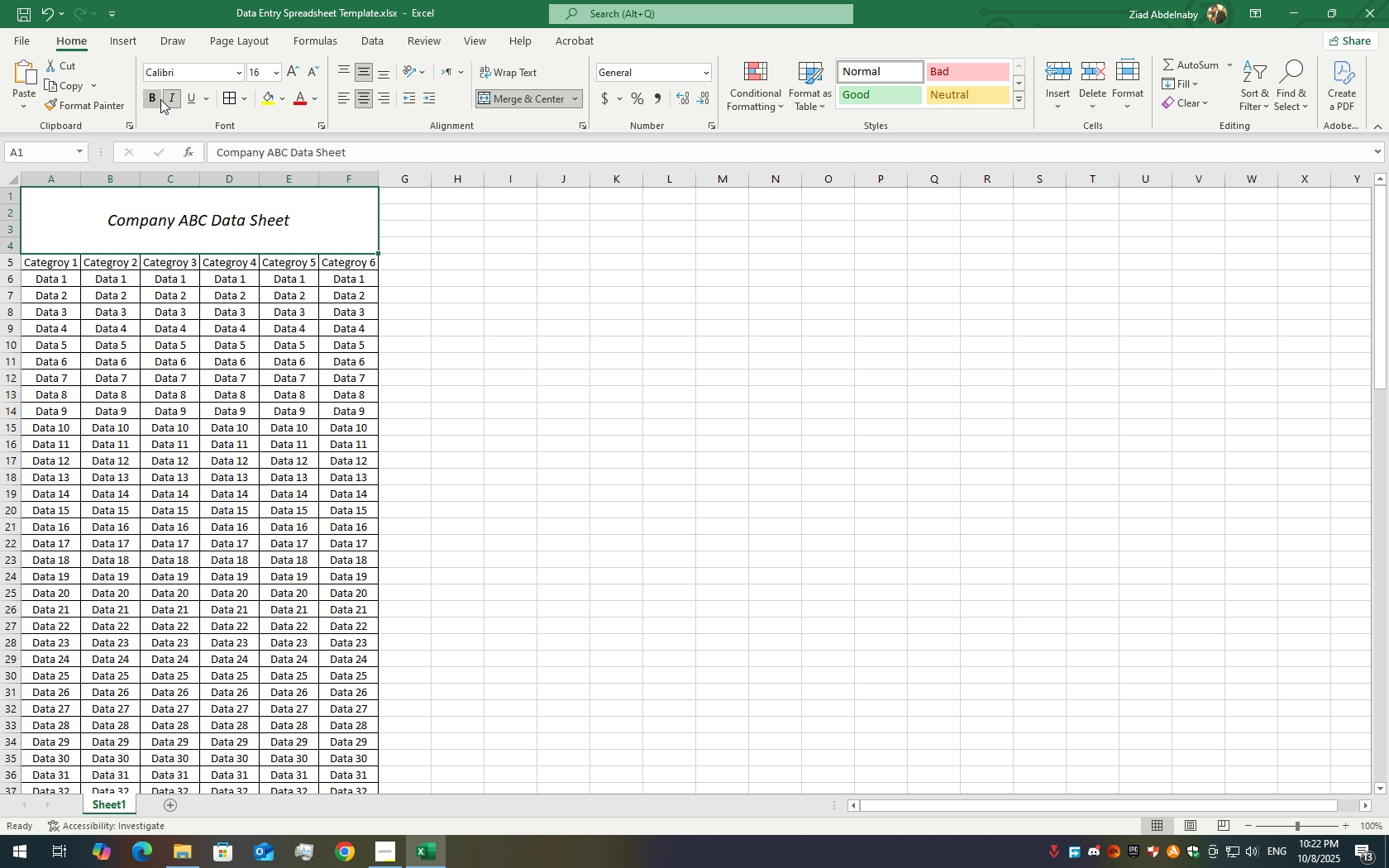 
left_click([160, 99])
 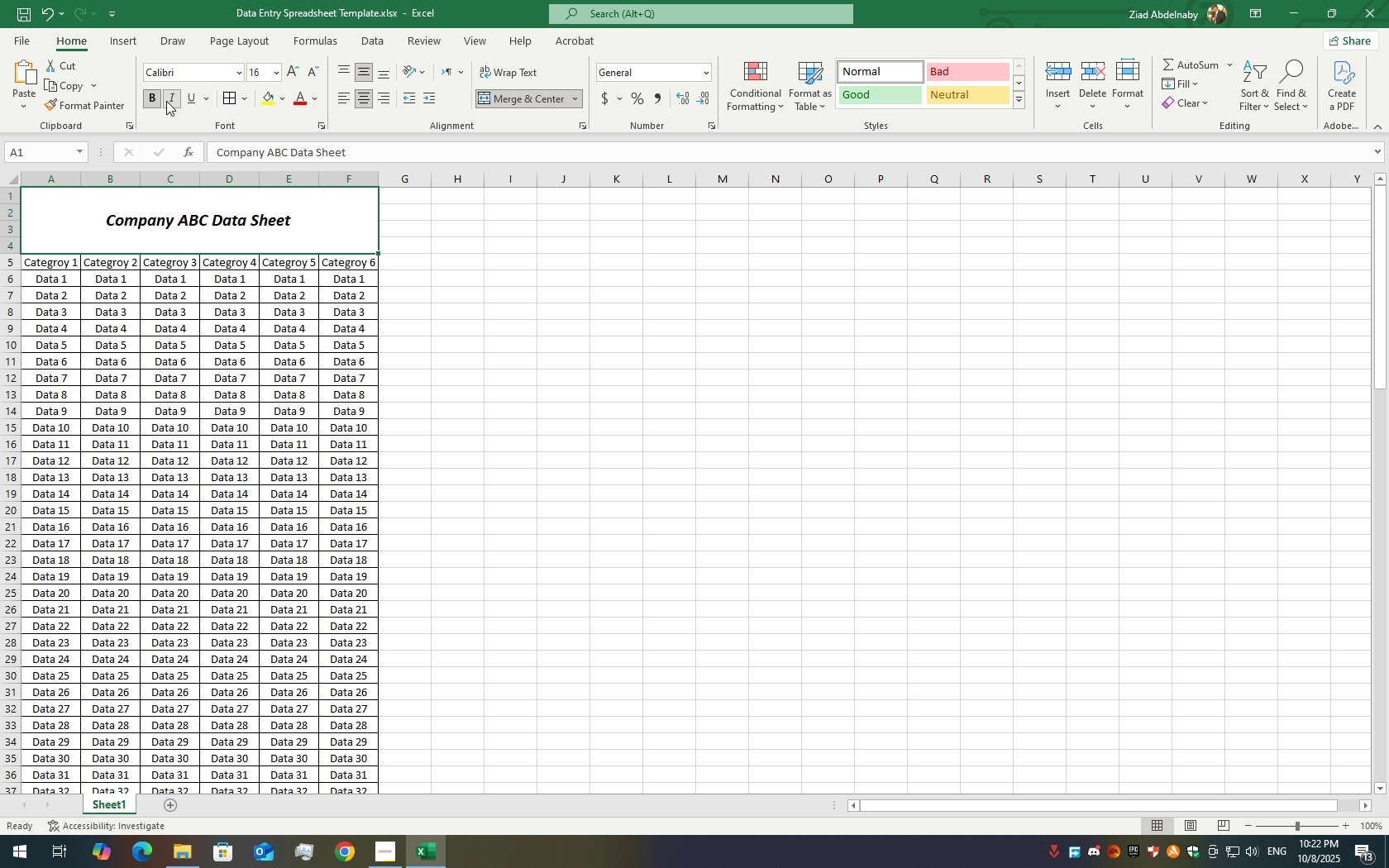 
left_click([166, 101])
 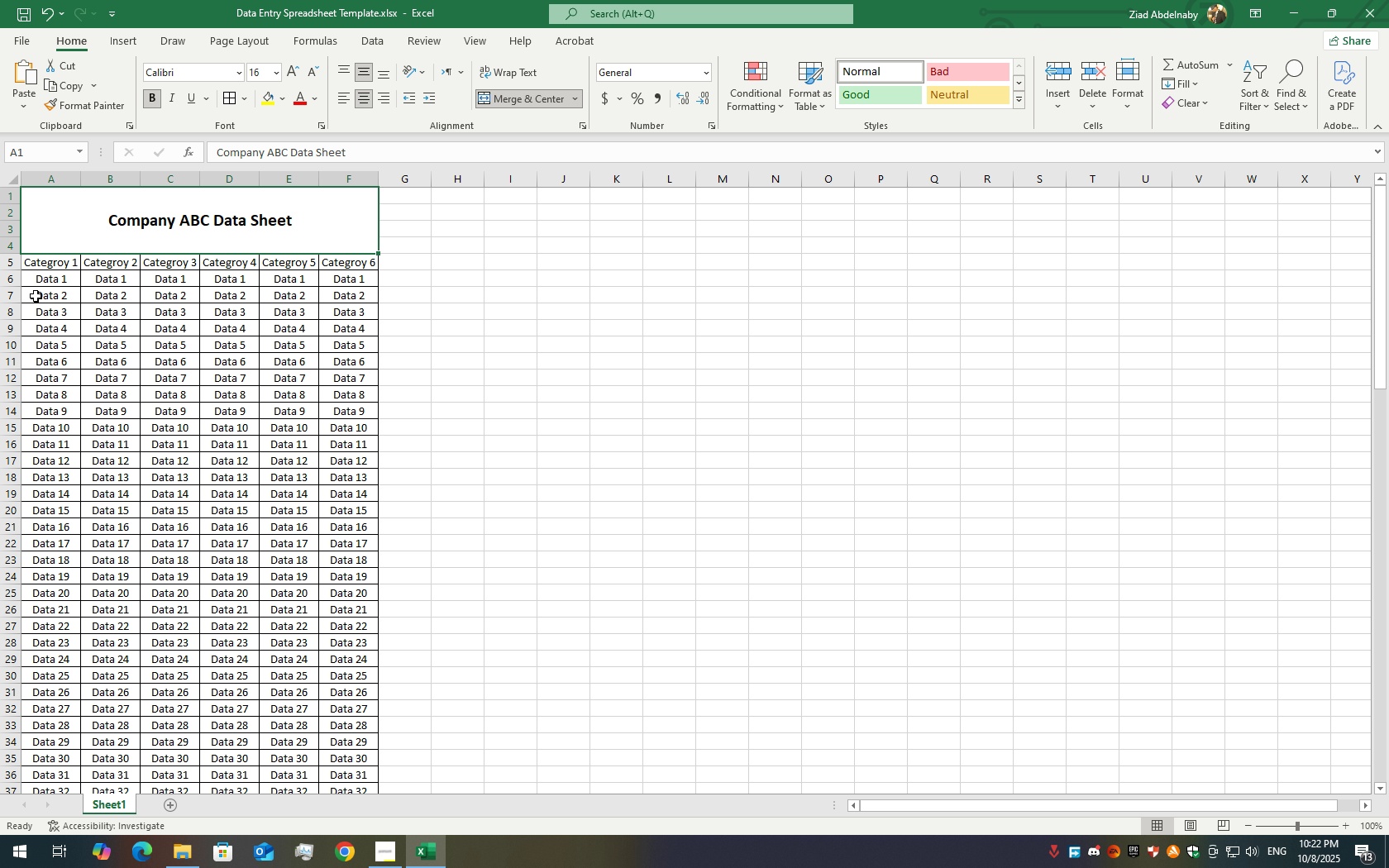 
left_click([33, 269])
 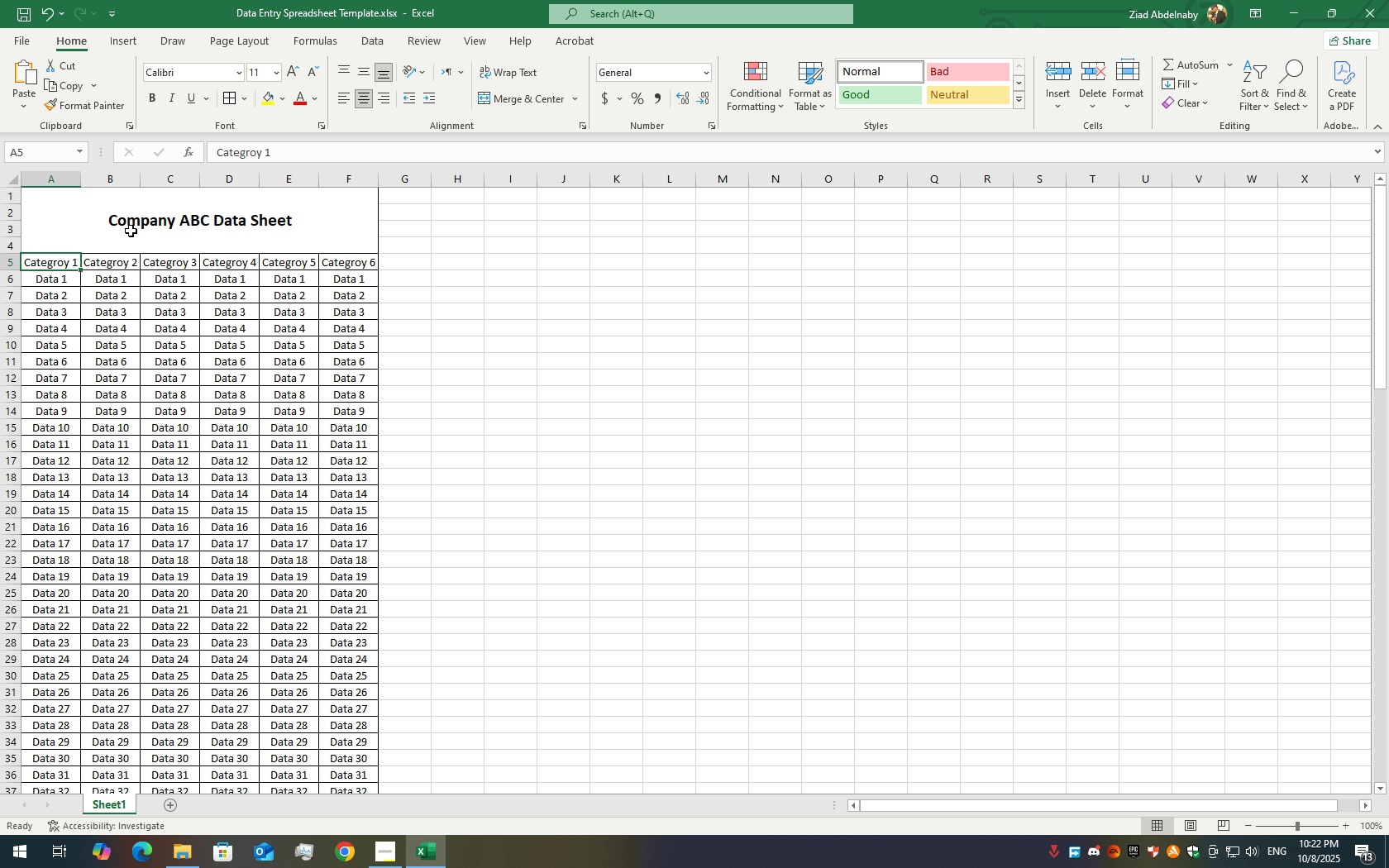 
left_click([132, 226])
 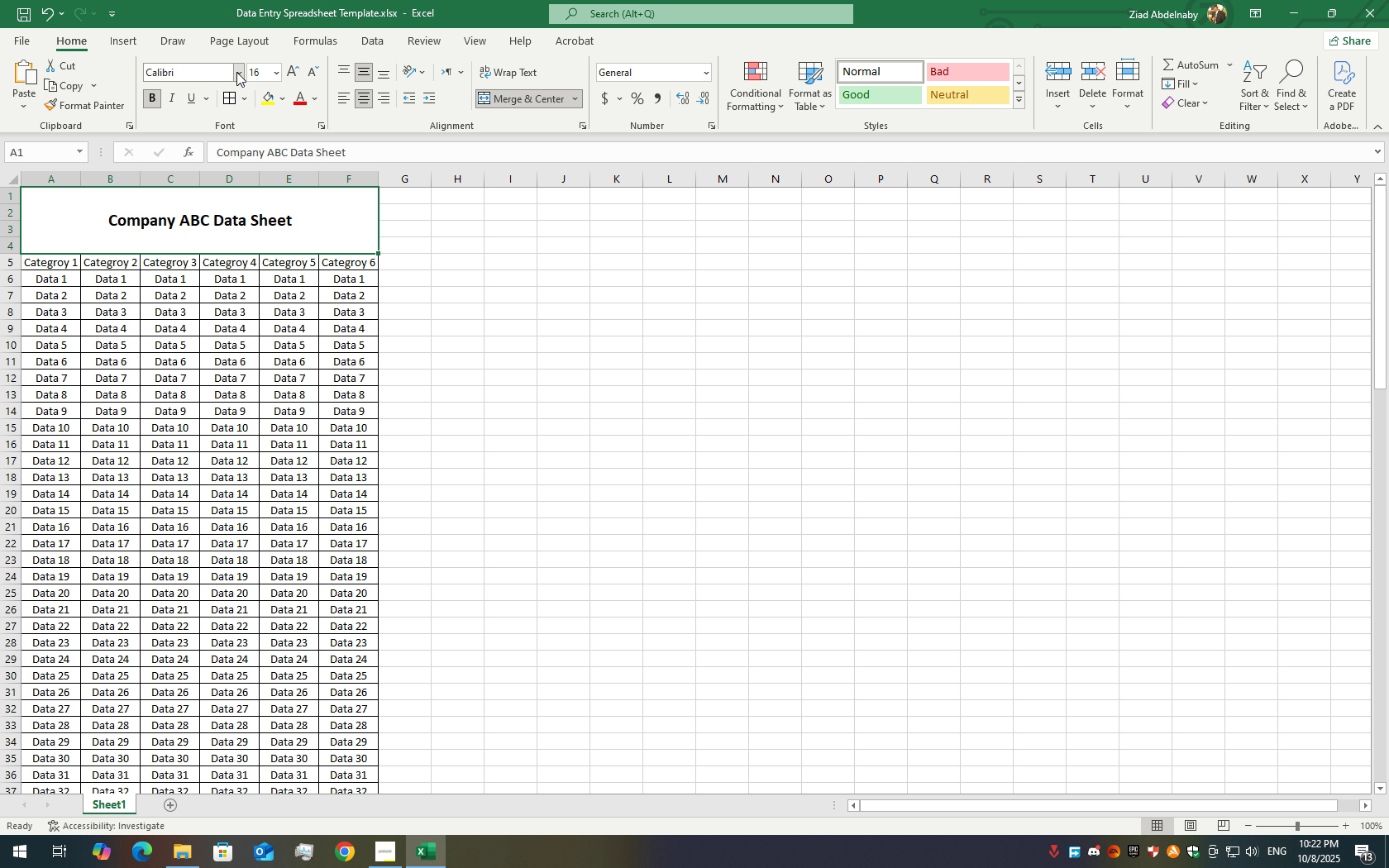 
left_click([236, 72])
 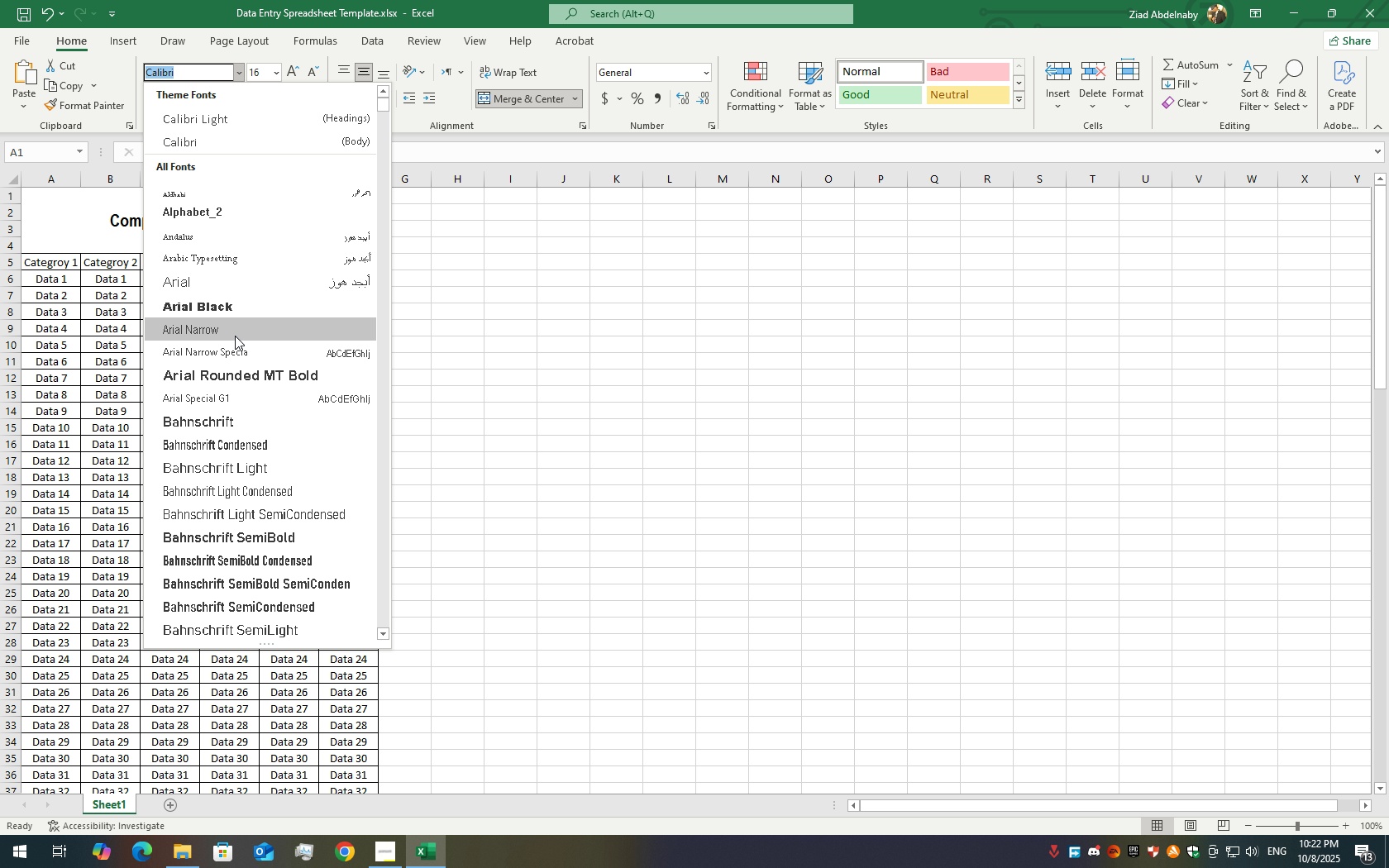 
scroll: coordinate [227, 524], scroll_direction: down, amount: 15.0
 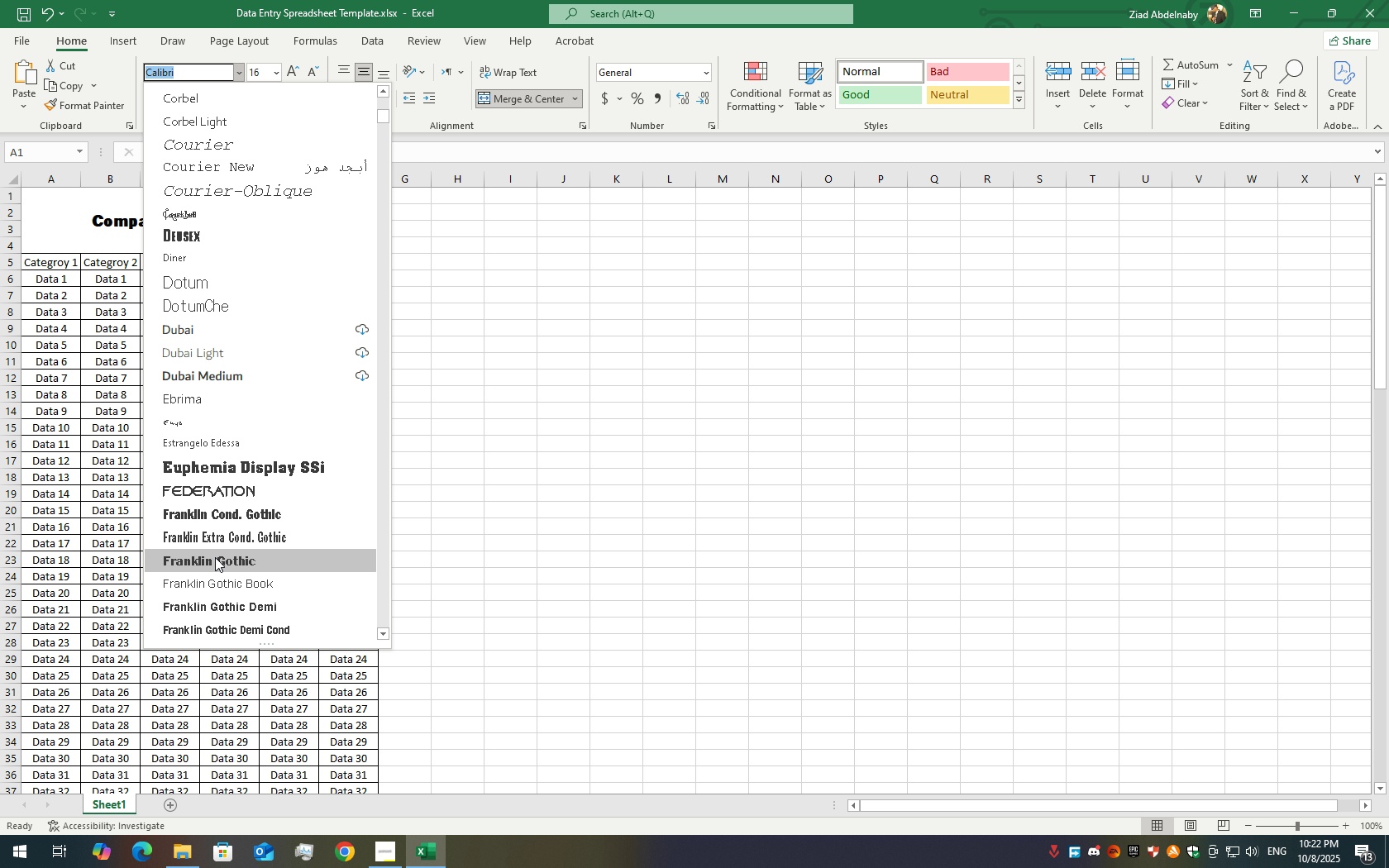 
left_click([213, 557])
 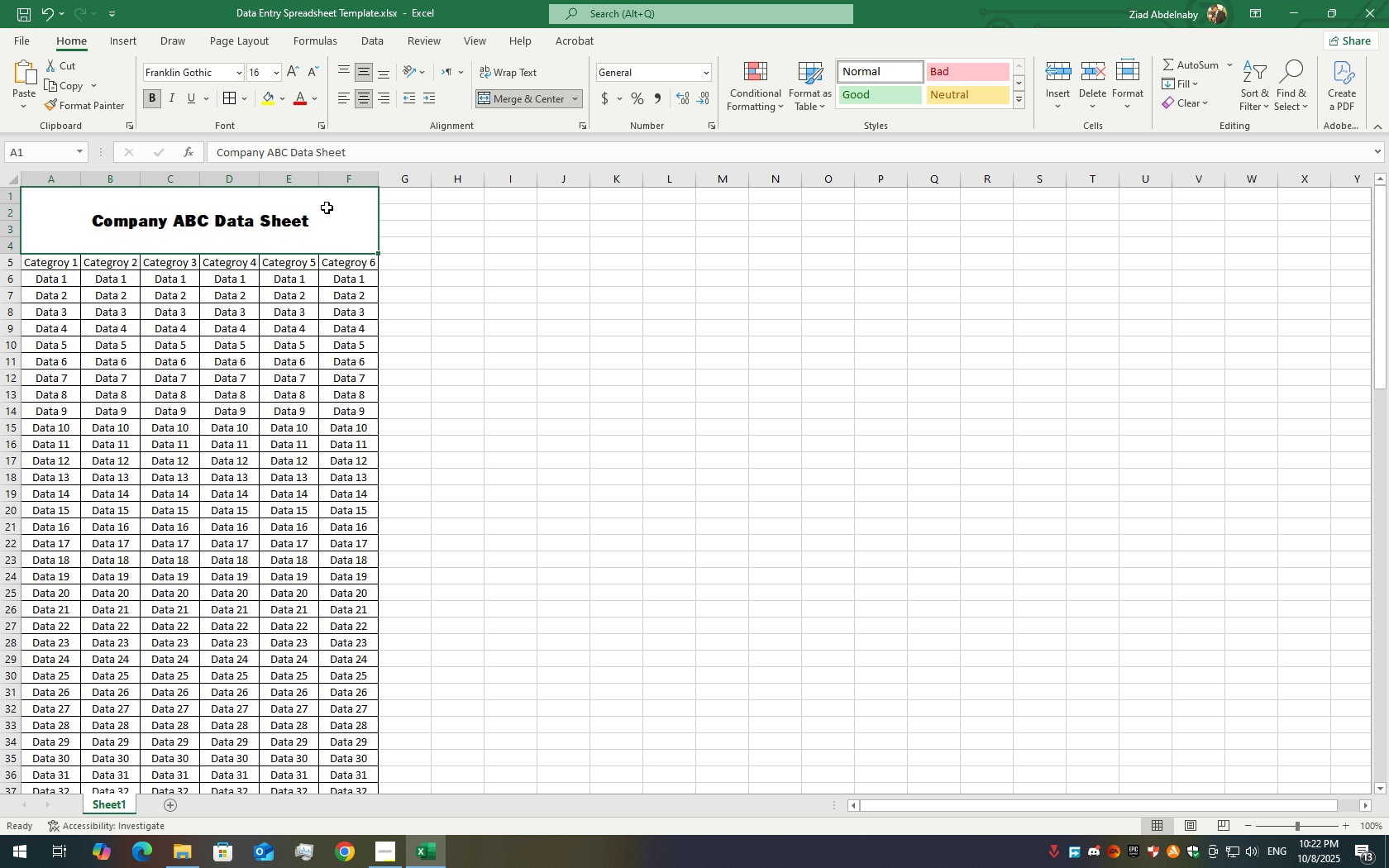 
left_click([334, 220])
 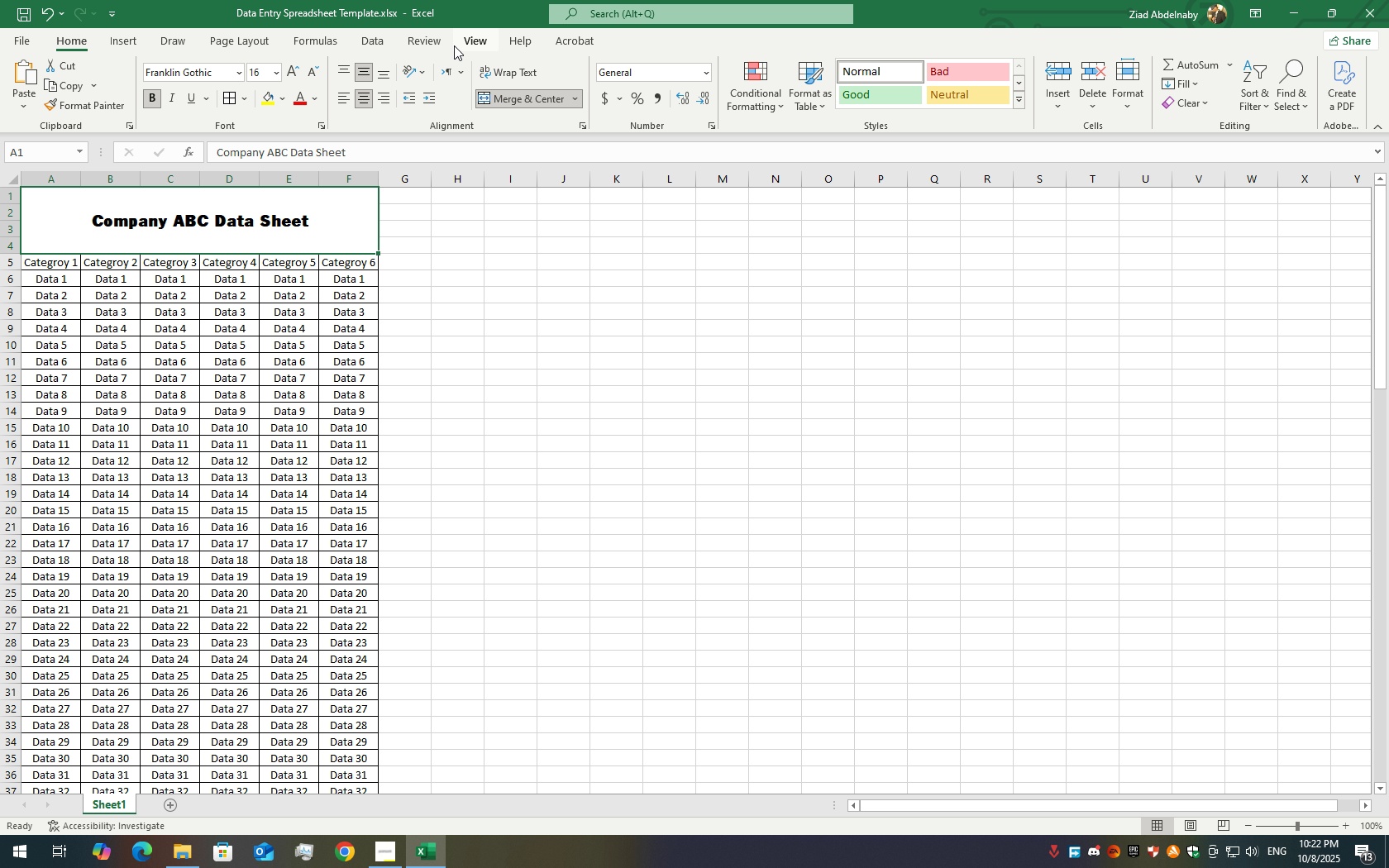 
wait(8.28)
 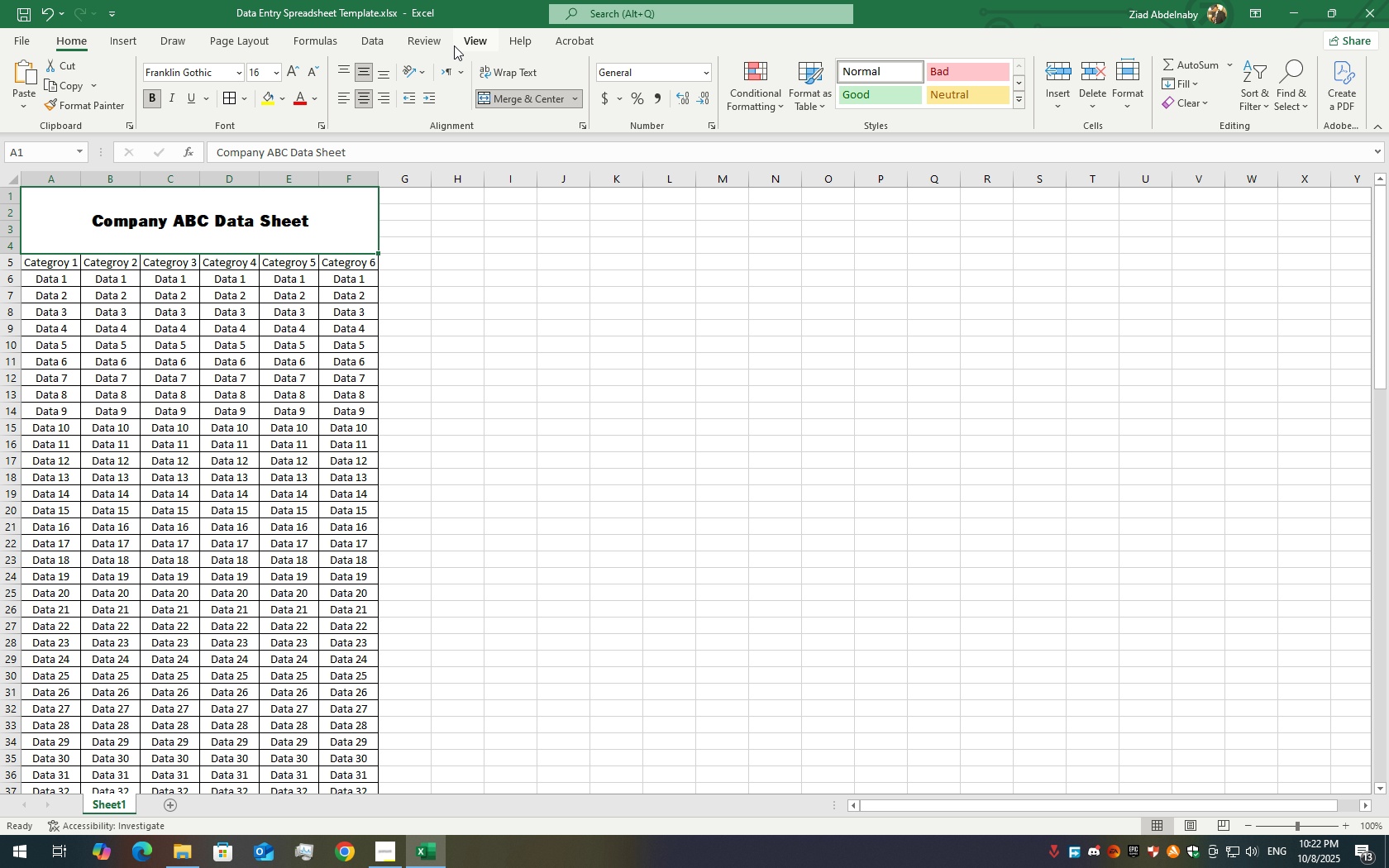 
left_click([284, 100])
 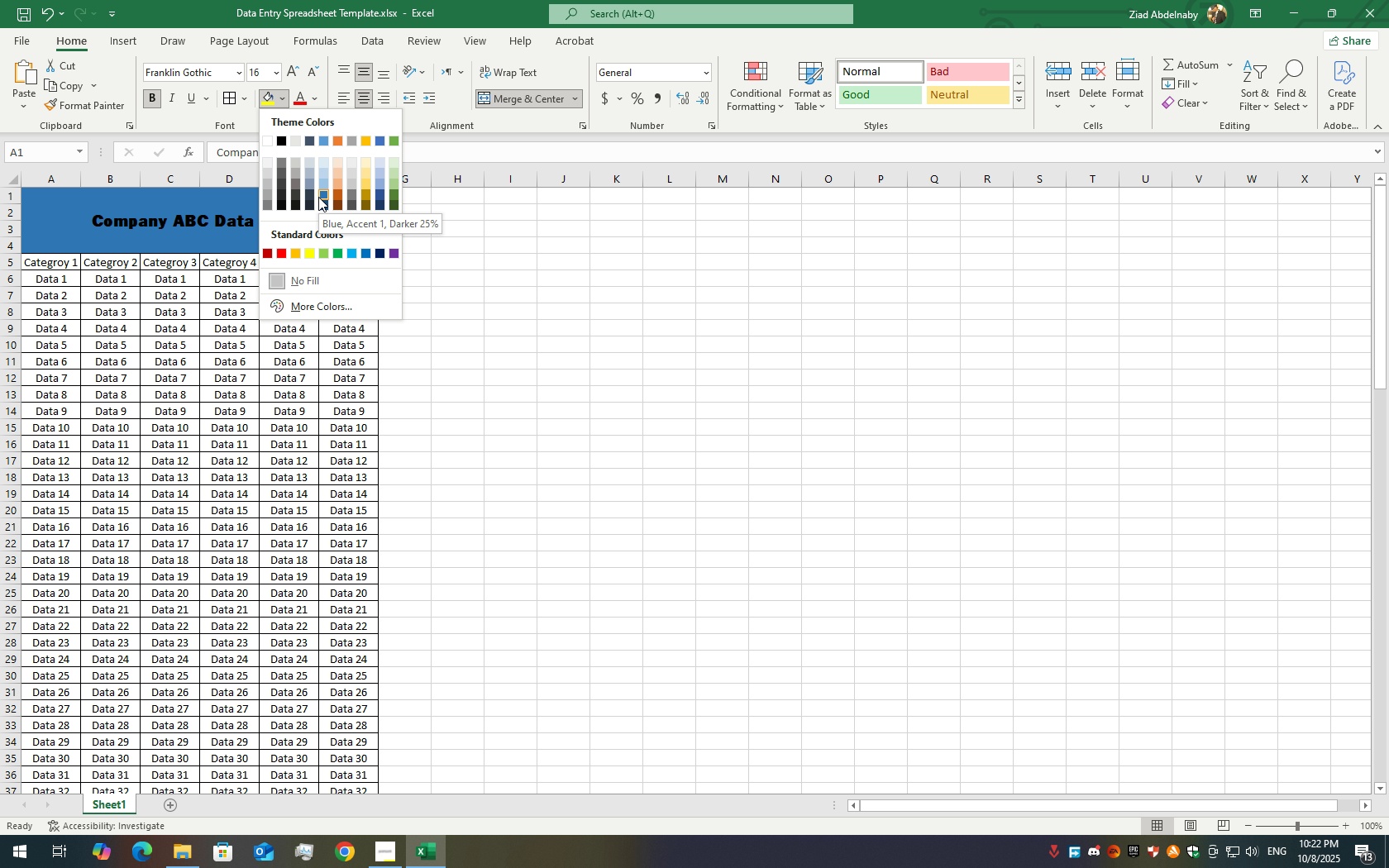 
left_click([318, 197])
 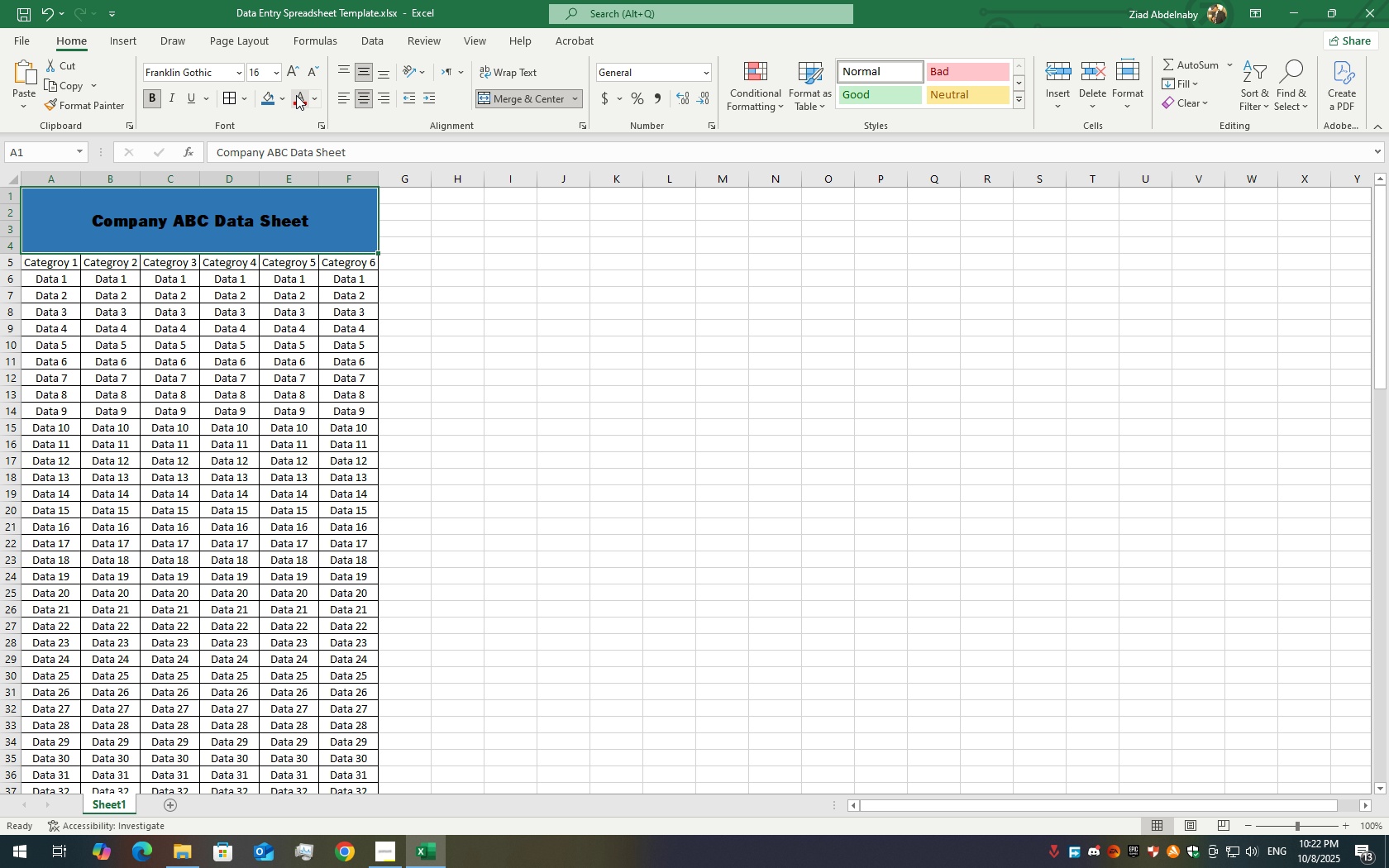 
left_click([316, 98])
 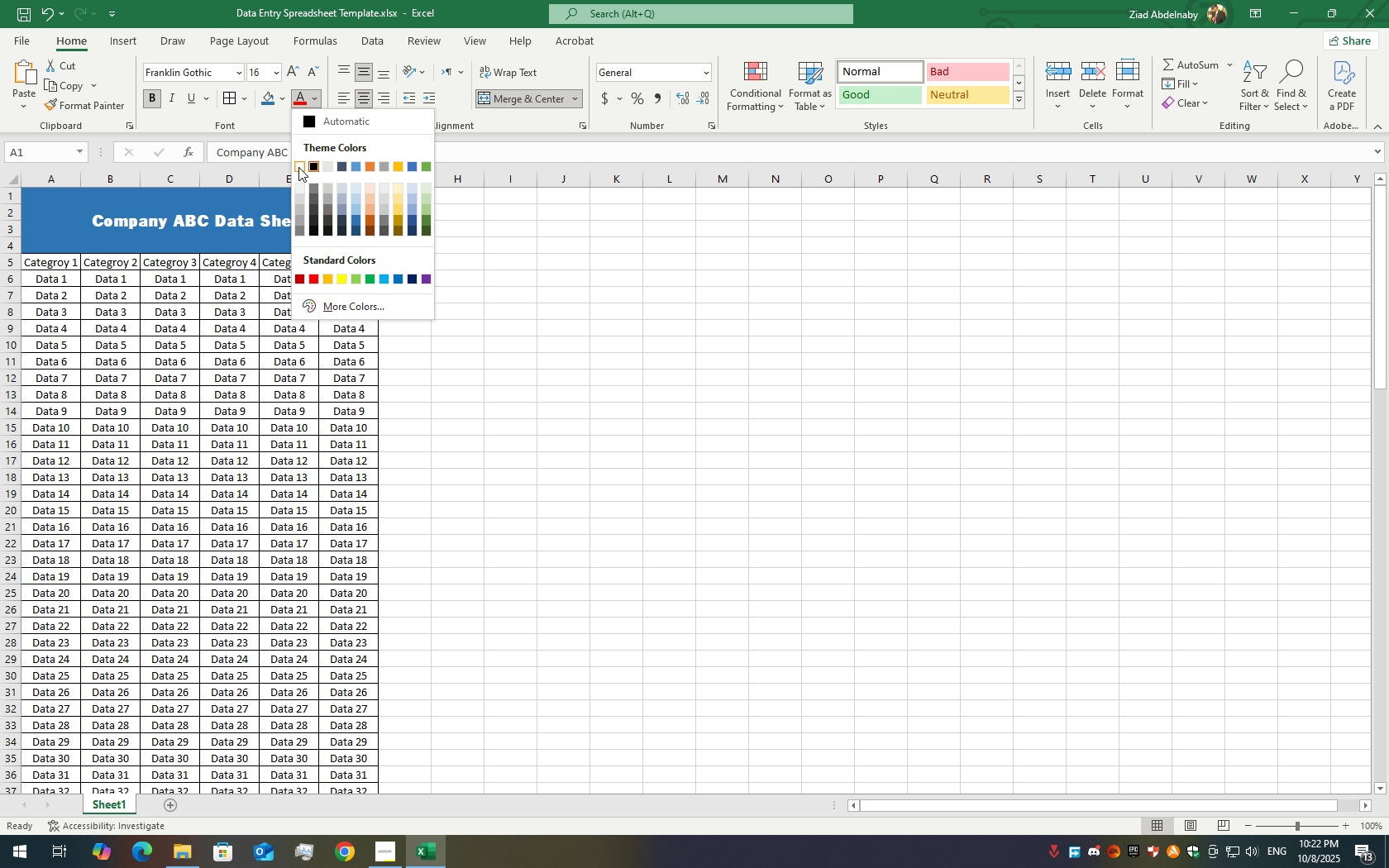 
left_click([298, 167])
 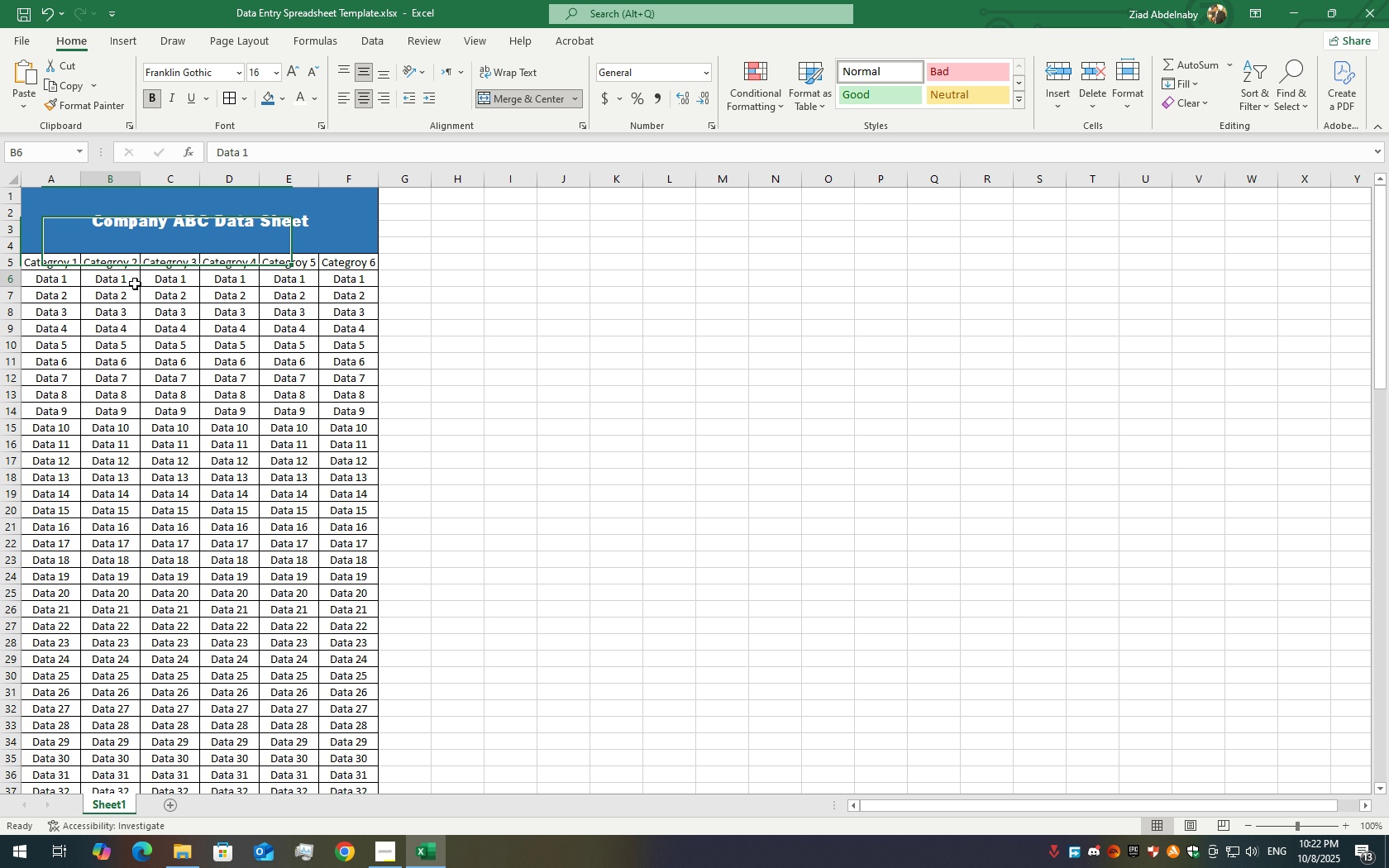 
left_click([135, 284])
 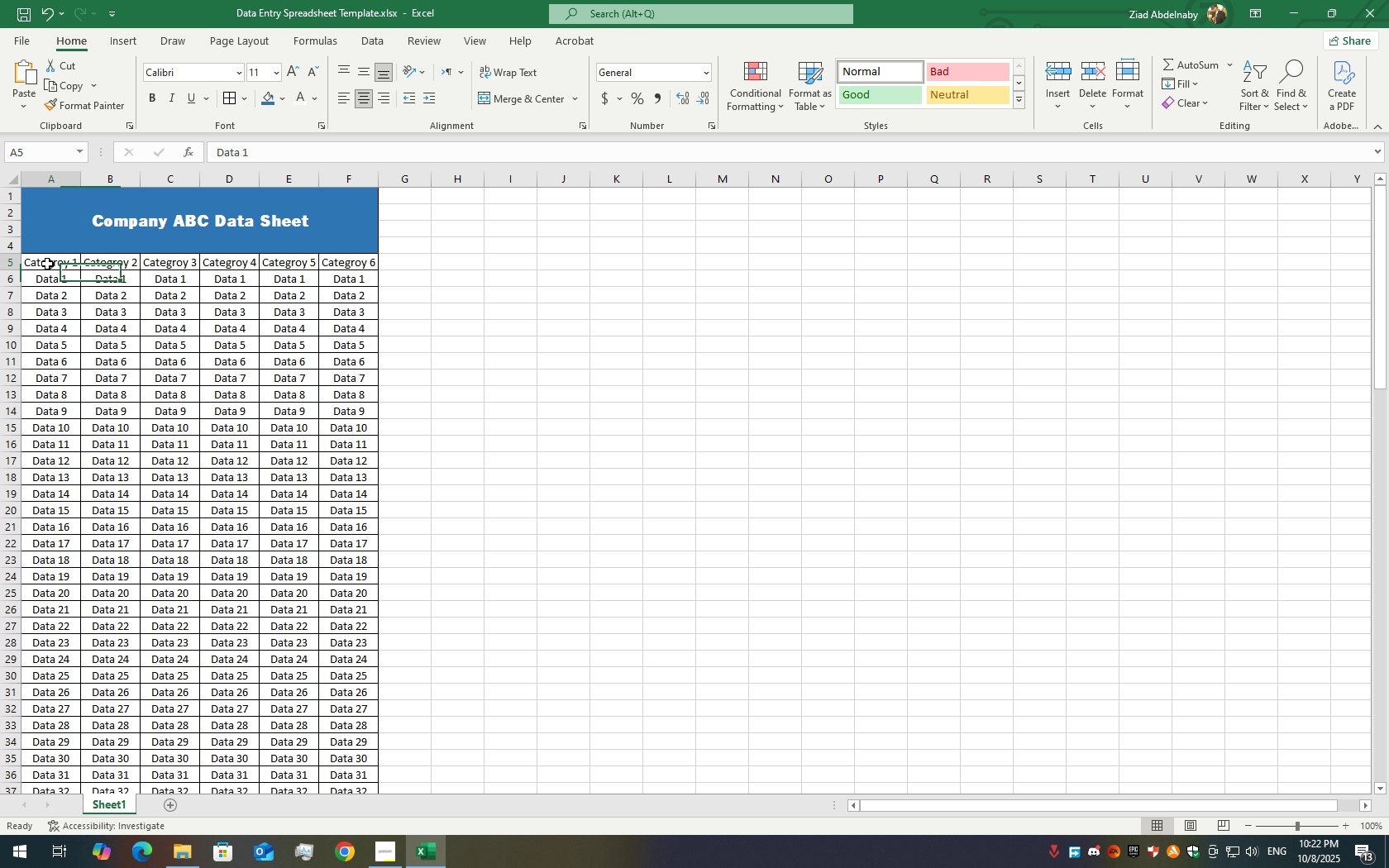 
left_click_drag(start_coordinate=[47, 264], to_coordinate=[351, 751])
 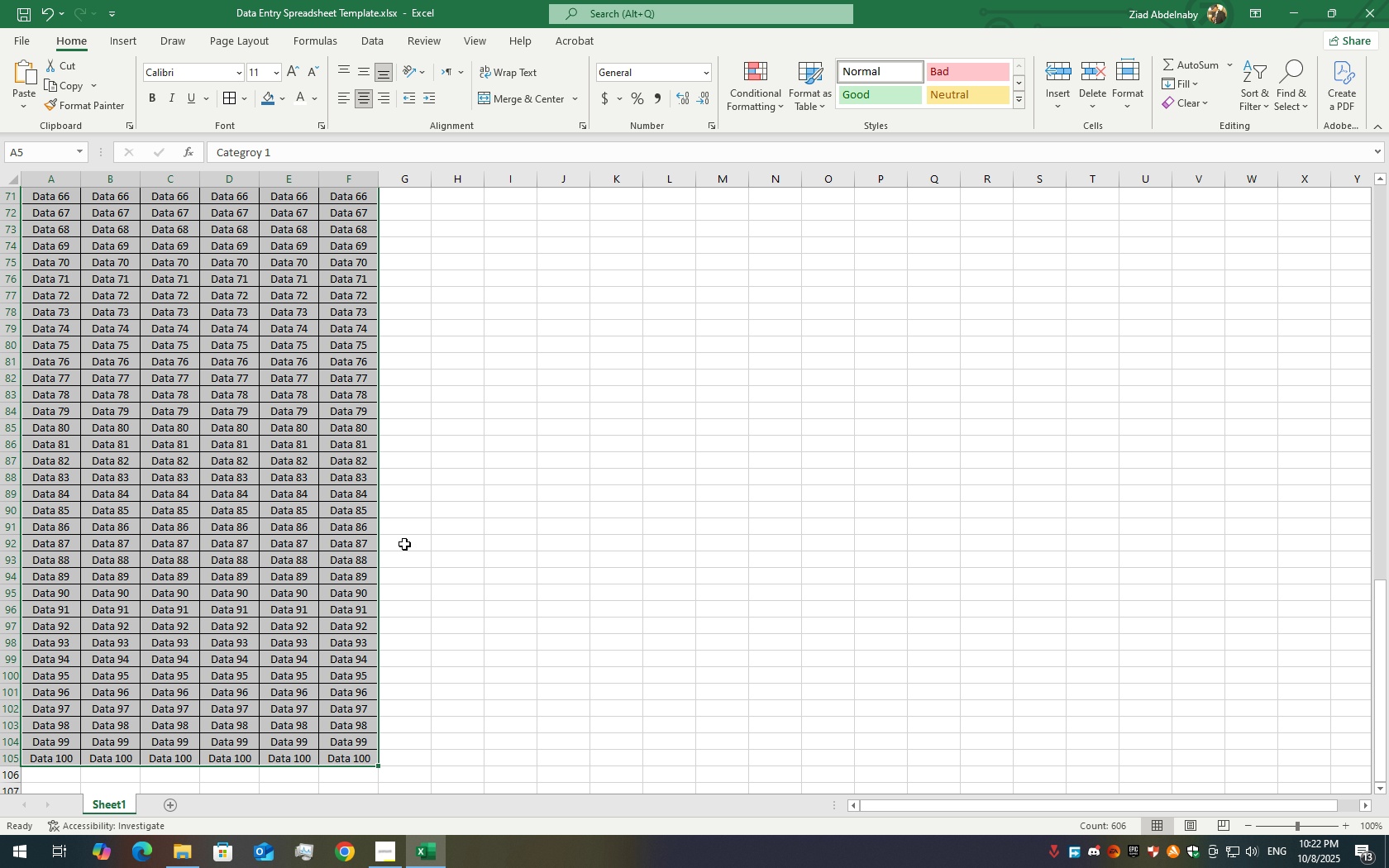 
scroll: coordinate [370, 369], scroll_direction: up, amount: 32.0
 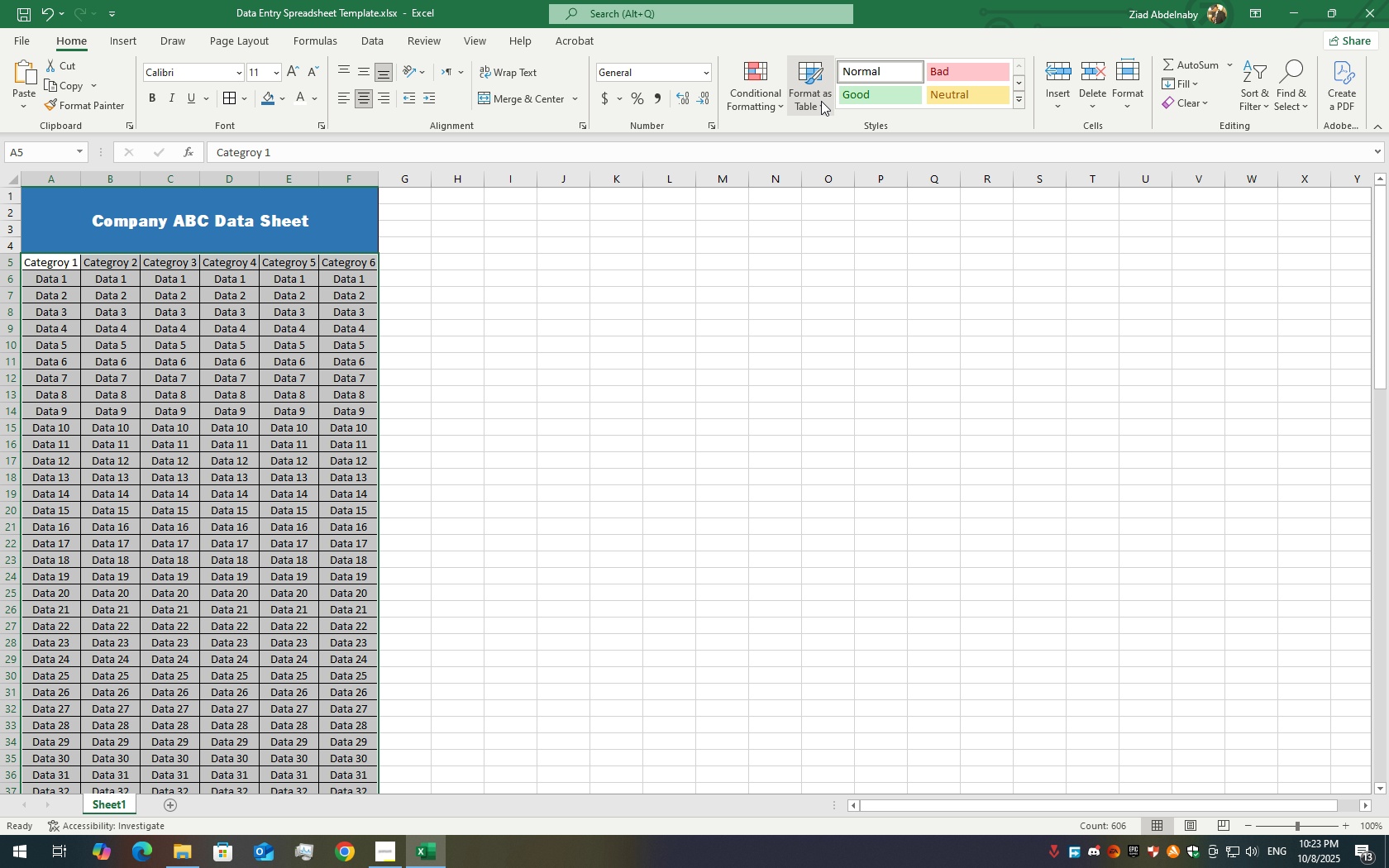 
left_click([819, 114])
 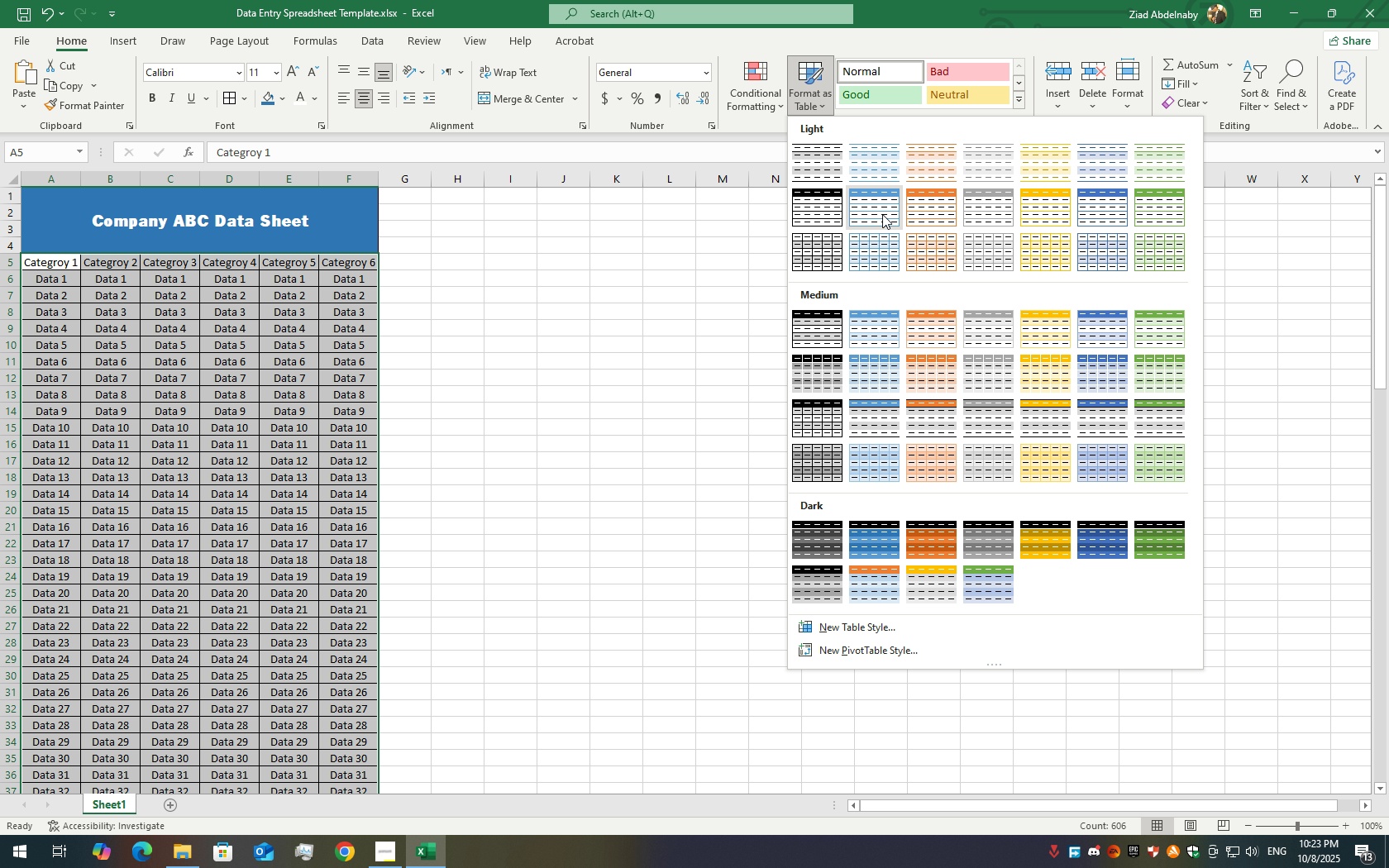 
left_click([881, 213])
 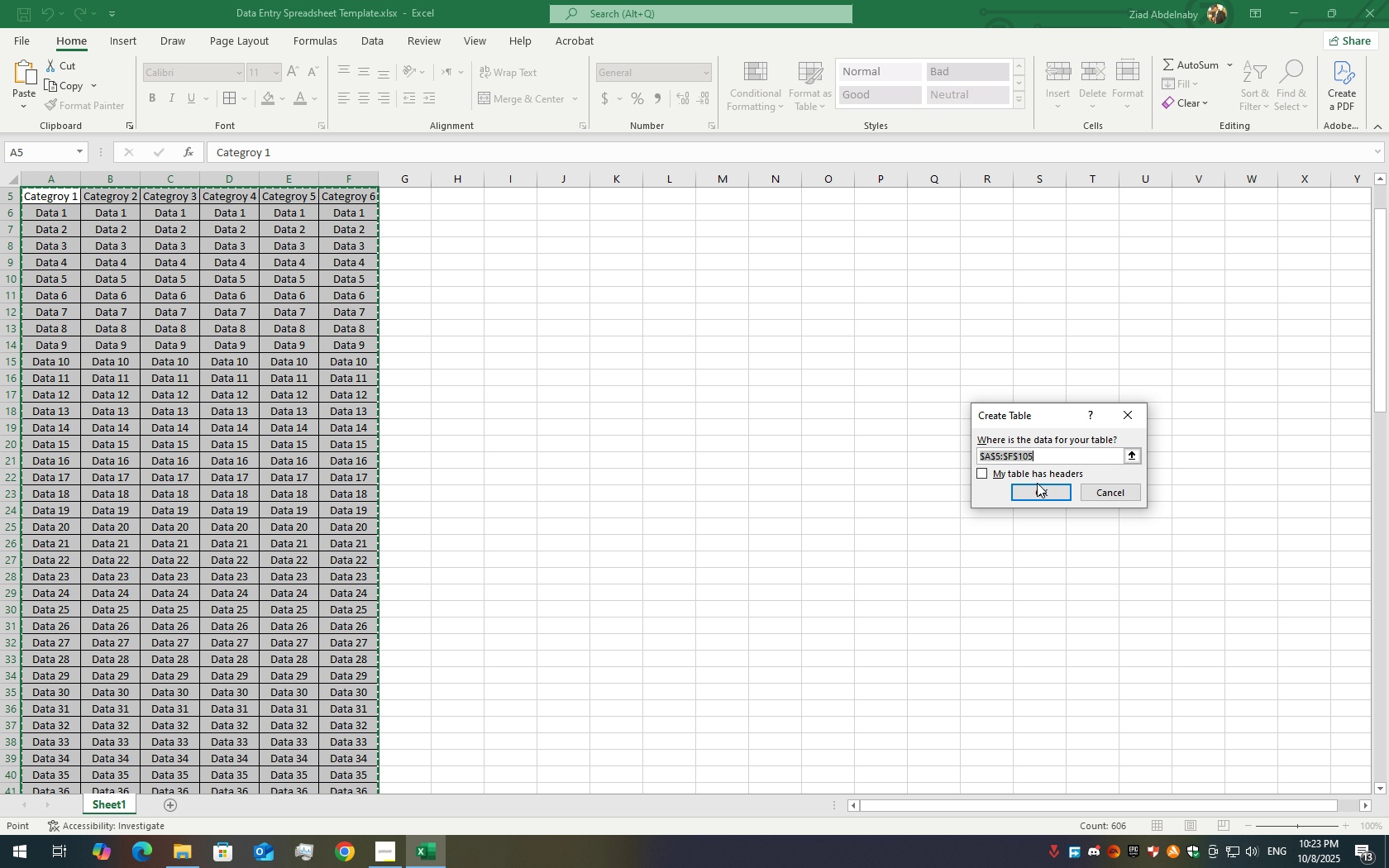 
left_click([1039, 498])
 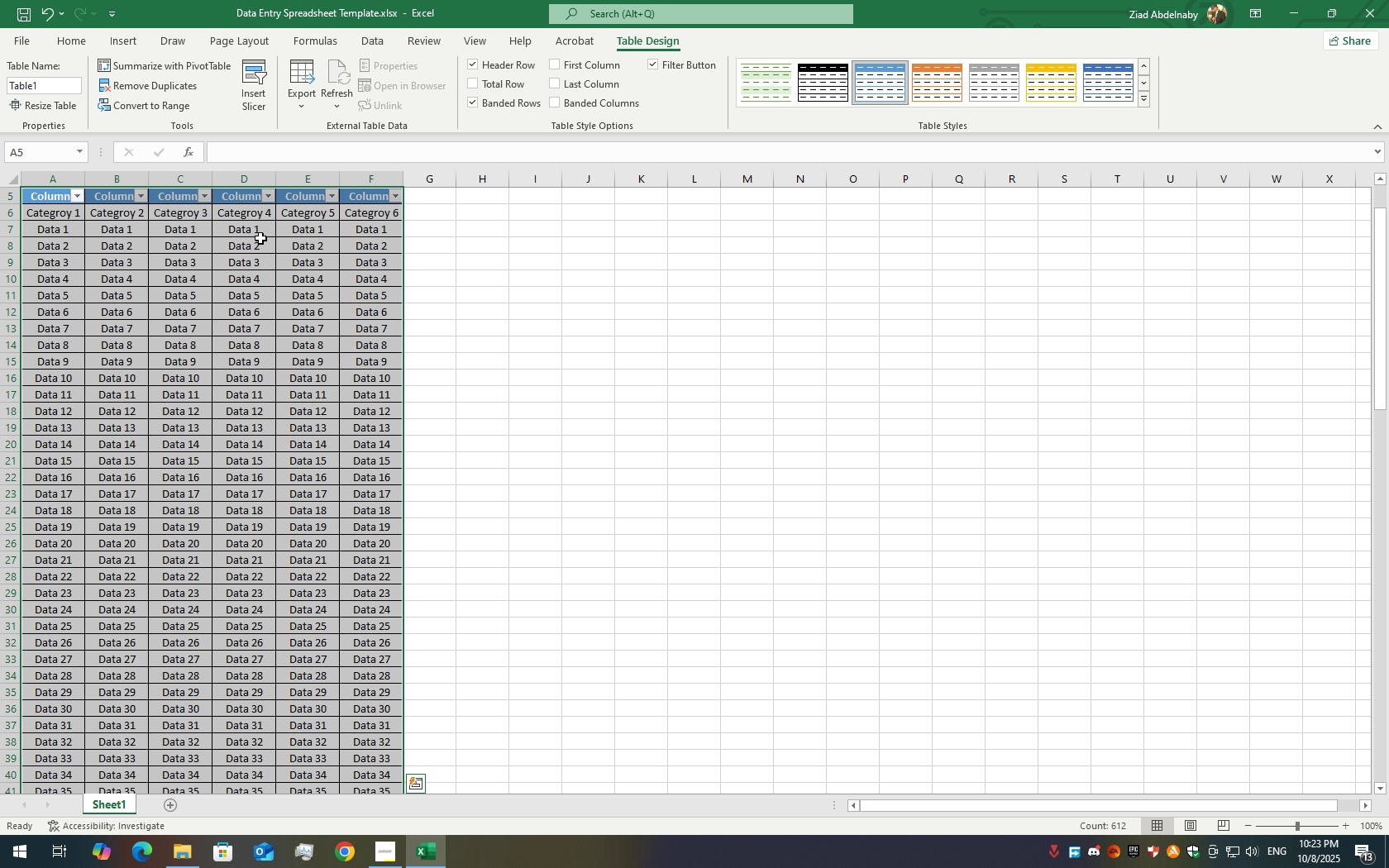 
hold_key(key=ControlLeft, duration=0.48)
 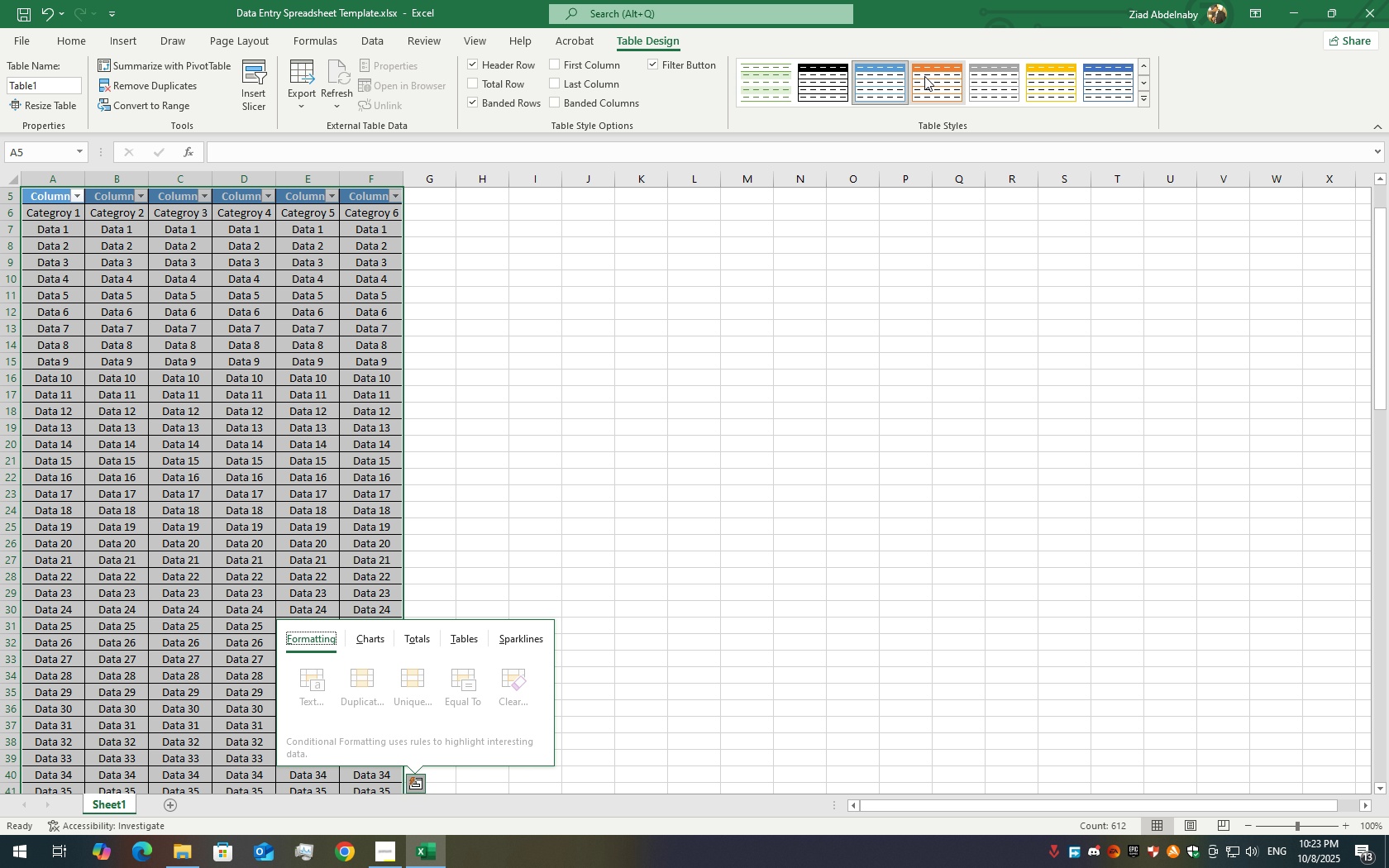 
key(Control+Z)
 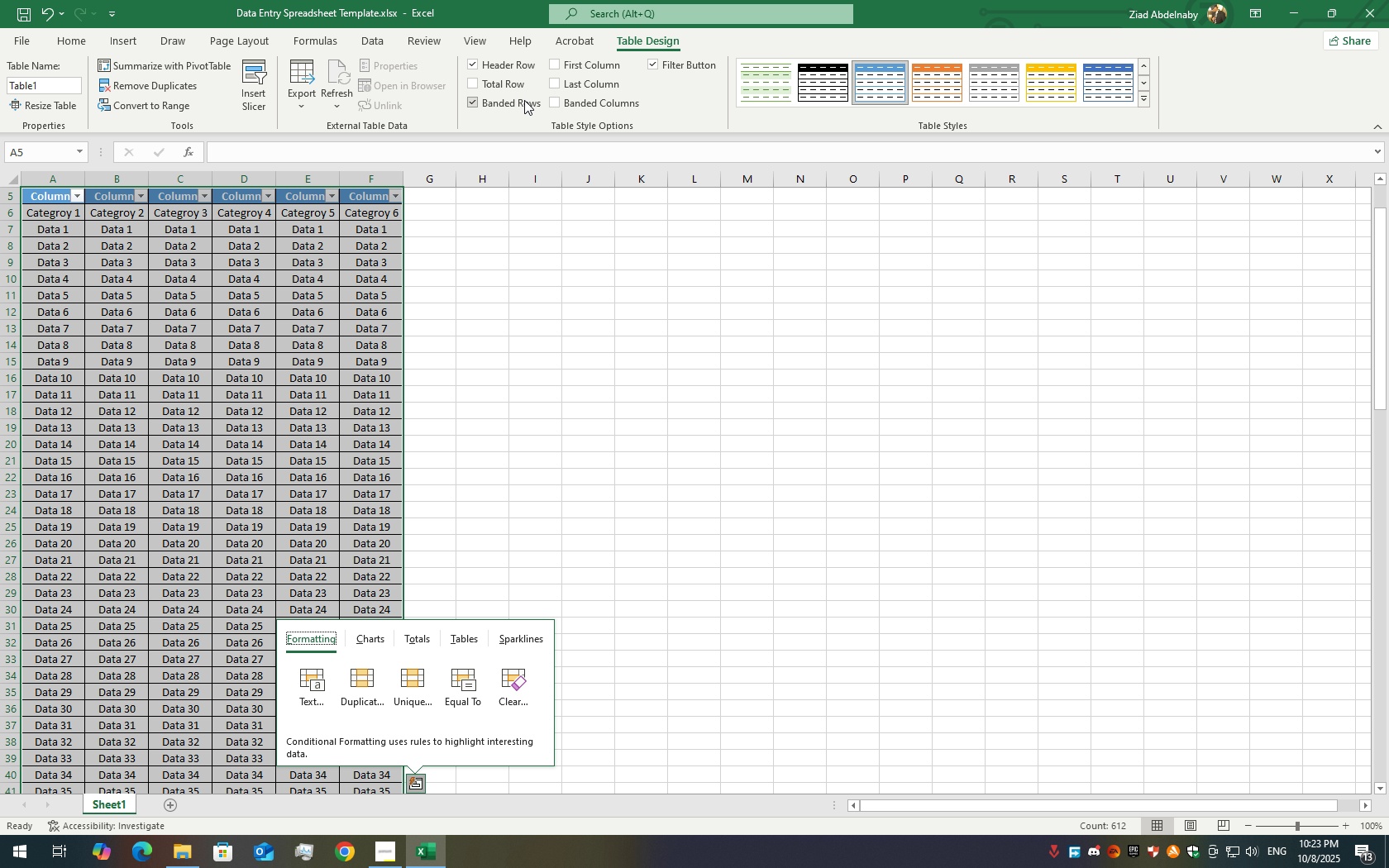 
key(Control+Z)
 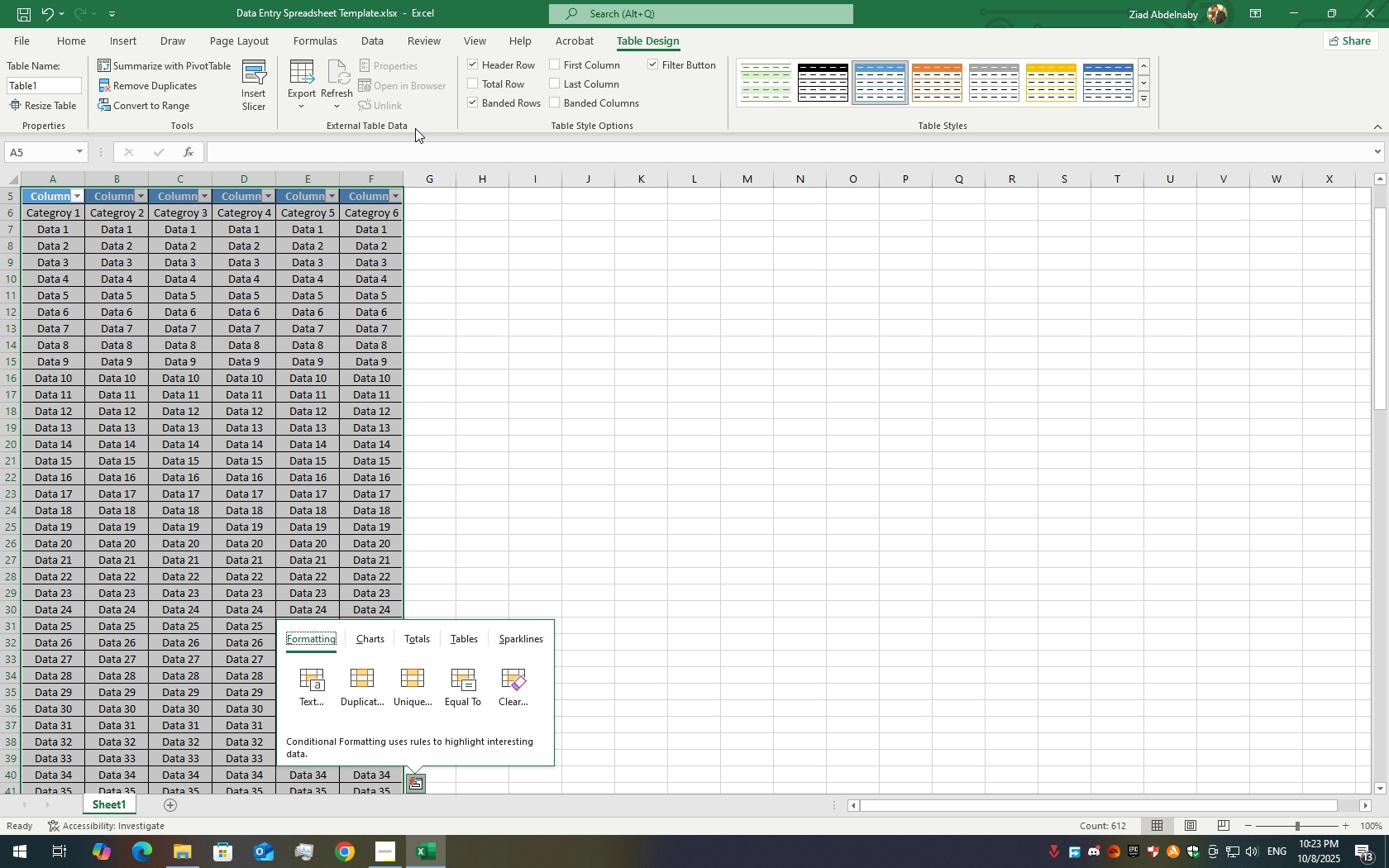 
key(Control+Z)
 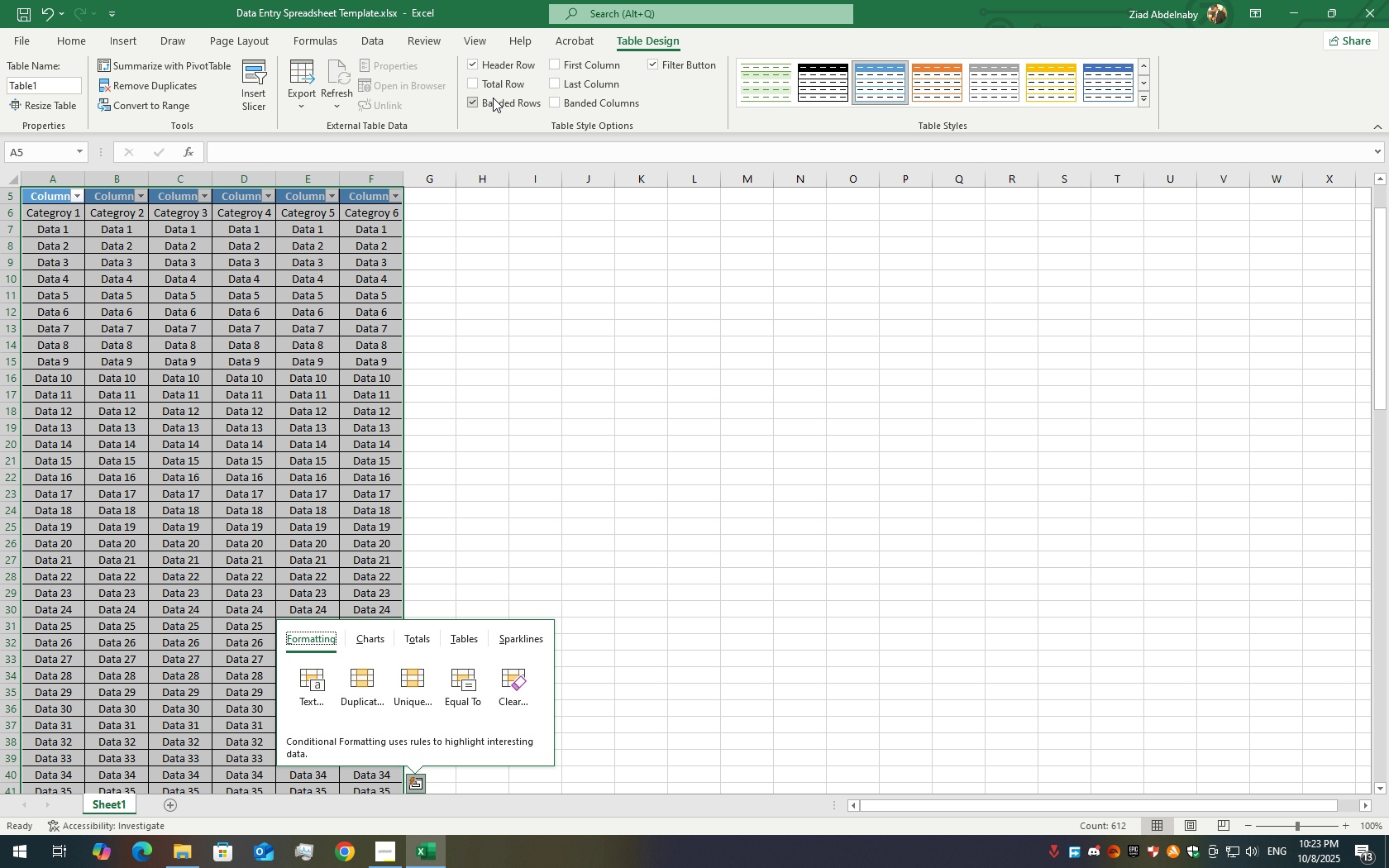 
key(Control+Z)
 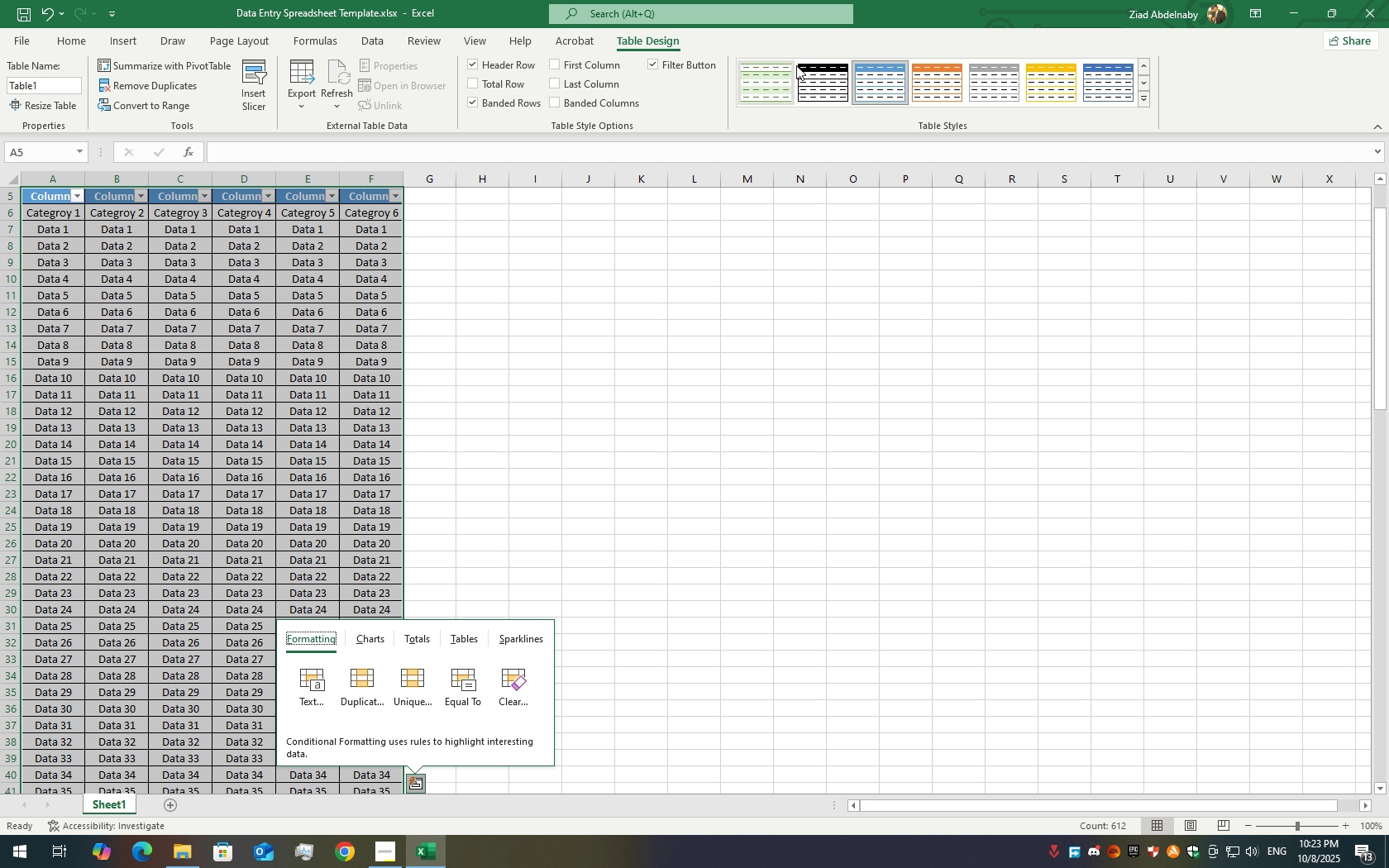 
key(Control+Z)
 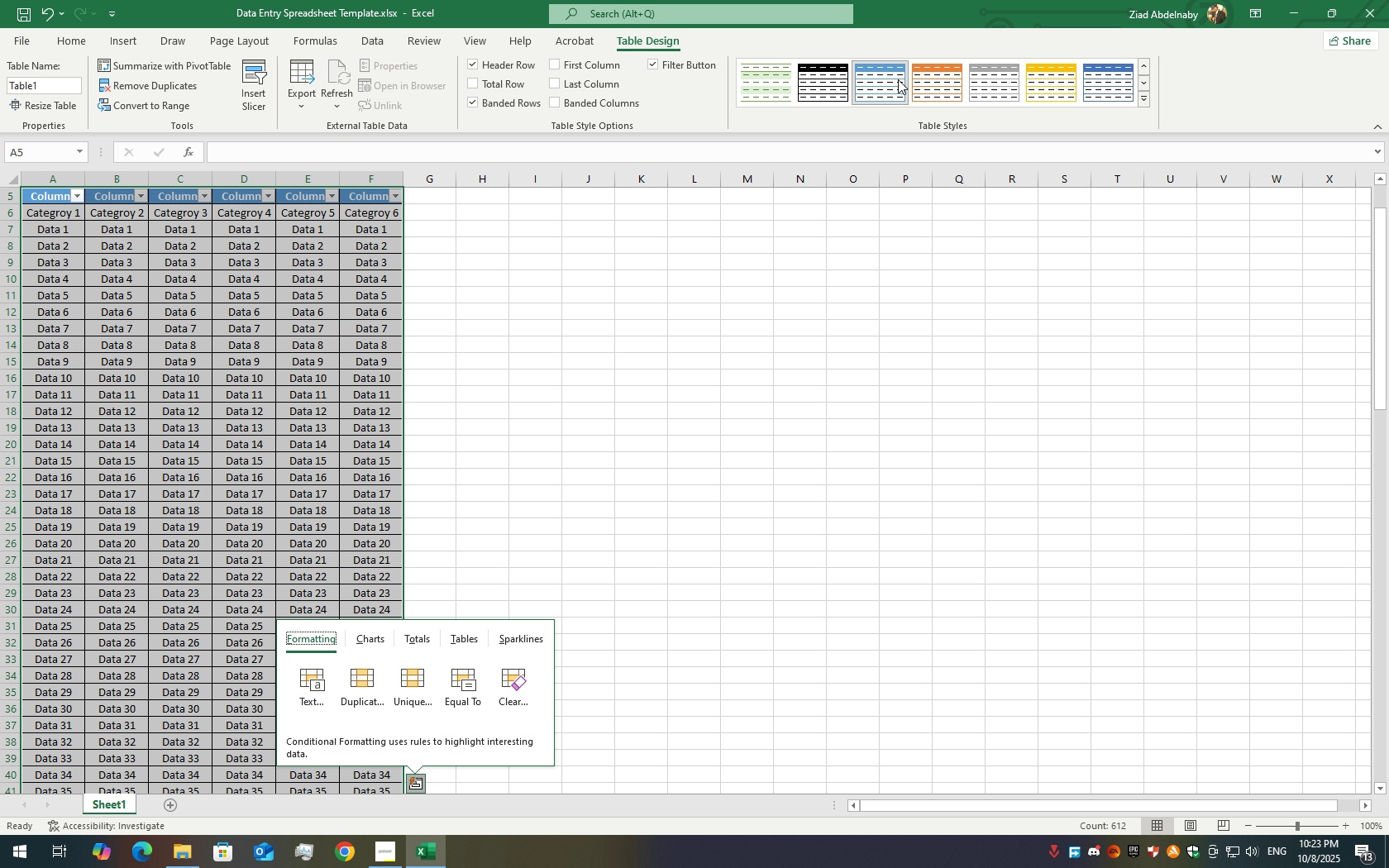 
left_click([888, 79])
 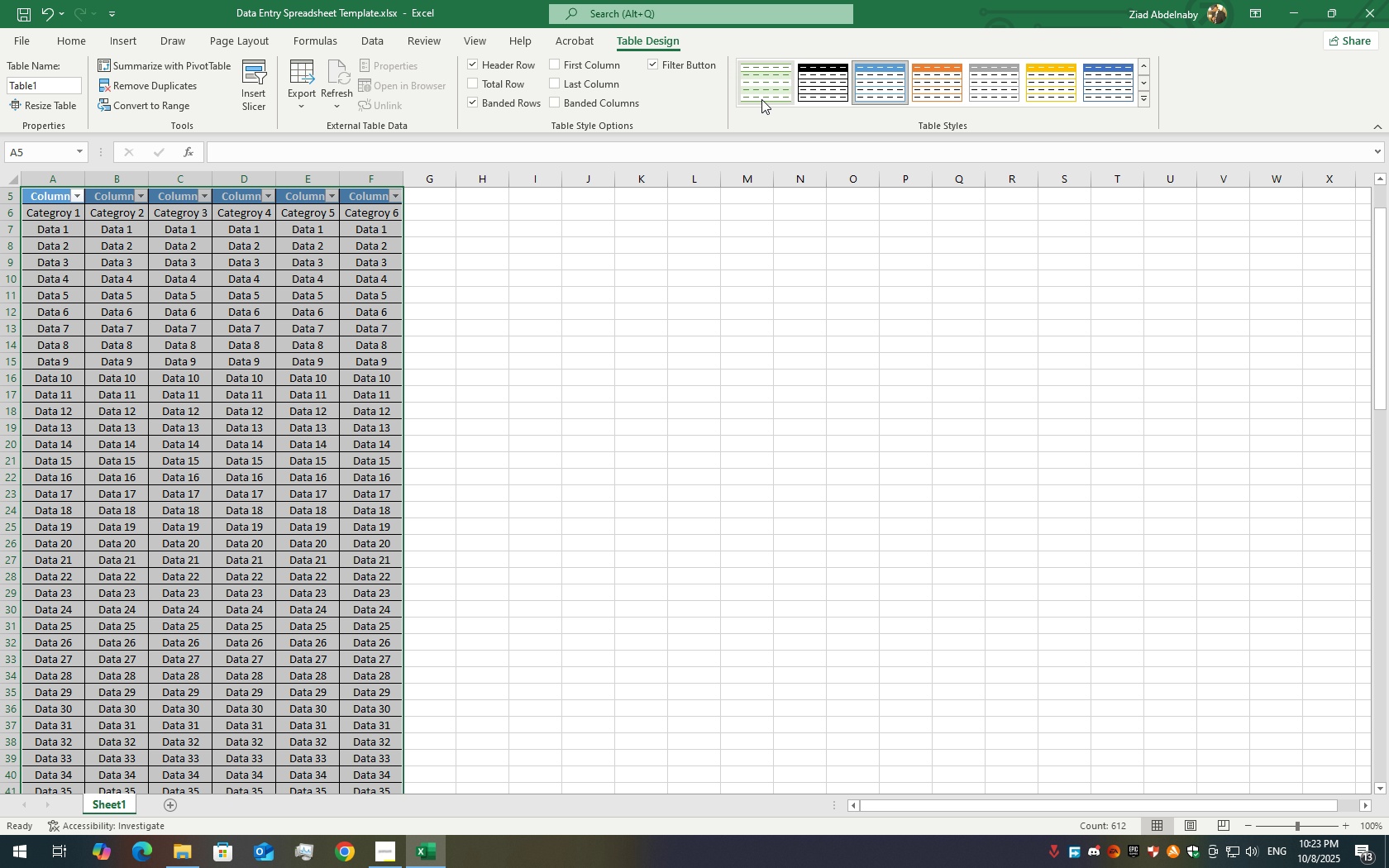 
wait(7.13)
 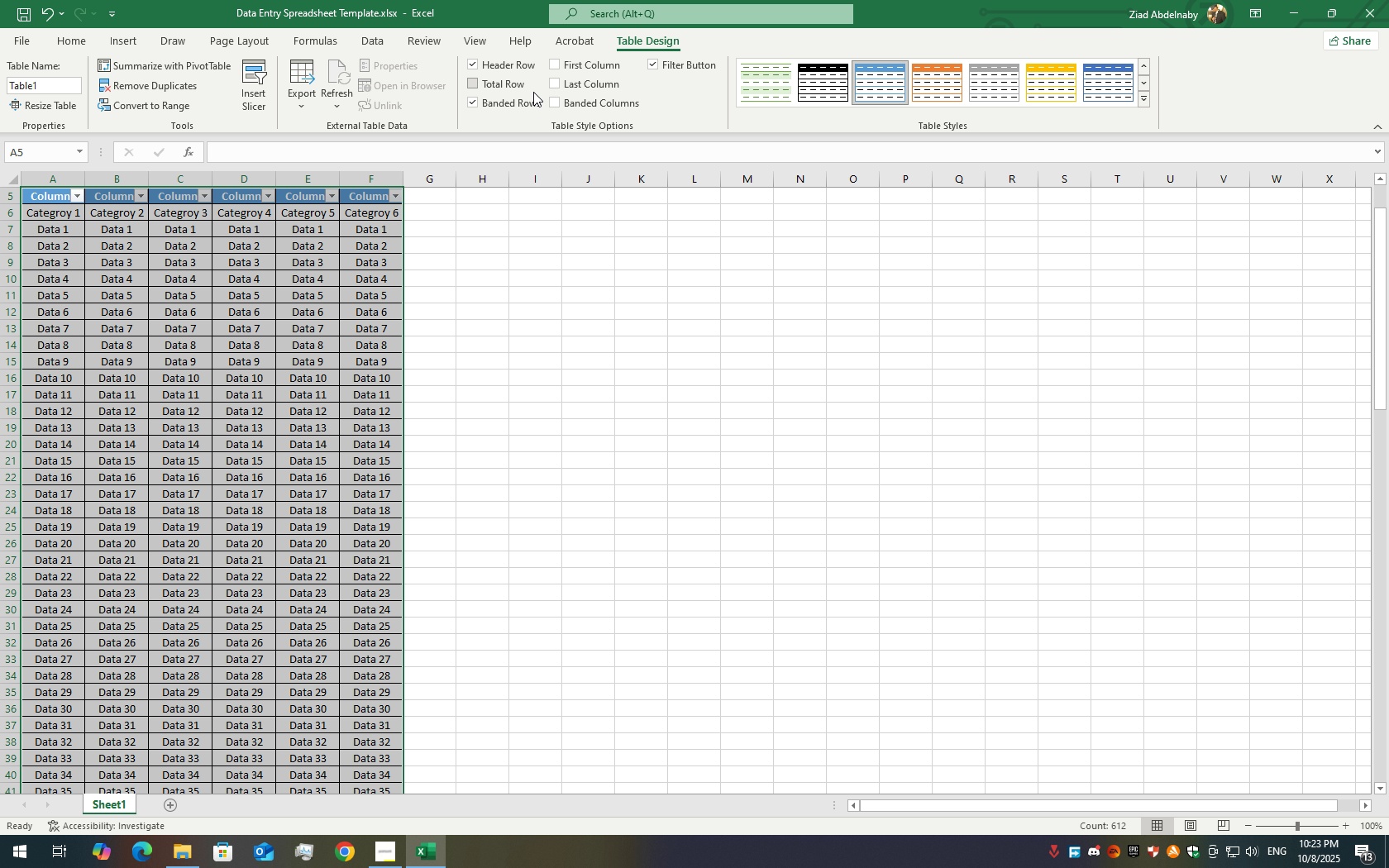 
key(Escape)
 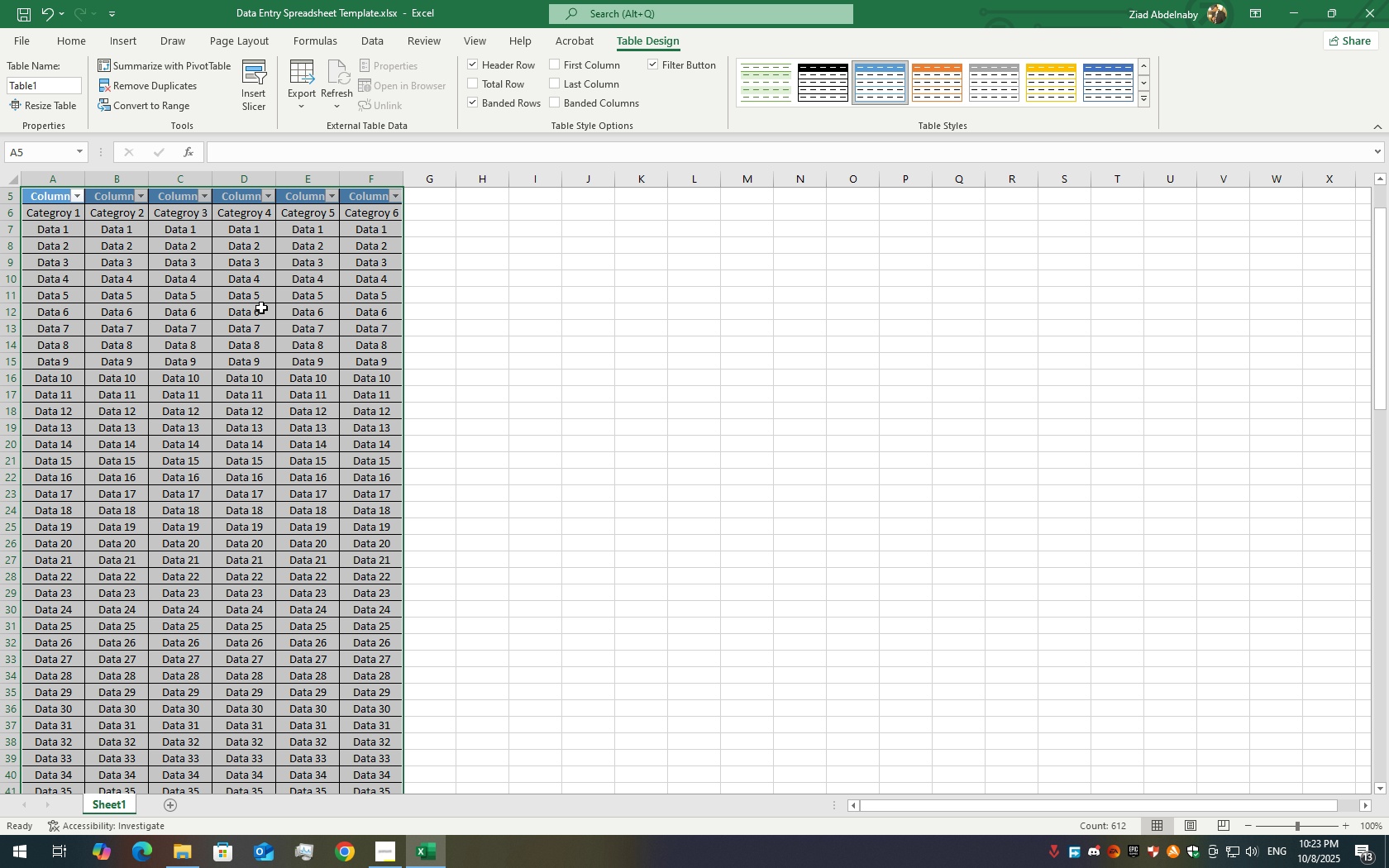 
key(Escape)
 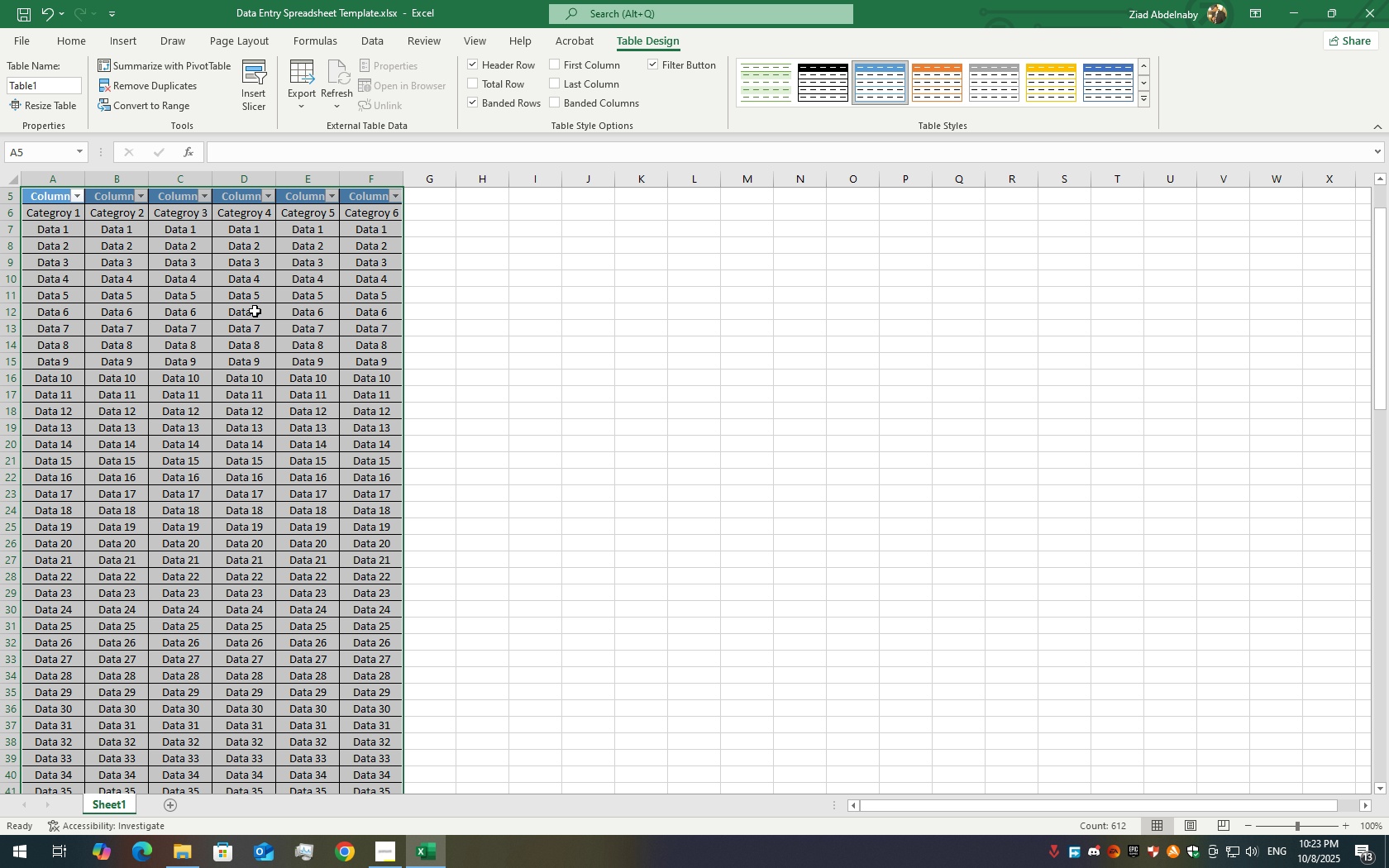 
key(Escape)
 